 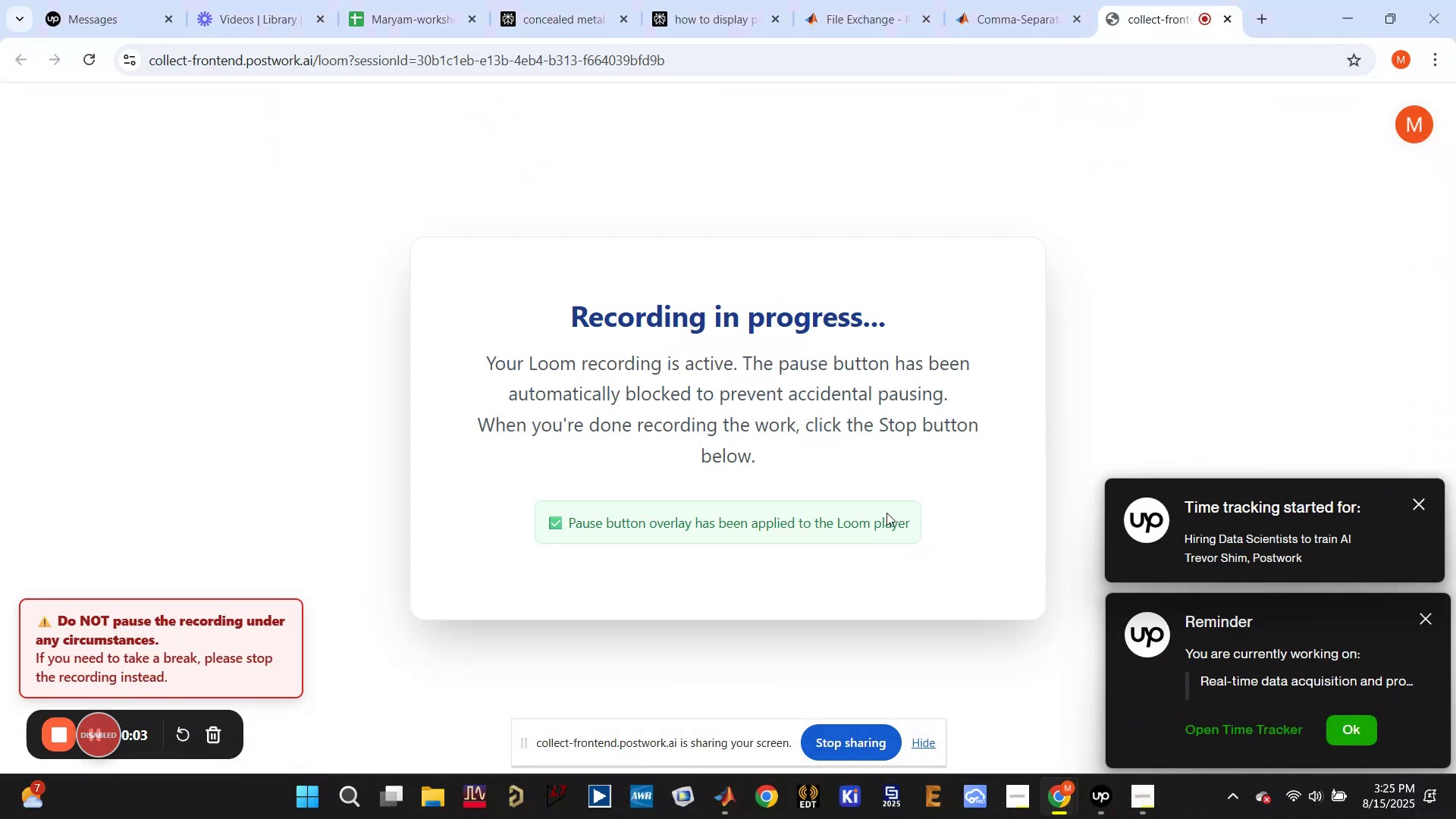 
left_click([858, 0])
 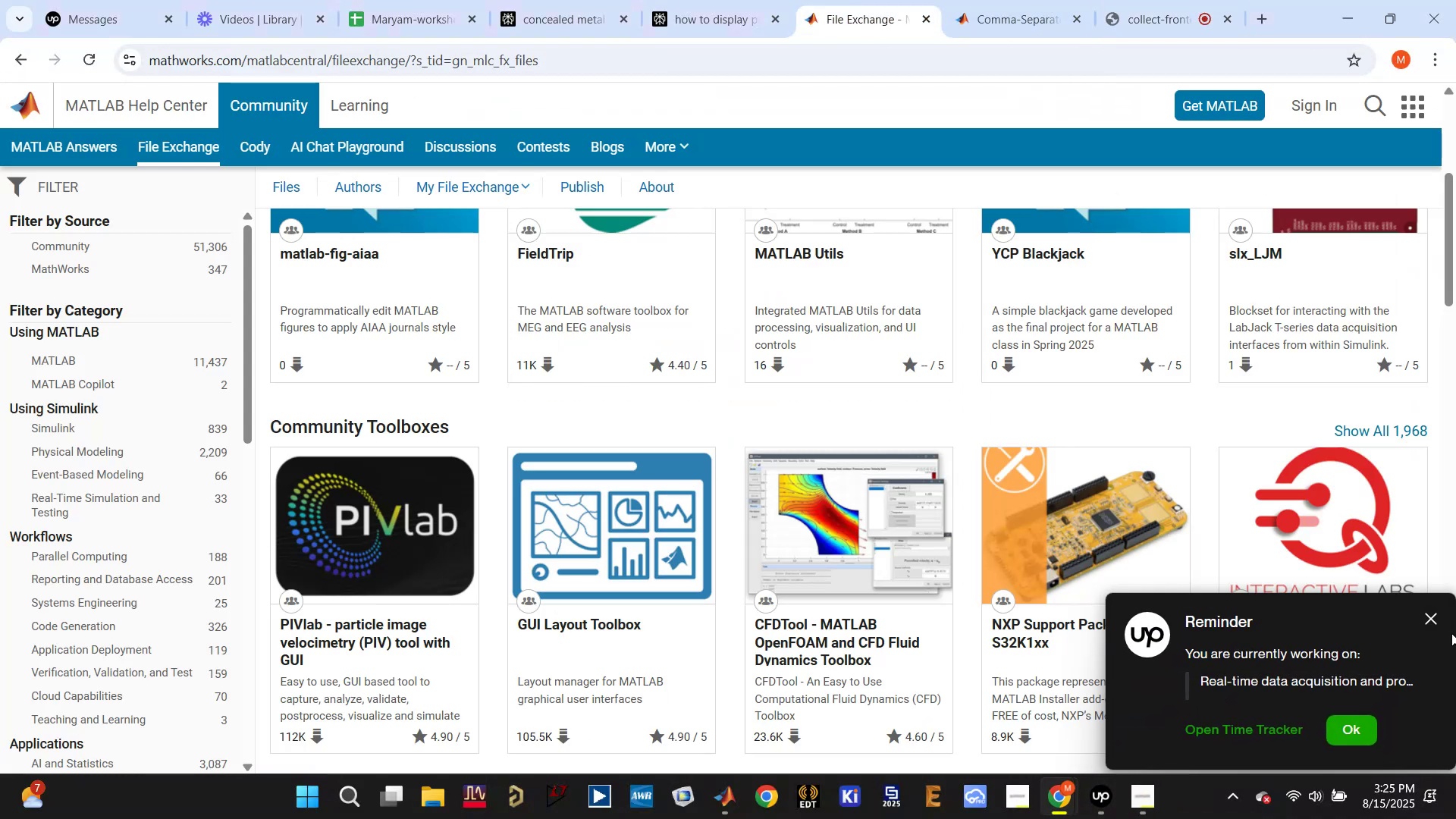 
left_click([1430, 620])
 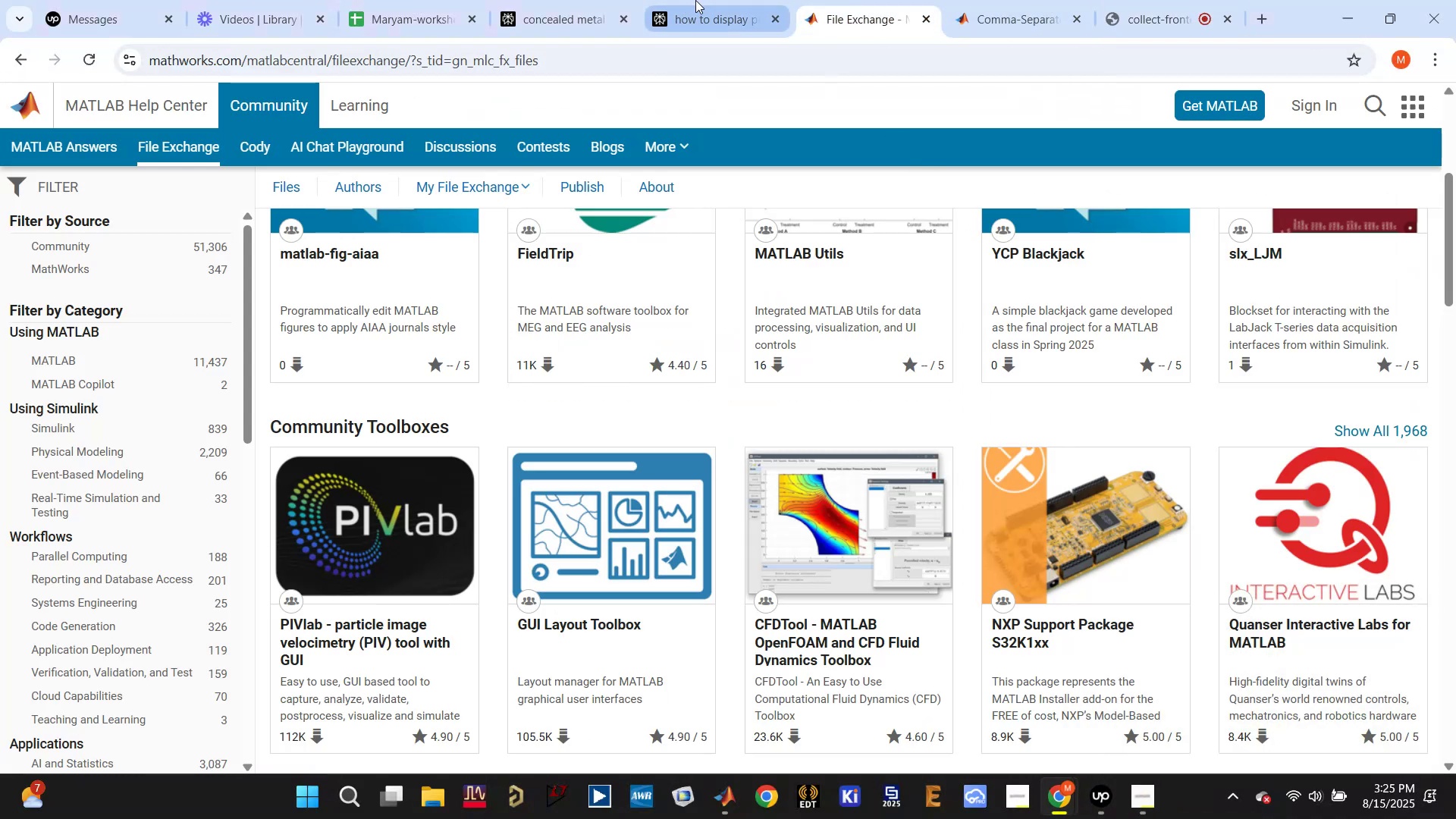 
double_click([566, 0])
 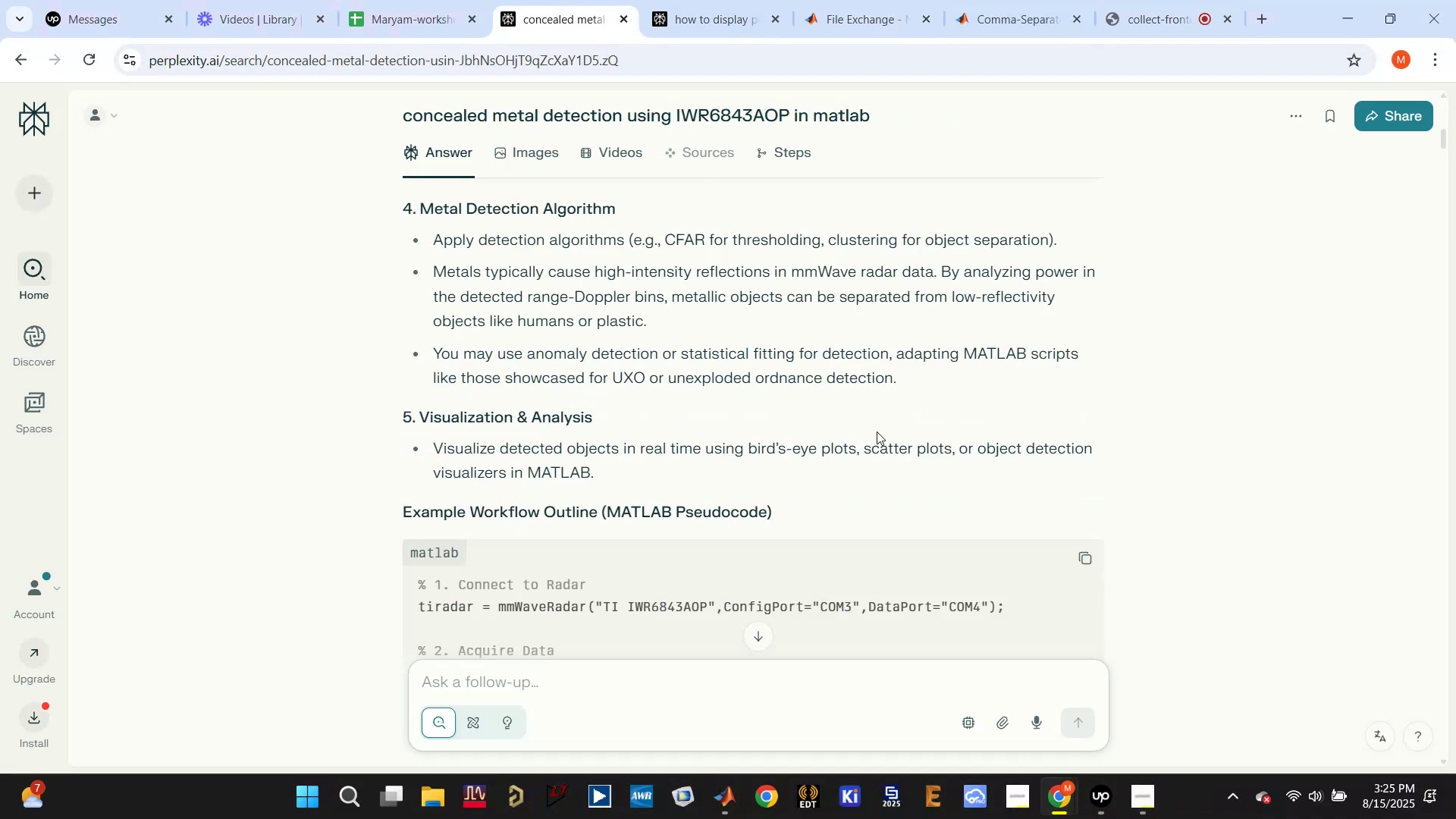 
scroll: coordinate [821, 428], scroll_direction: down, amount: 2.0
 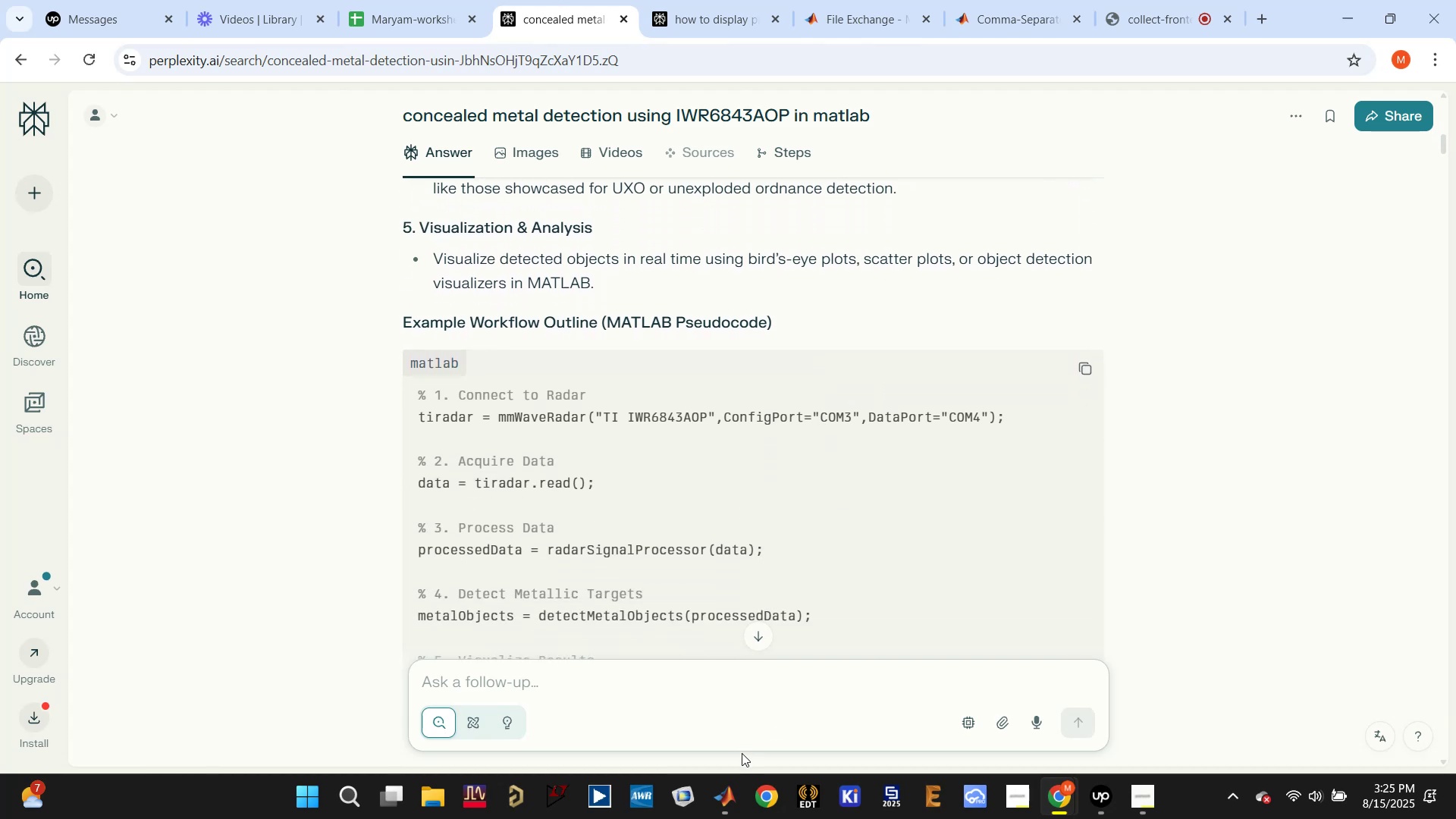 
left_click([730, 795])
 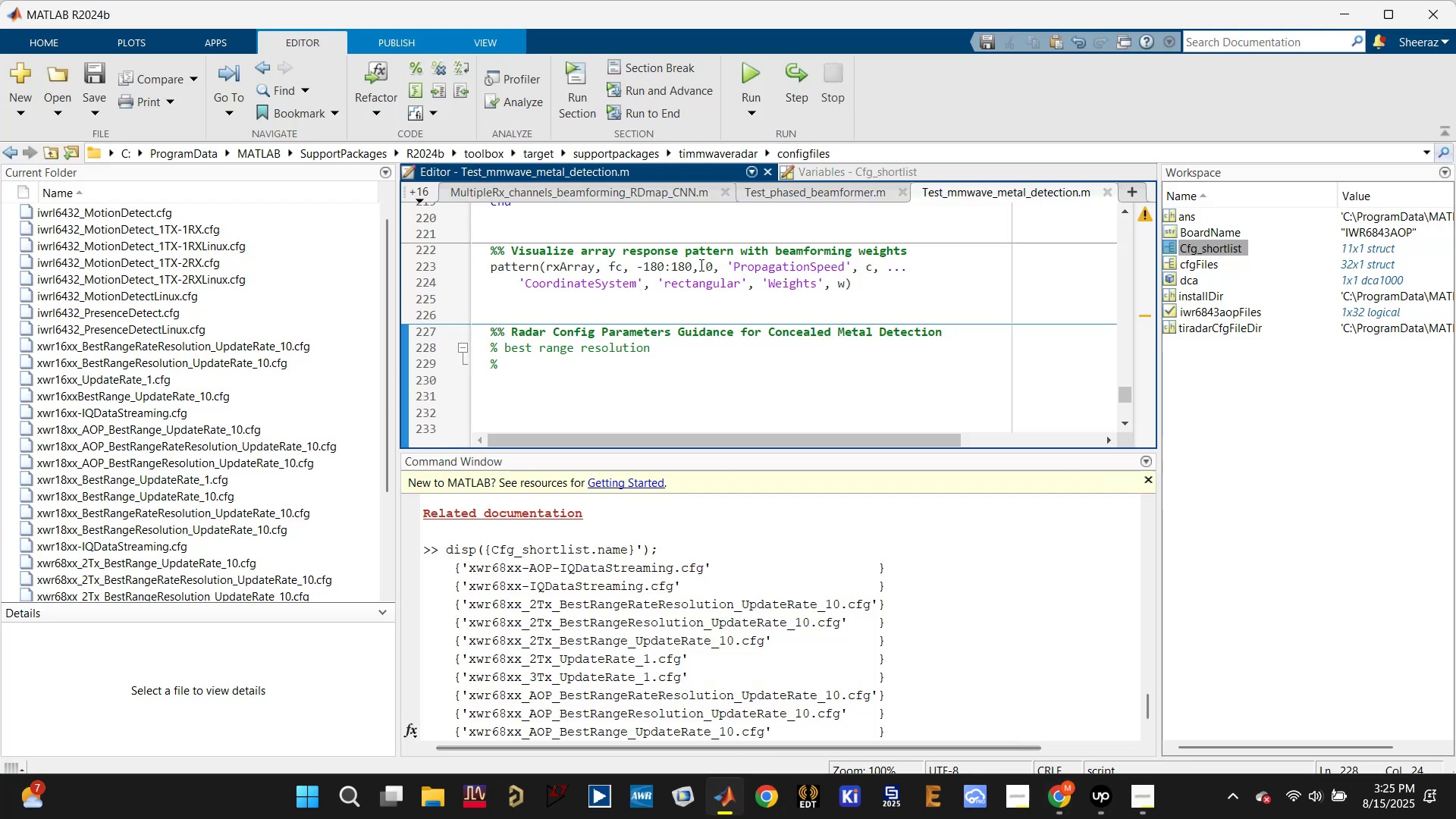 
left_click([672, 375])
 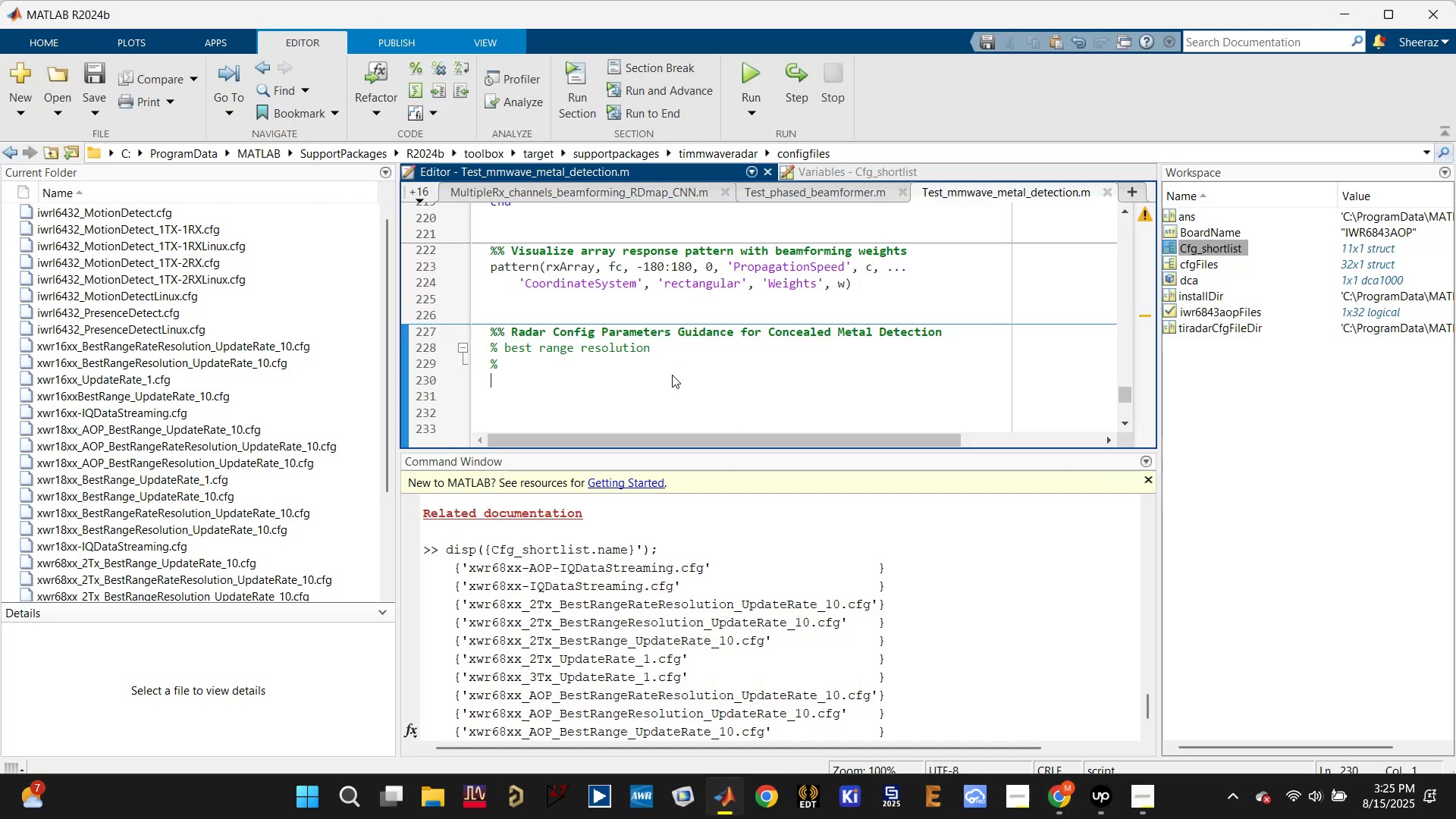 
scroll: coordinate [672, 375], scroll_direction: down, amount: 2.0
 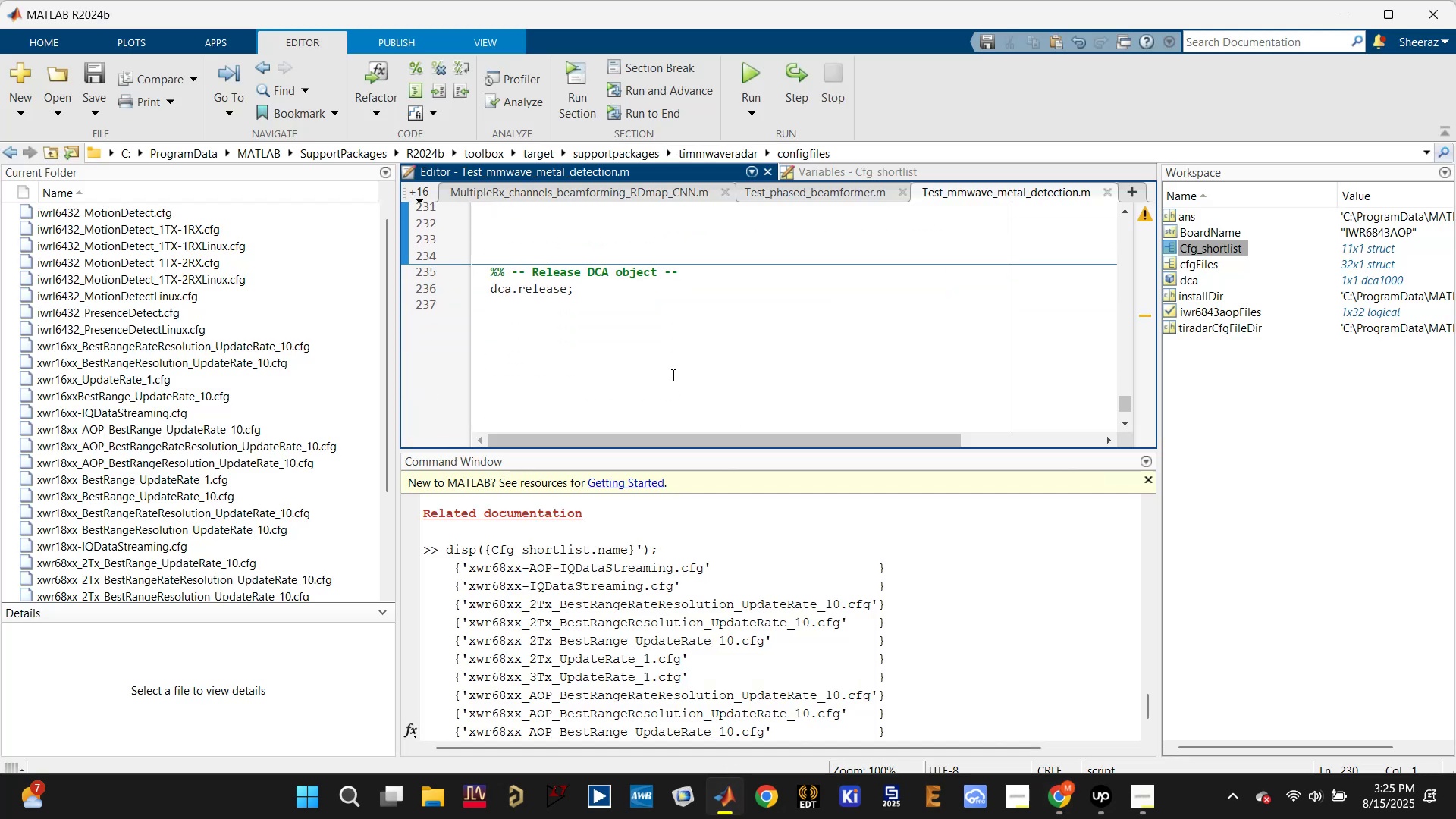 
scroll: coordinate [671, 375], scroll_direction: up, amount: 8.0
 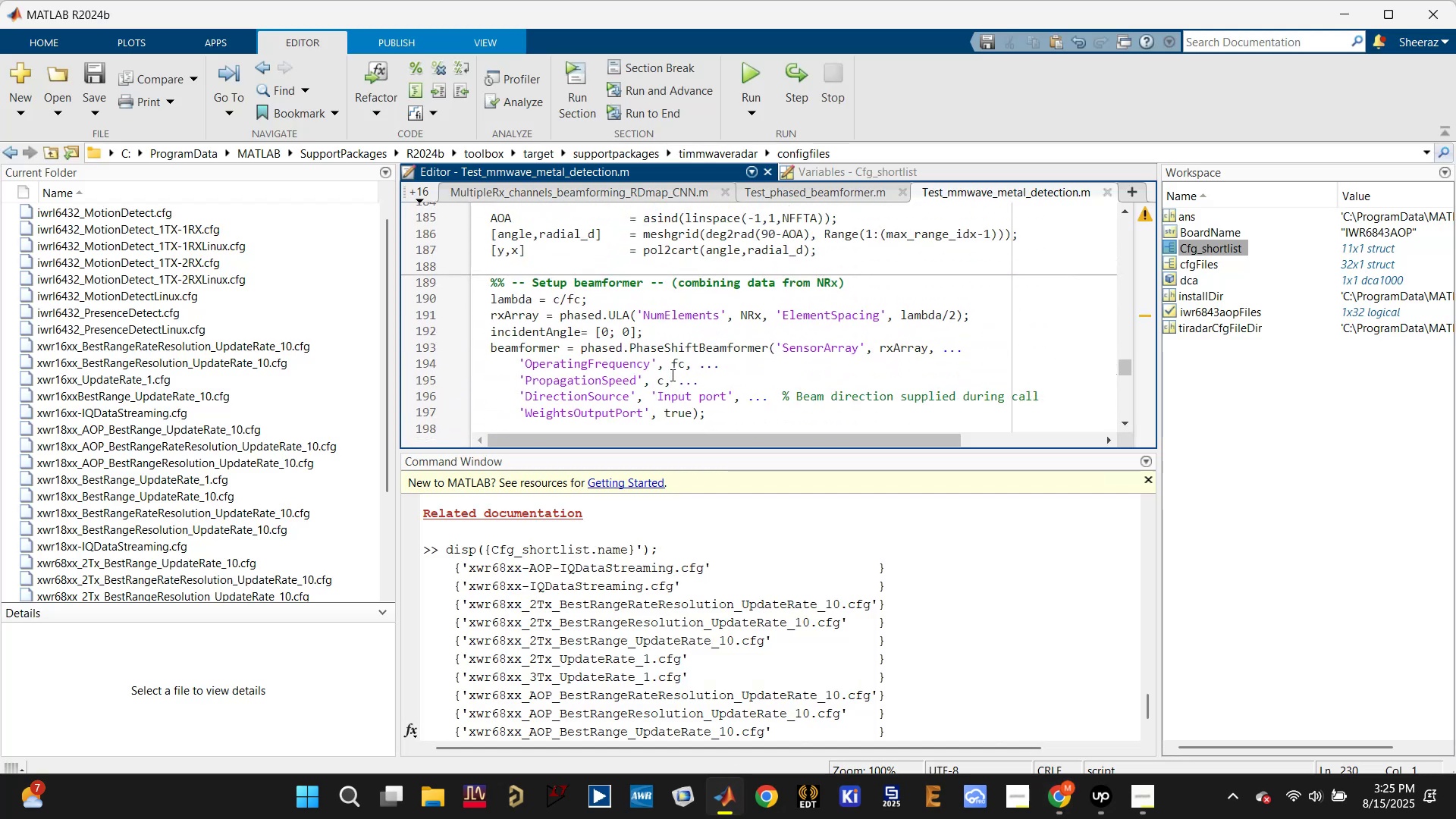 
scroll: coordinate [671, 375], scroll_direction: down, amount: 5.0
 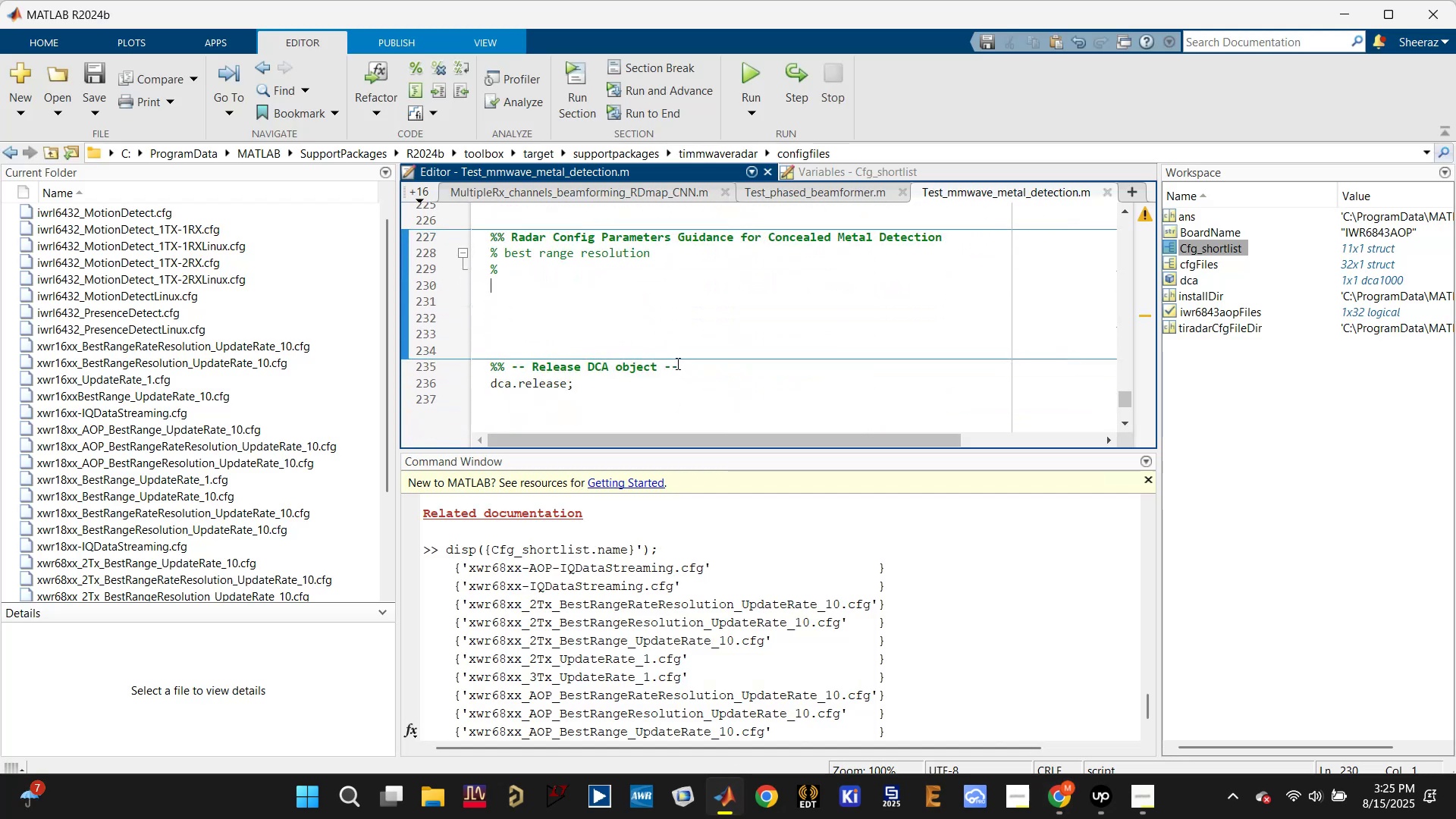 
scroll: coordinate [678, 356], scroll_direction: up, amount: 1.0
 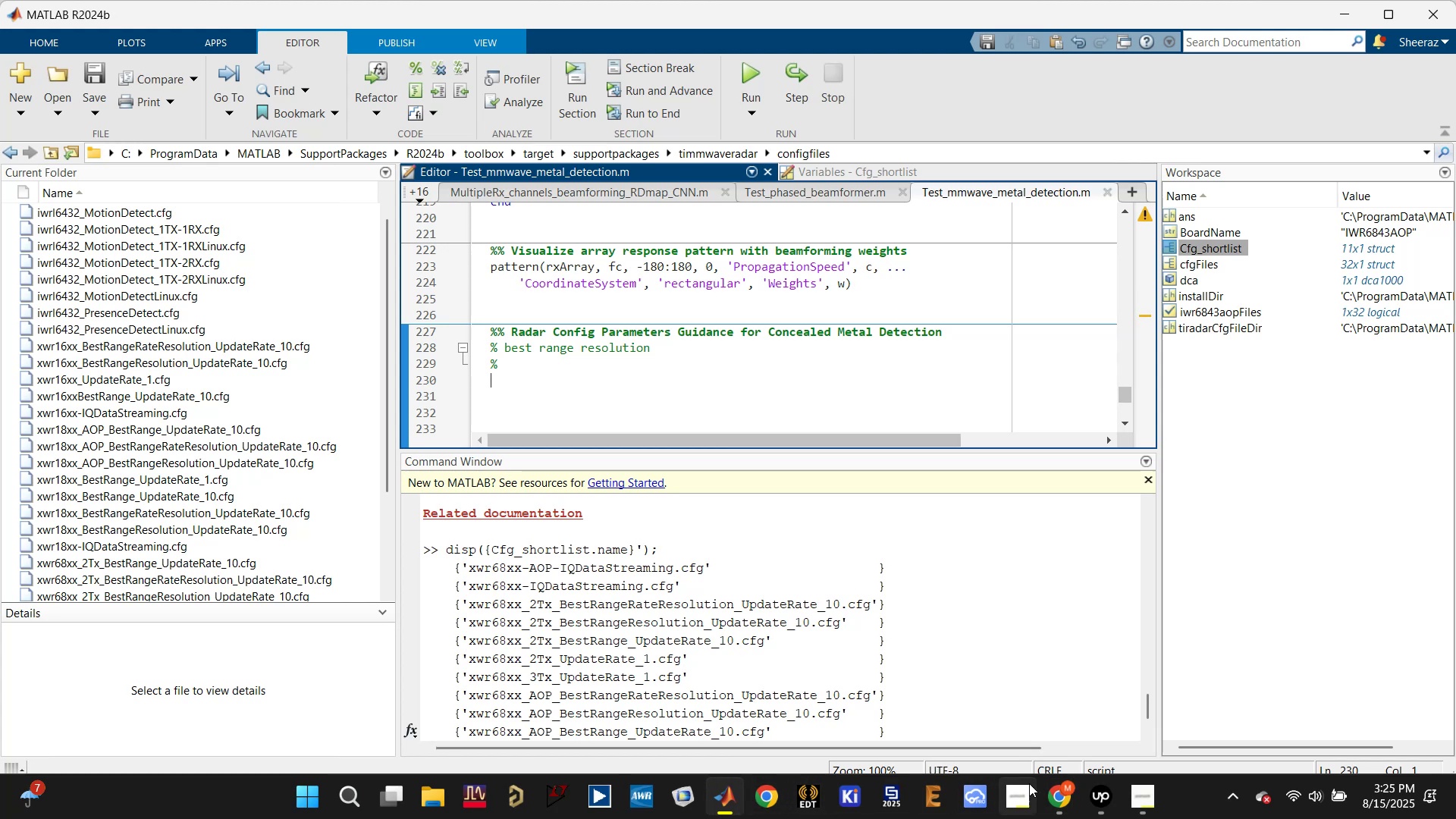 
left_click([971, 686])
 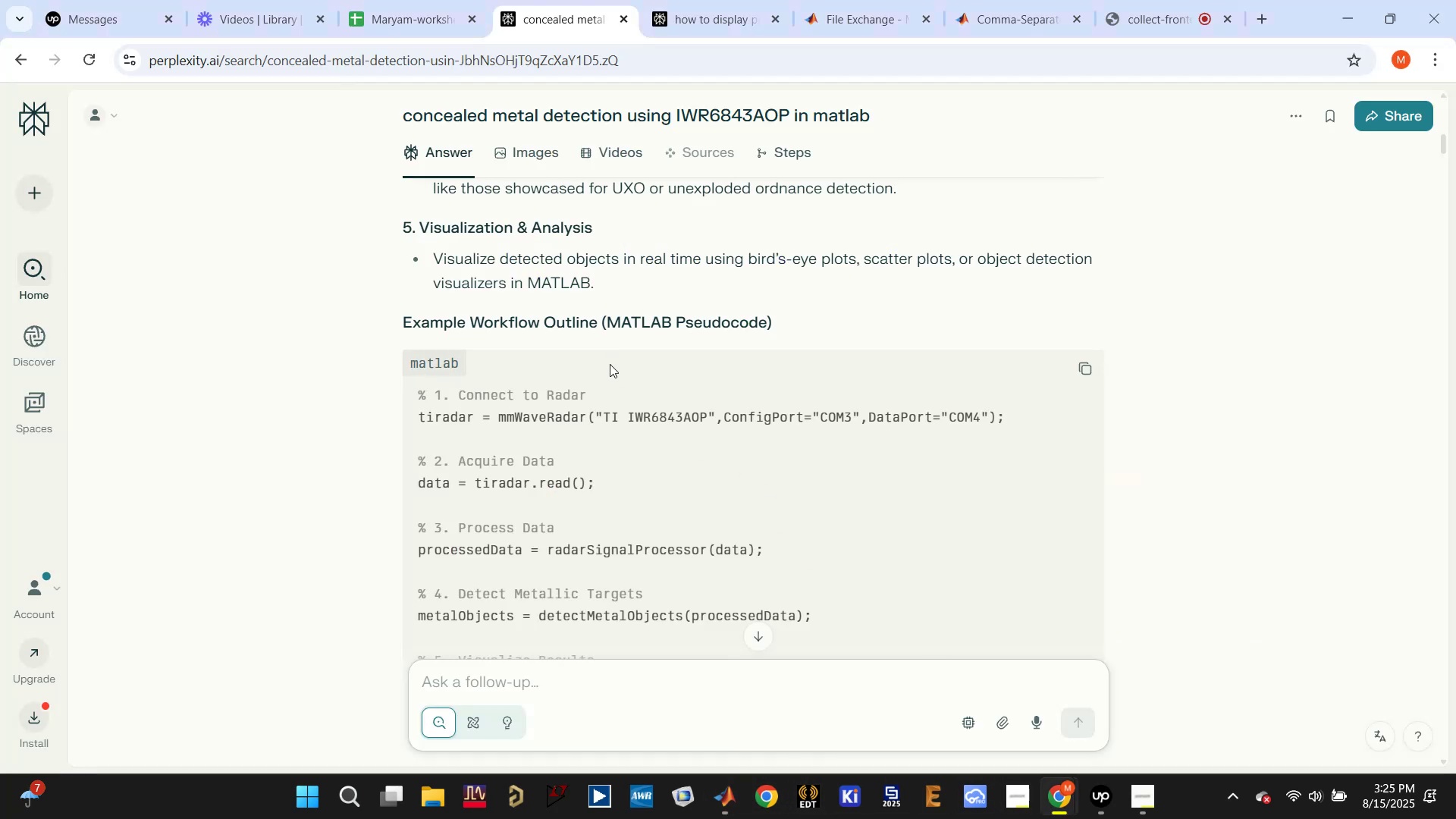 
left_click([700, 0])
 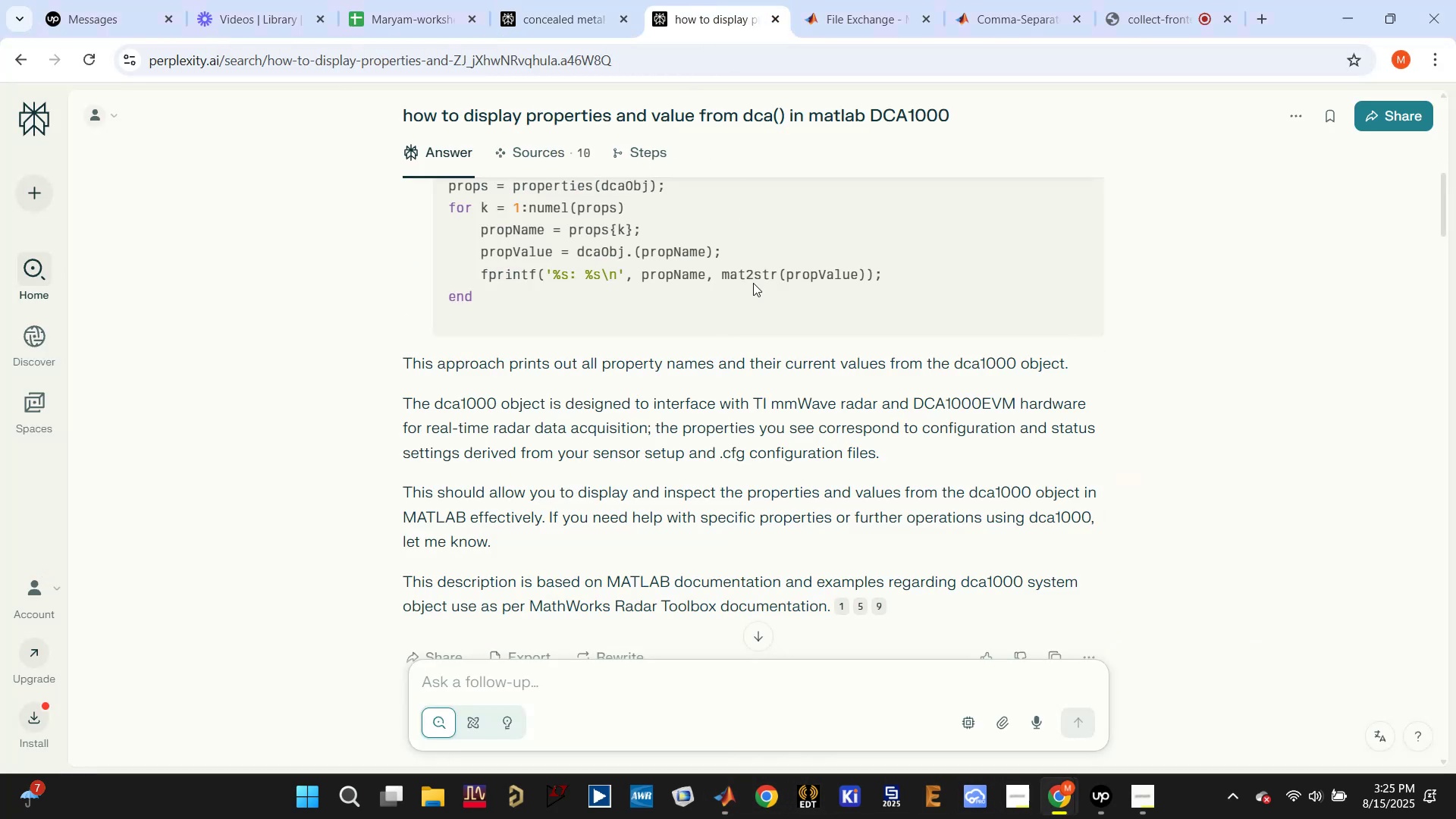 
scroll: coordinate [725, 432], scroll_direction: down, amount: 22.0
 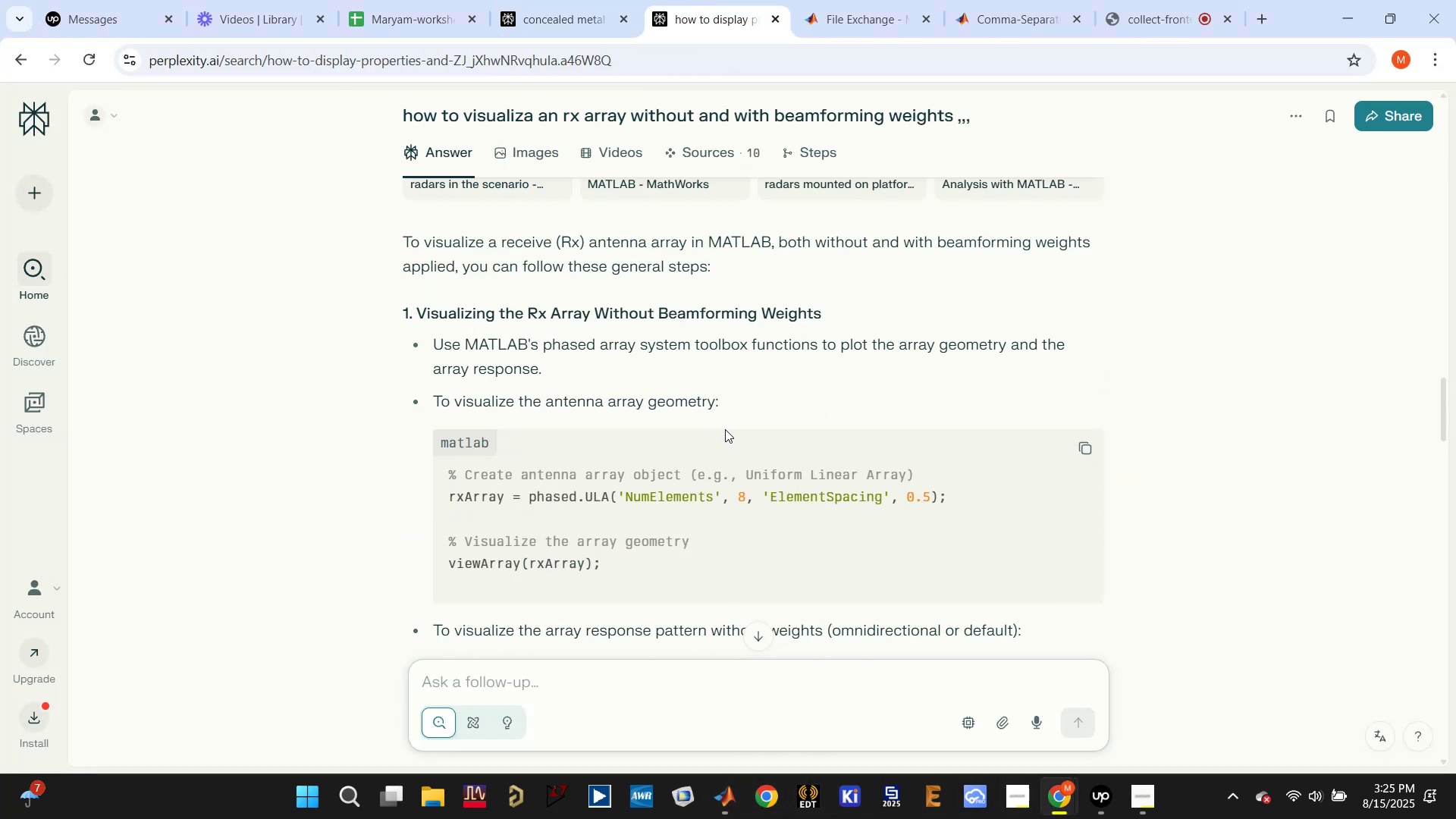 
scroll: coordinate [725, 429], scroll_direction: up, amount: 1.0
 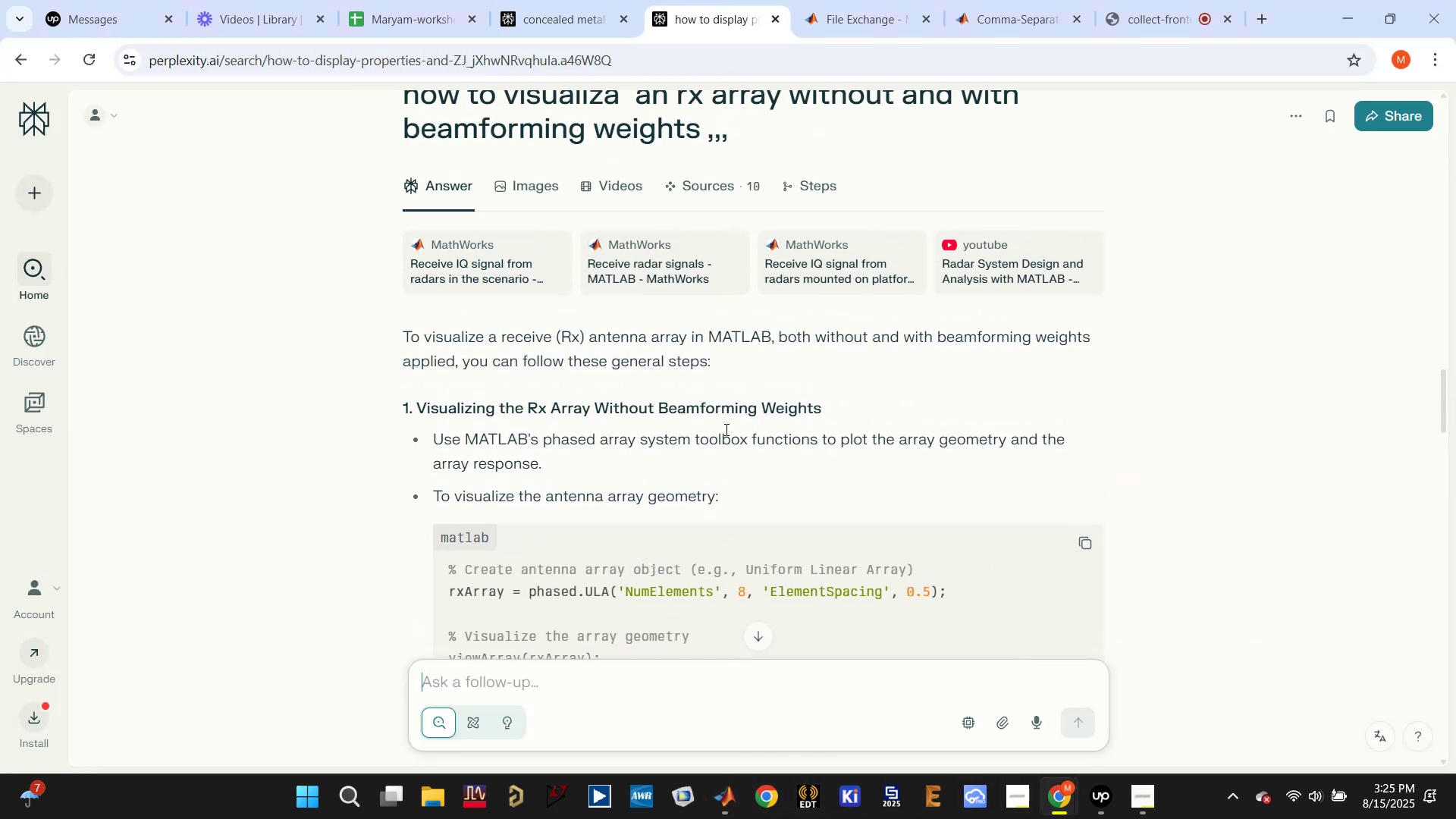 
scroll: coordinate [613, 422], scroll_direction: down, amount: 7.0
 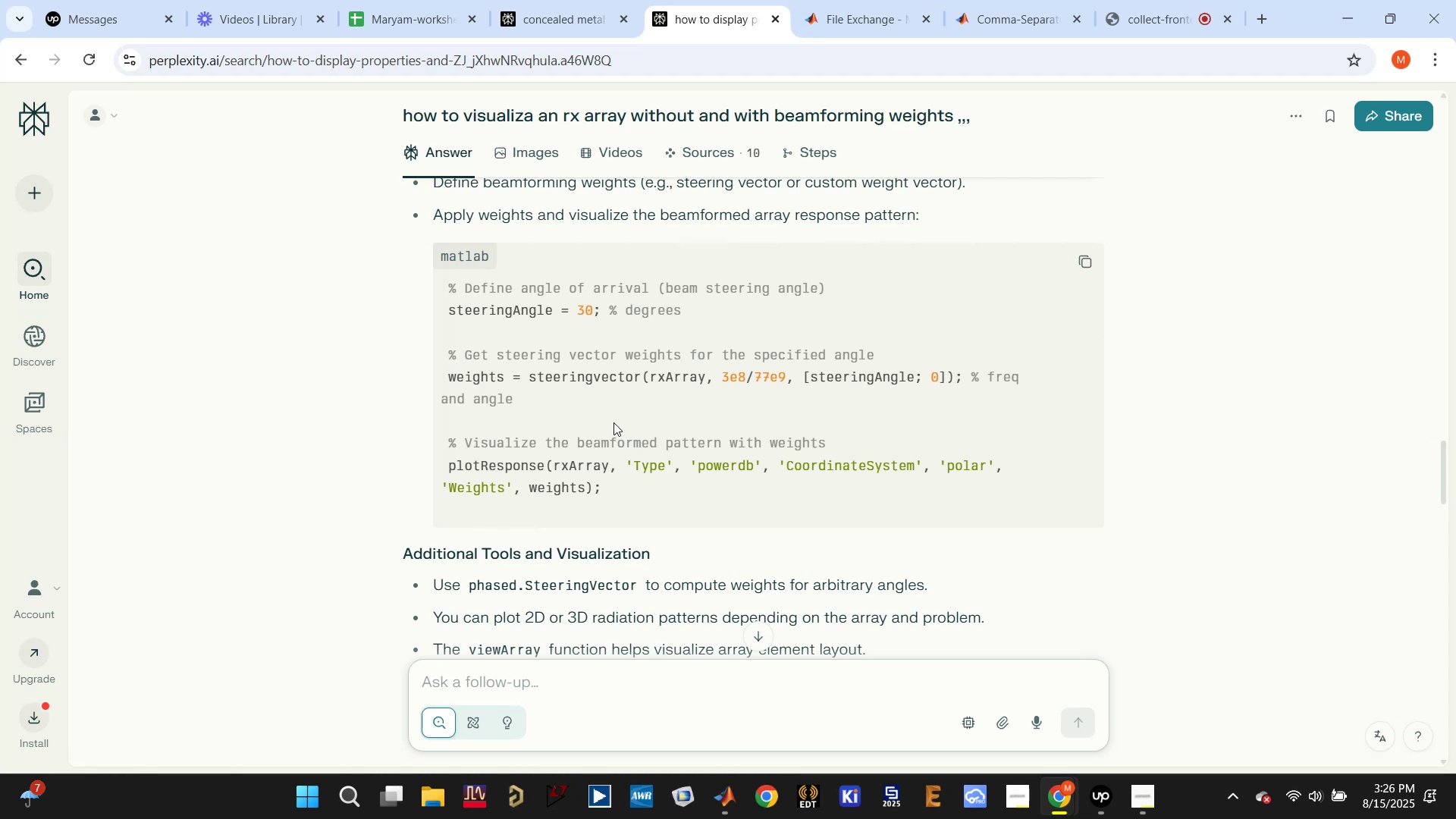 
wait(8.31)
 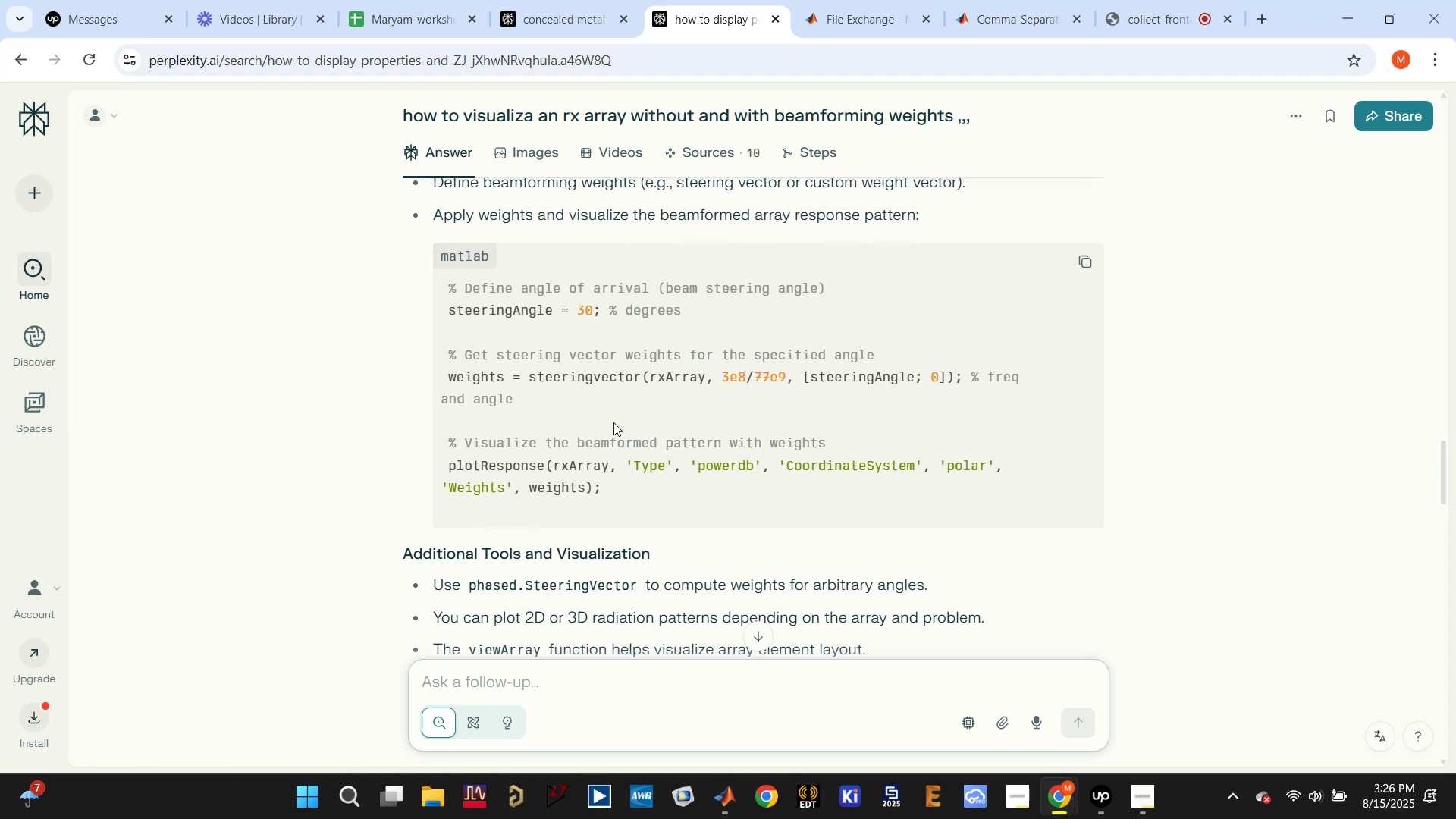 
left_click([709, 692])
 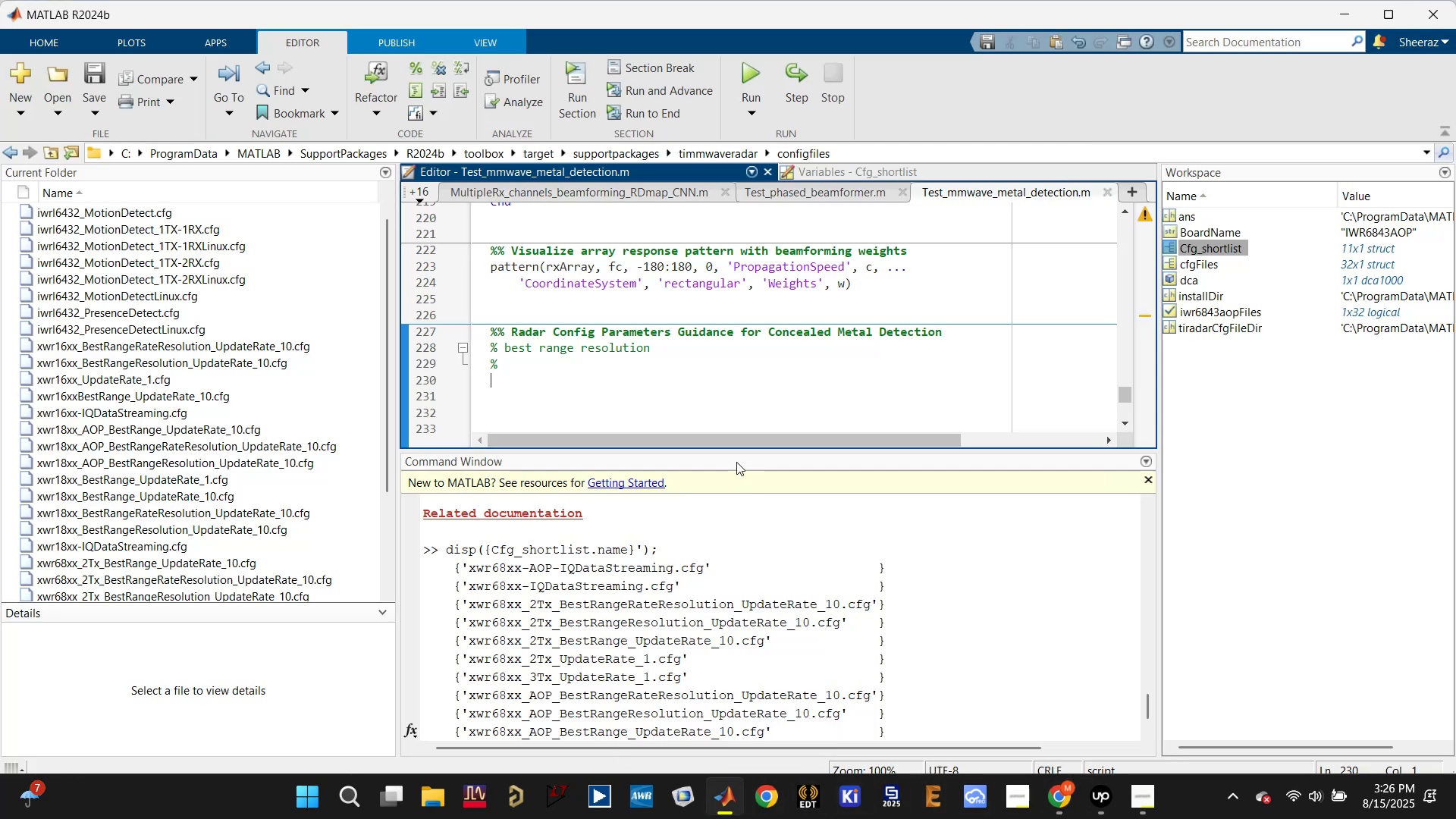 
scroll: coordinate [736, 447], scroll_direction: up, amount: 1.0
 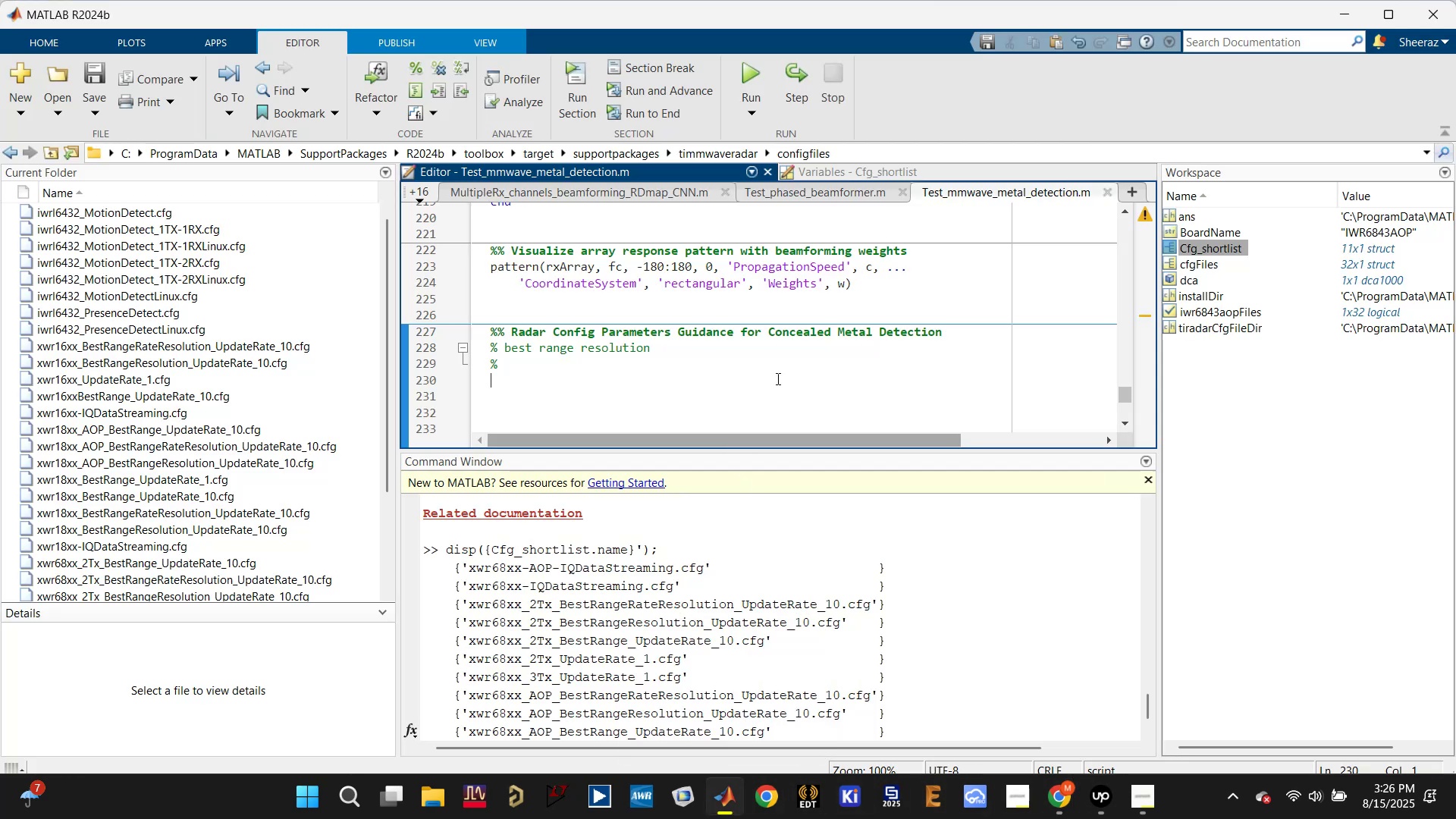 
left_click([818, 293])
 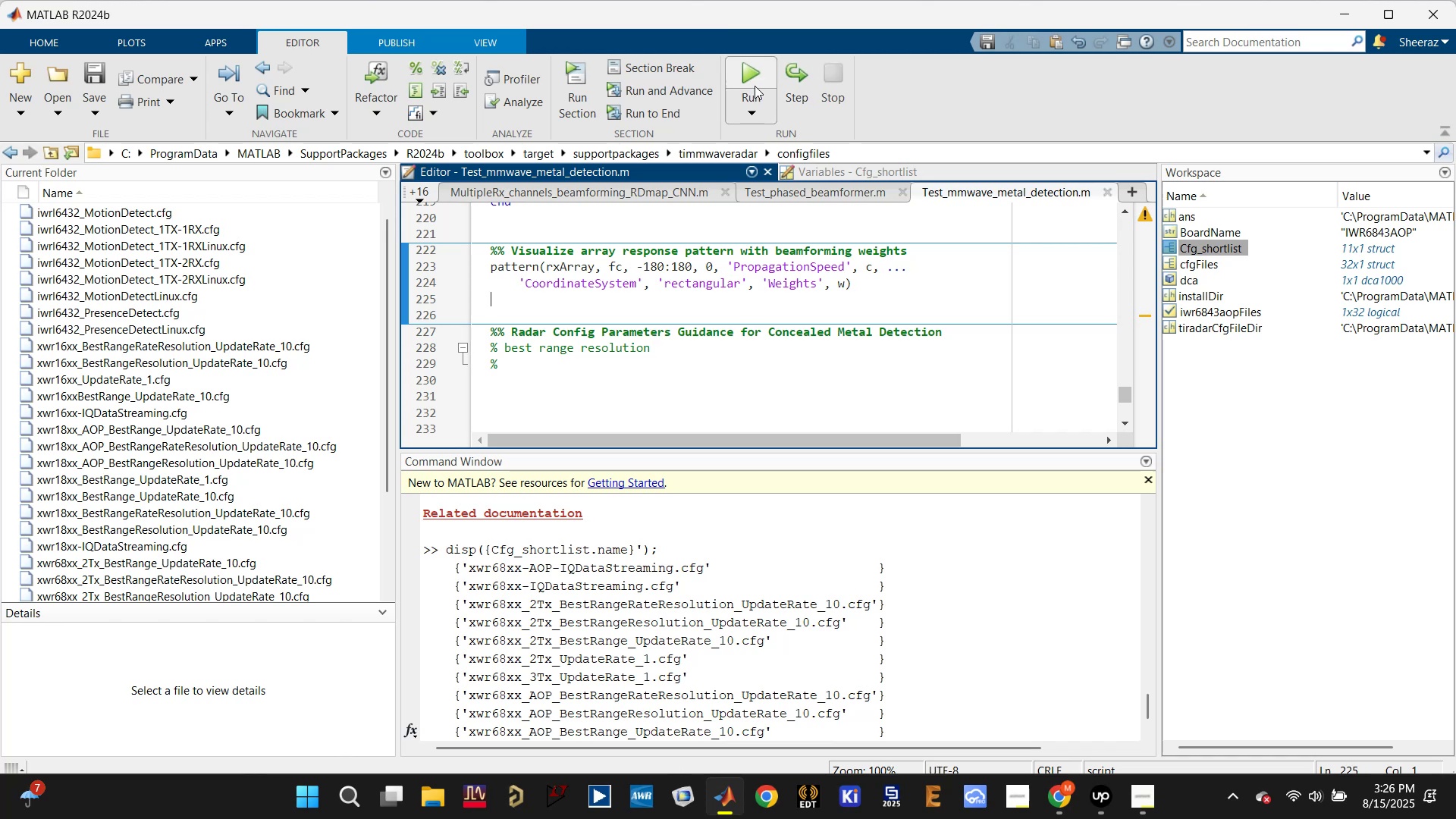 
left_click([753, 69])
 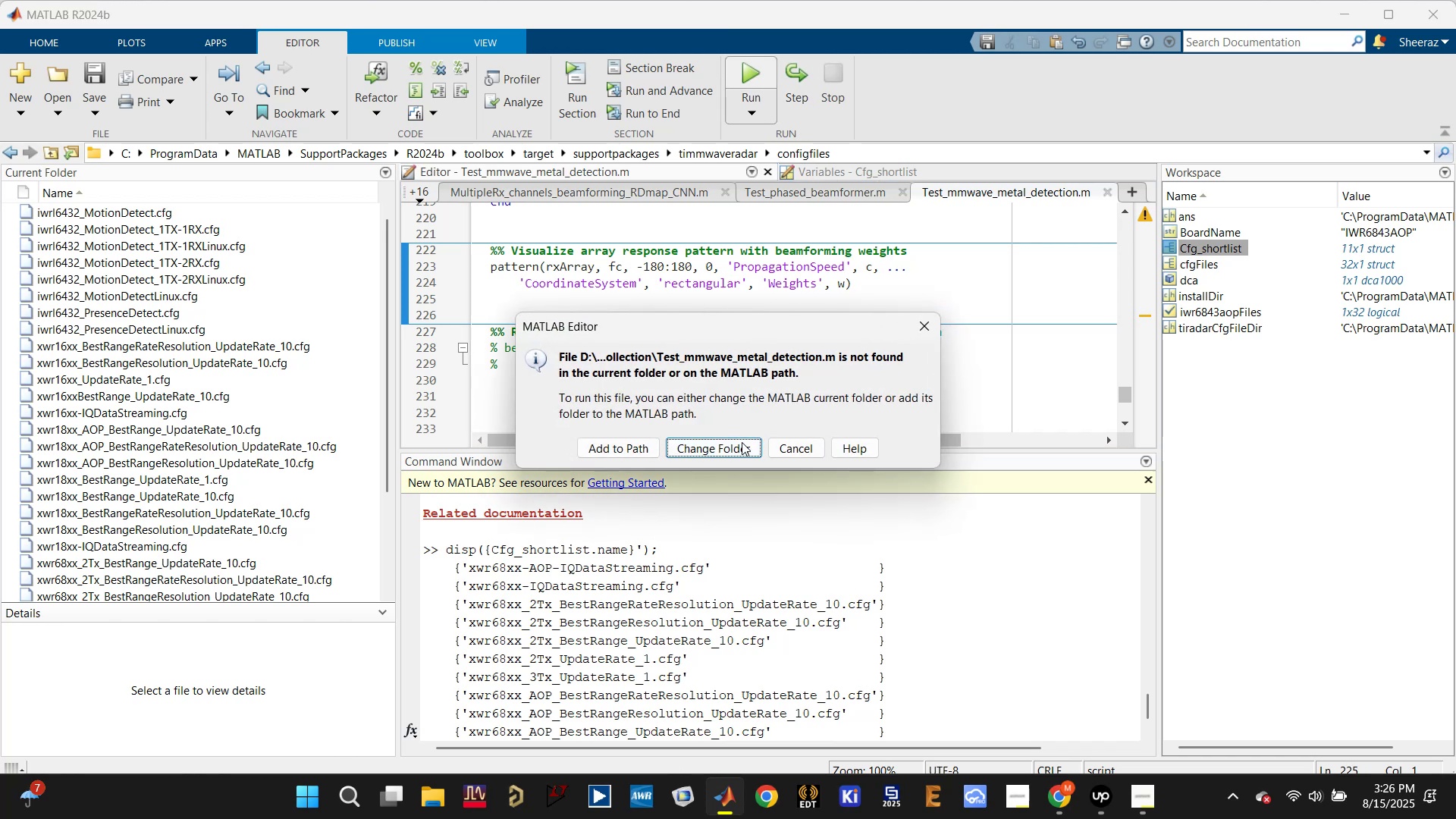 
left_click([733, 450])
 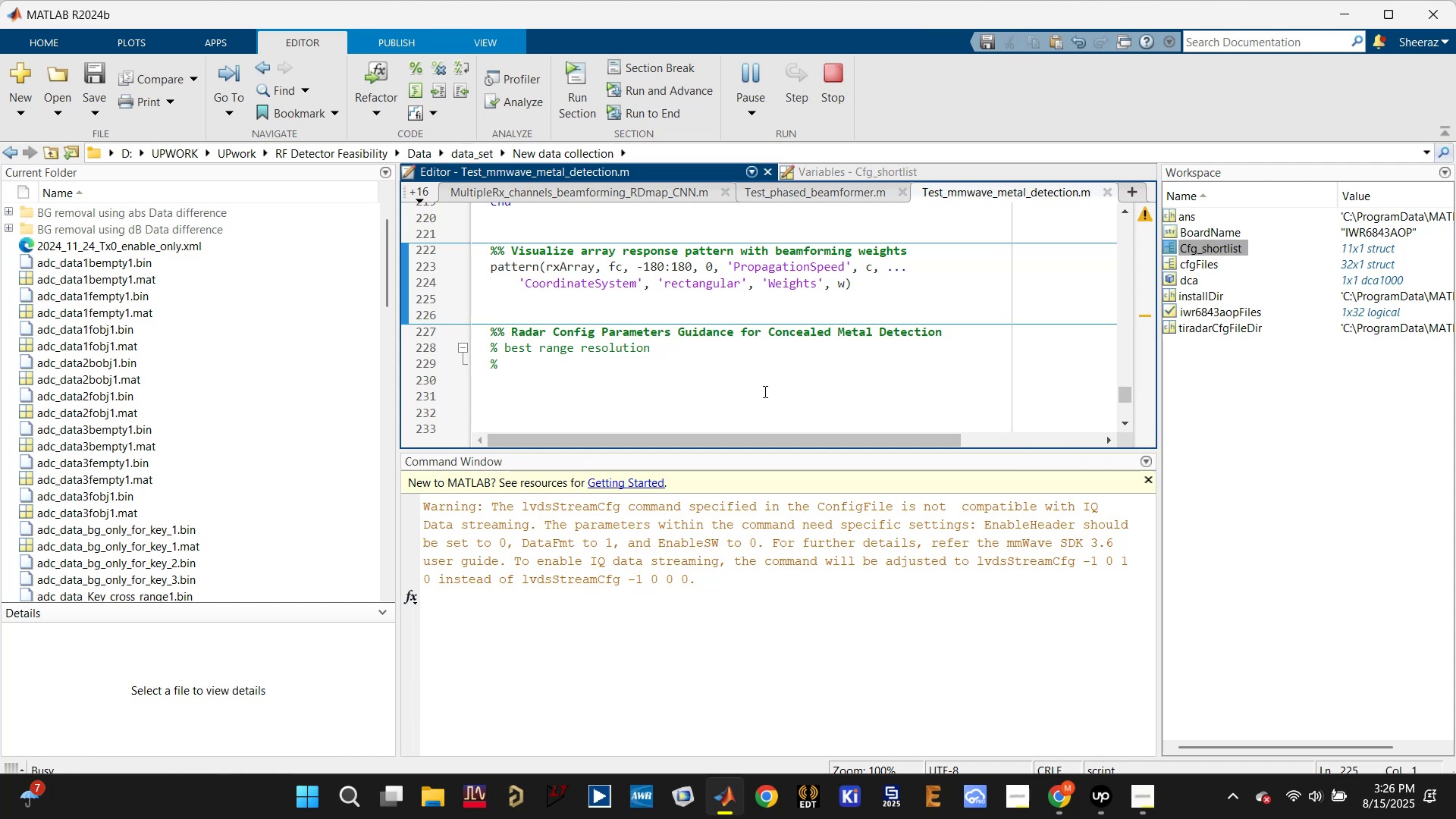 
wait(13.59)
 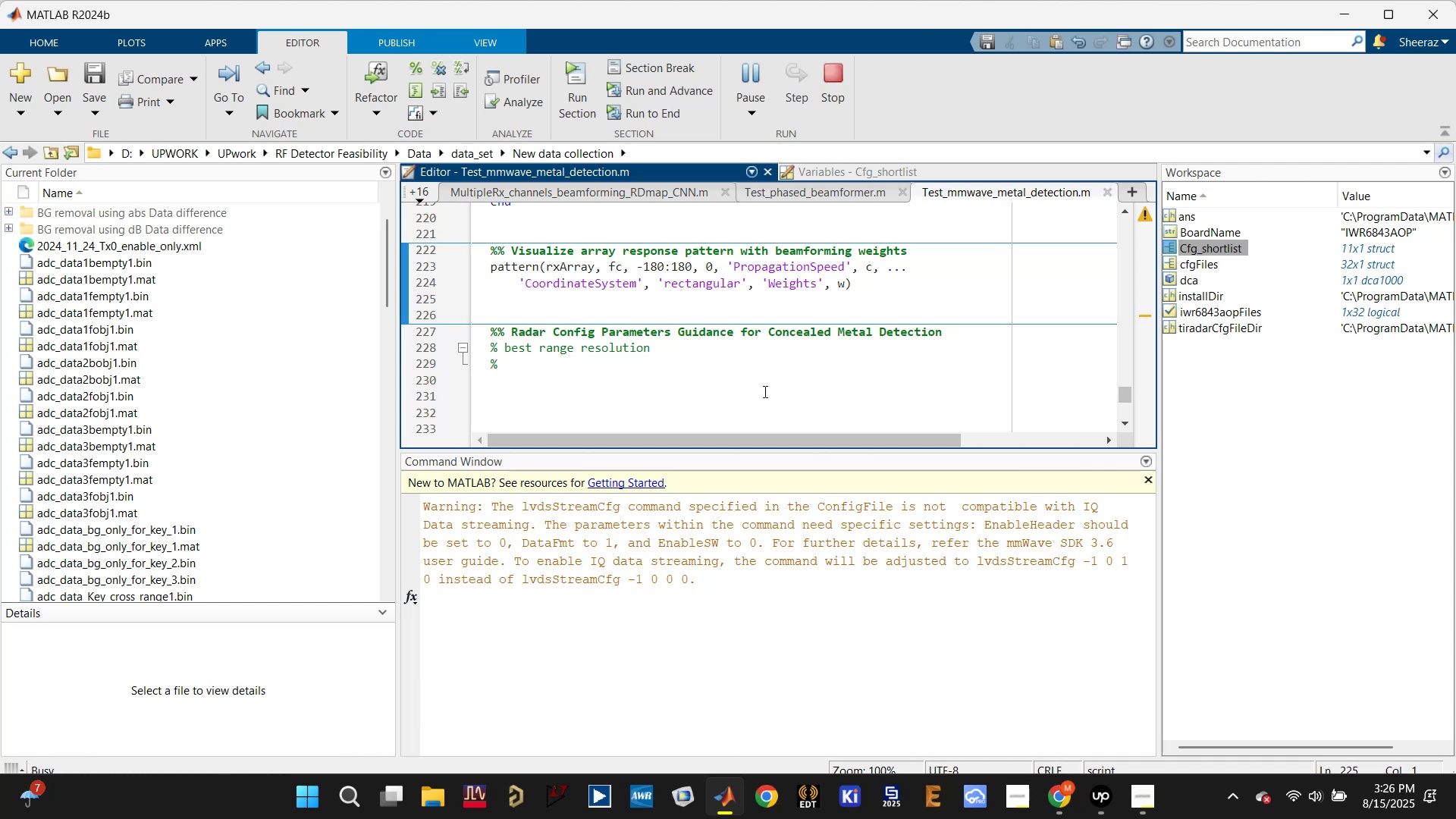 
scroll: coordinate [762, 392], scroll_direction: up, amount: 6.0
 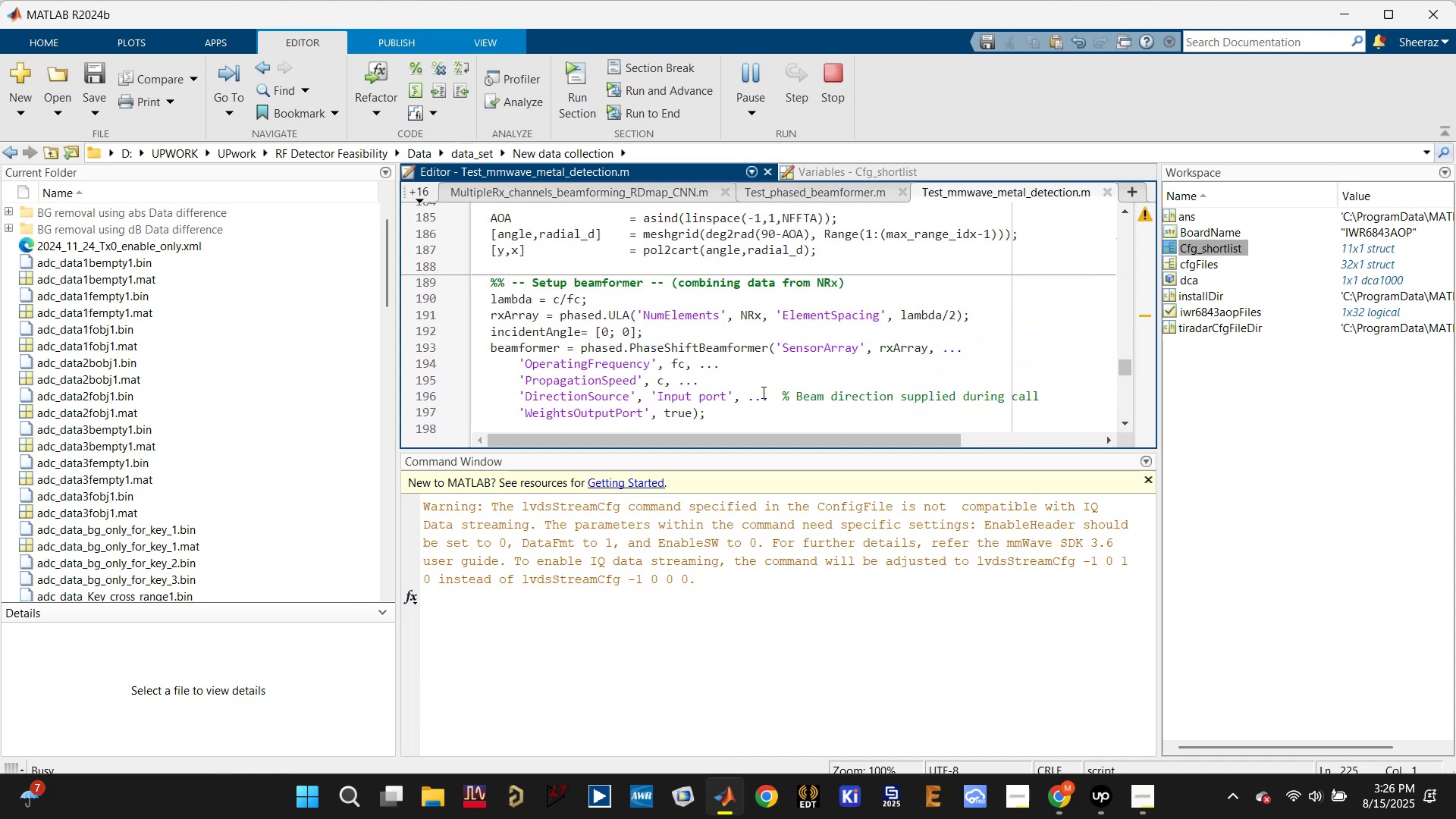 
scroll: coordinate [758, 397], scroll_direction: down, amount: 7.0
 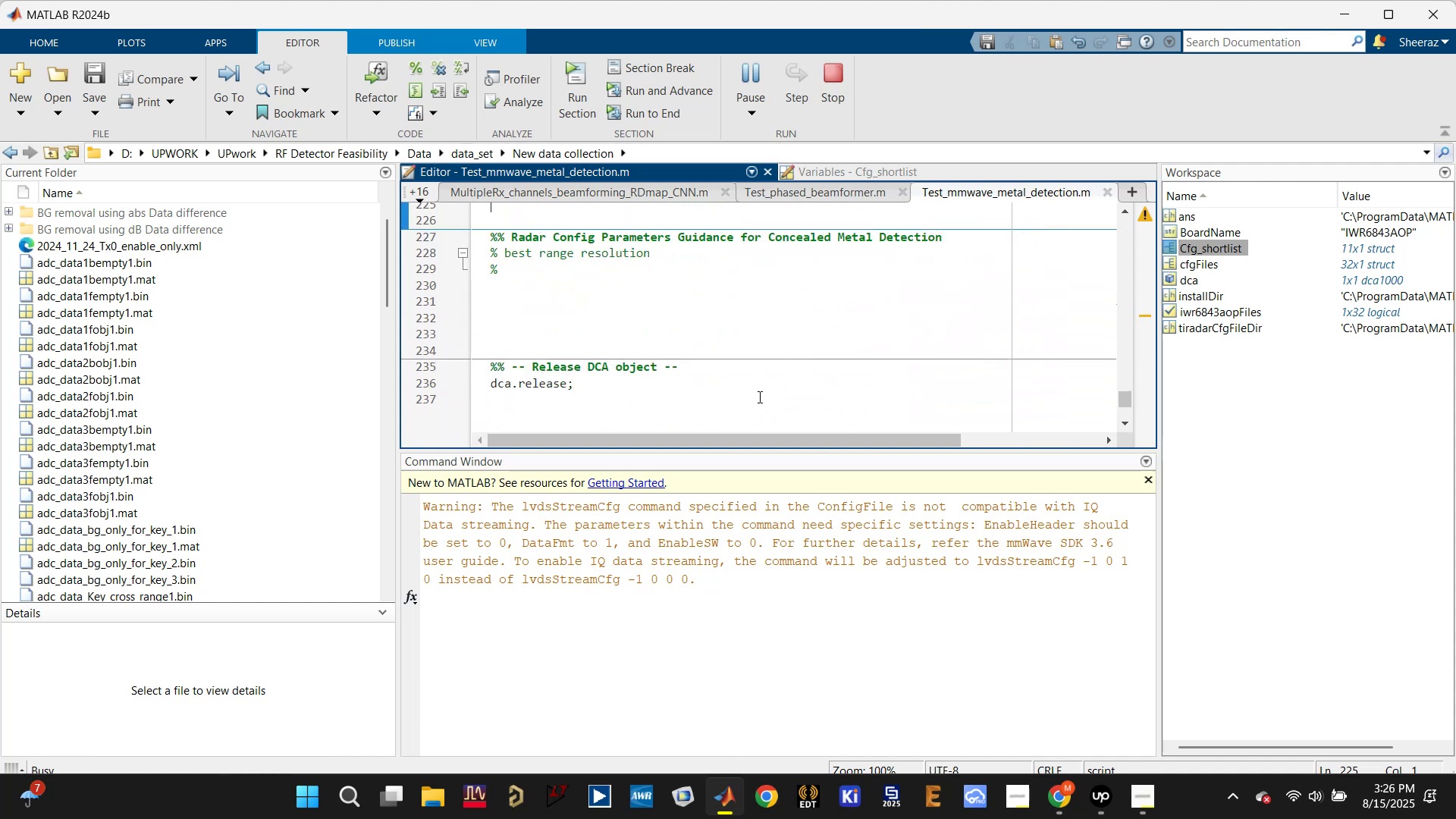 
scroll: coordinate [758, 397], scroll_direction: up, amount: 3.0
 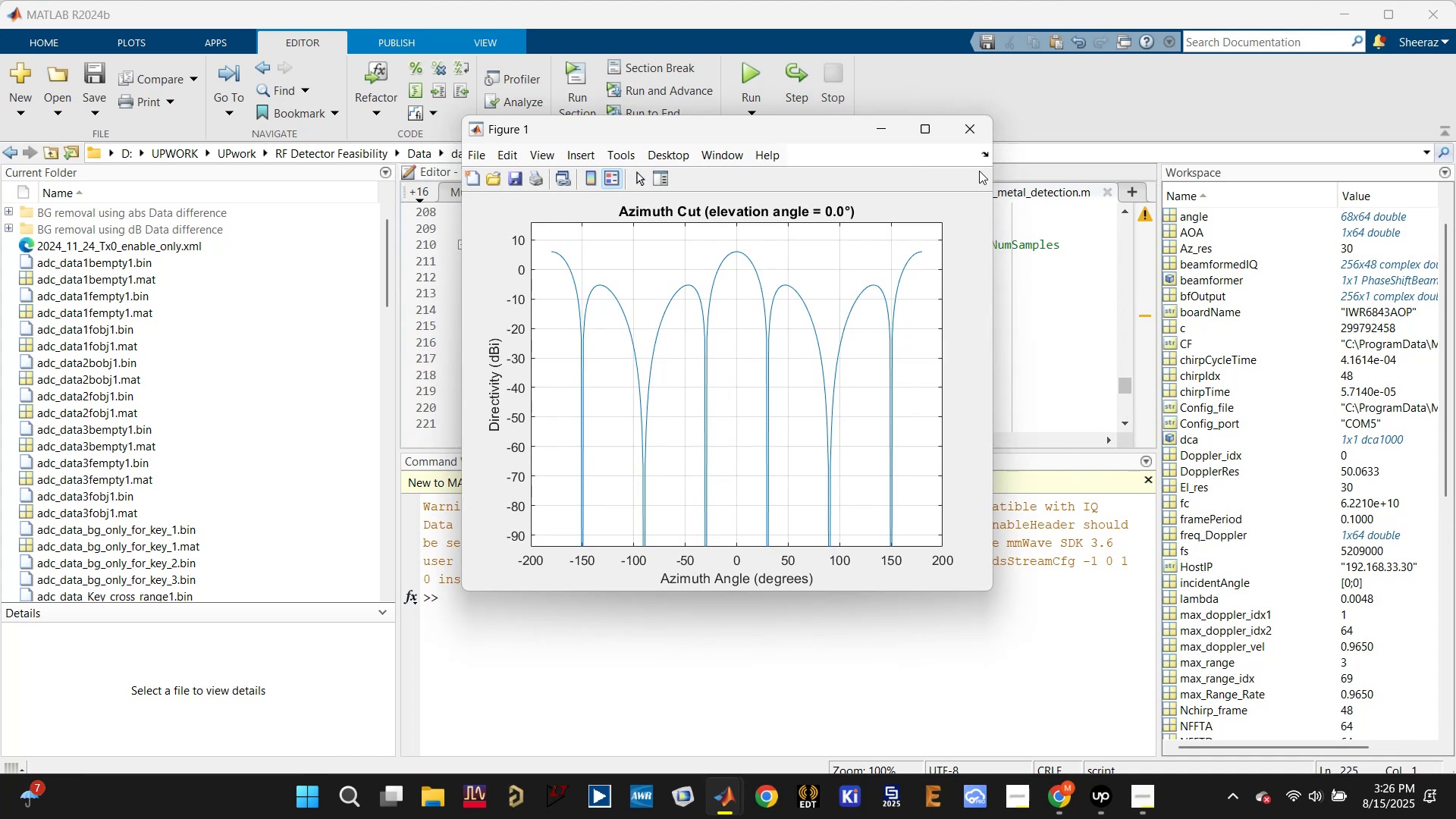 
left_click([977, 128])
 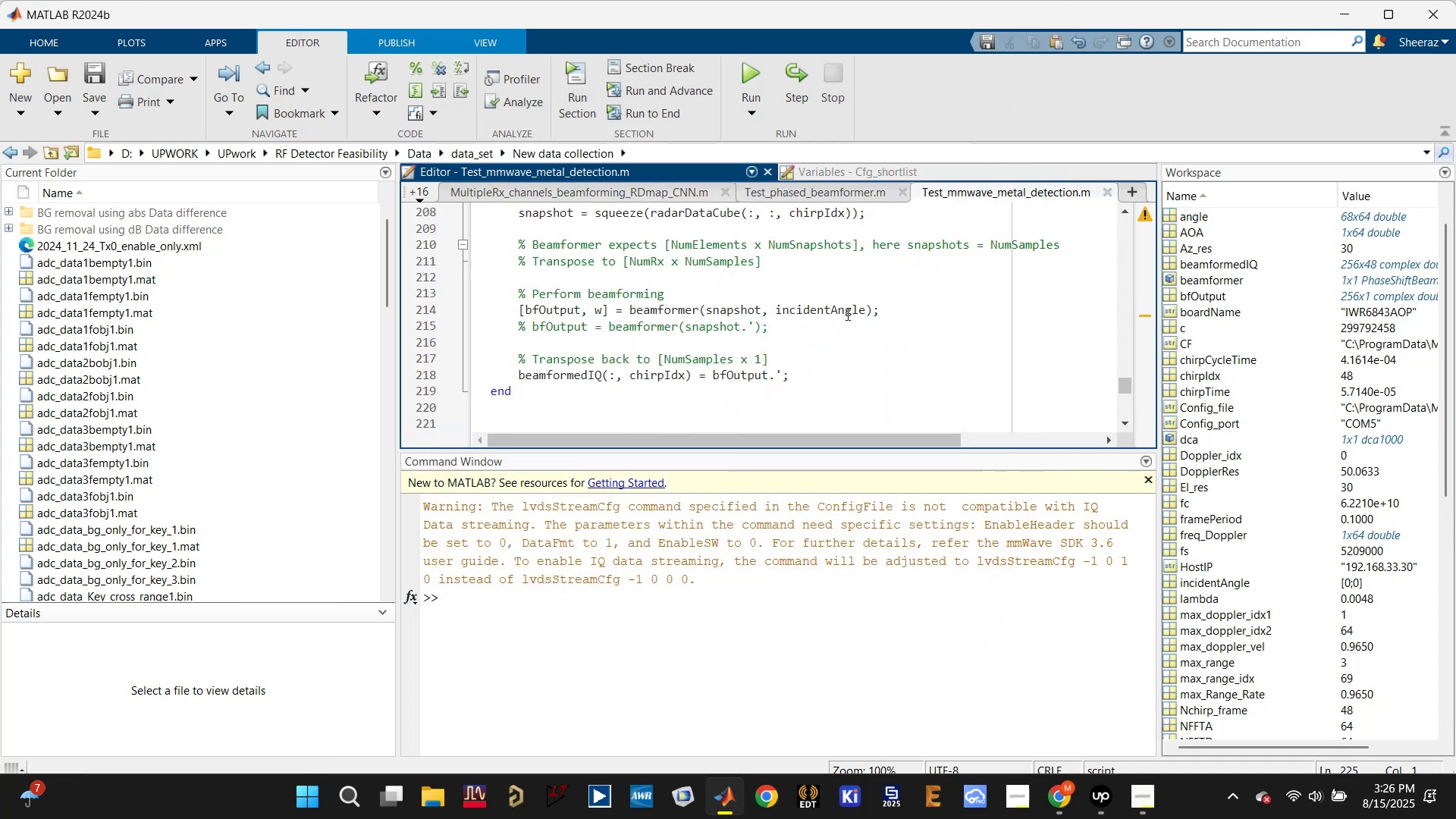 
left_click([825, 345])
 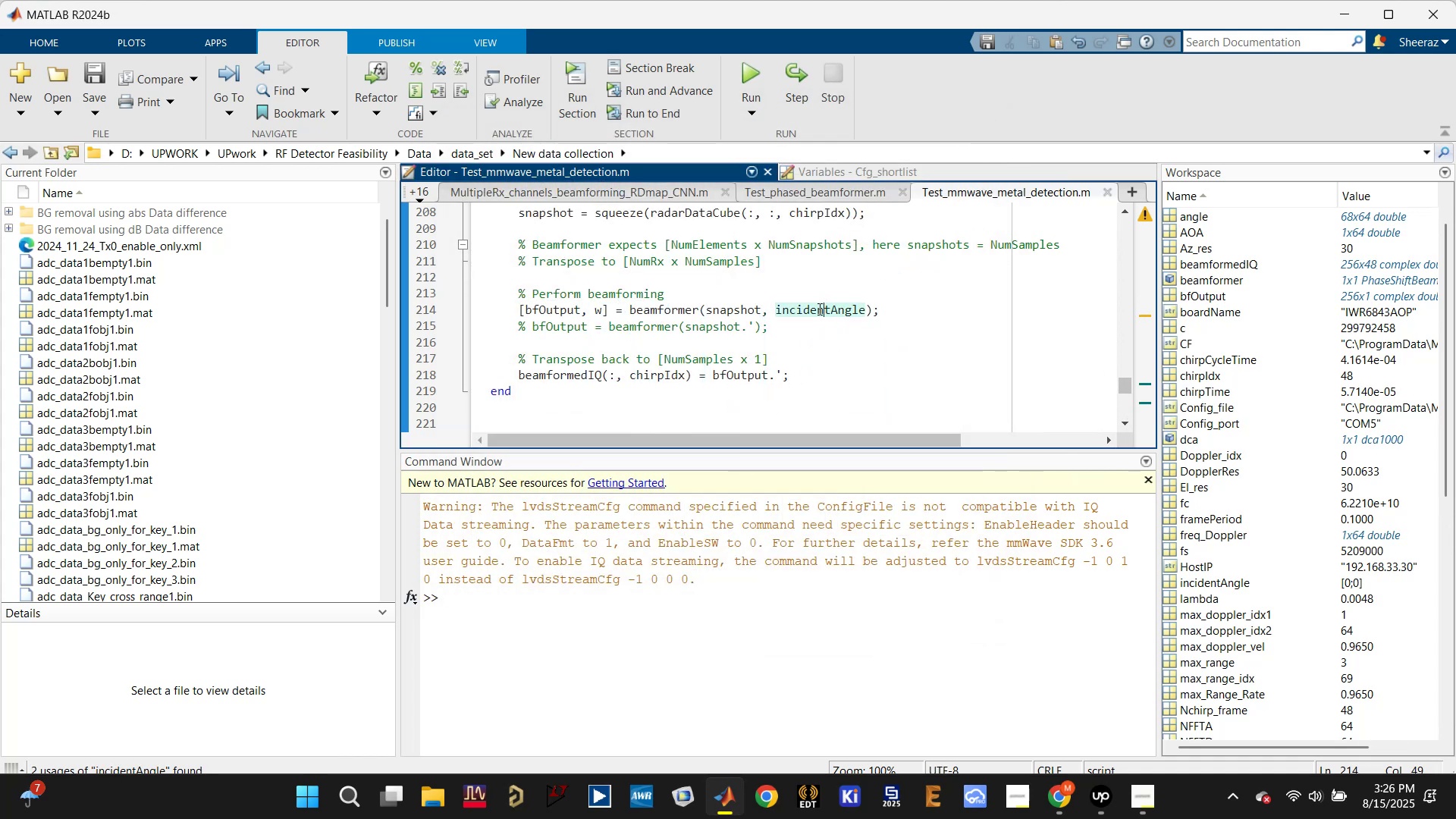 
scroll: coordinate [814, 321], scroll_direction: down, amount: 2.0
 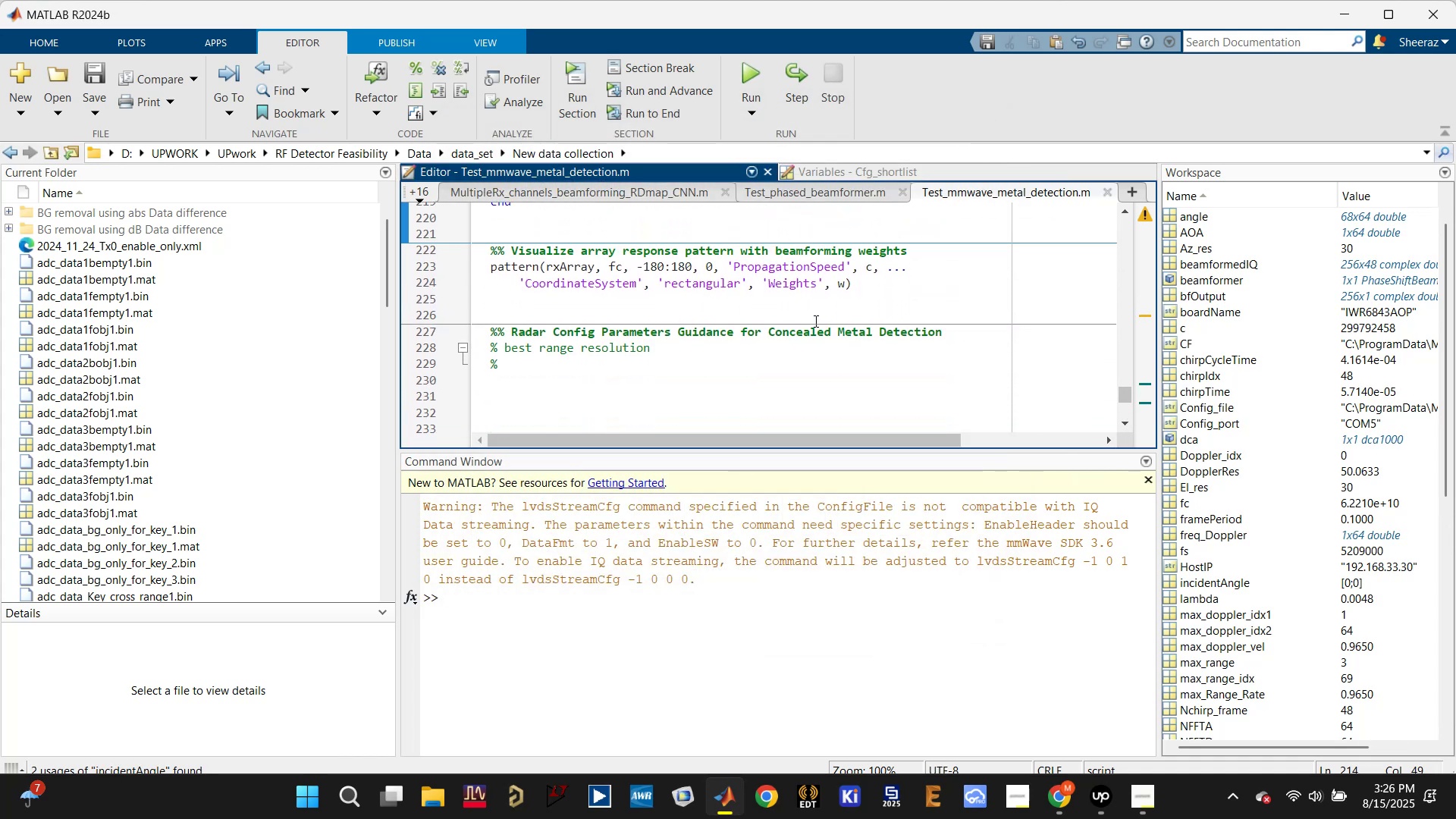 
left_click([814, 320])
 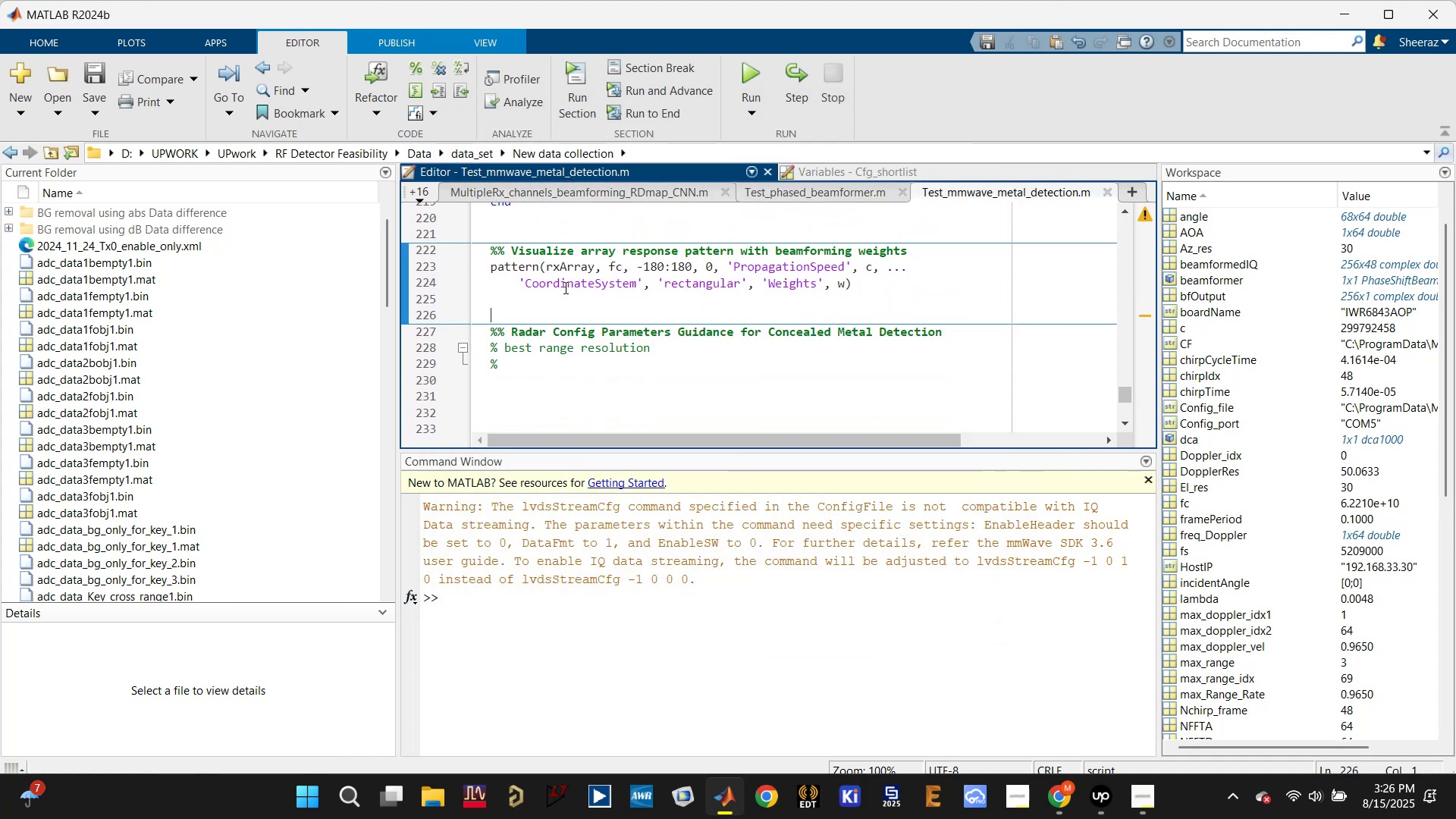 
left_click([563, 270])
 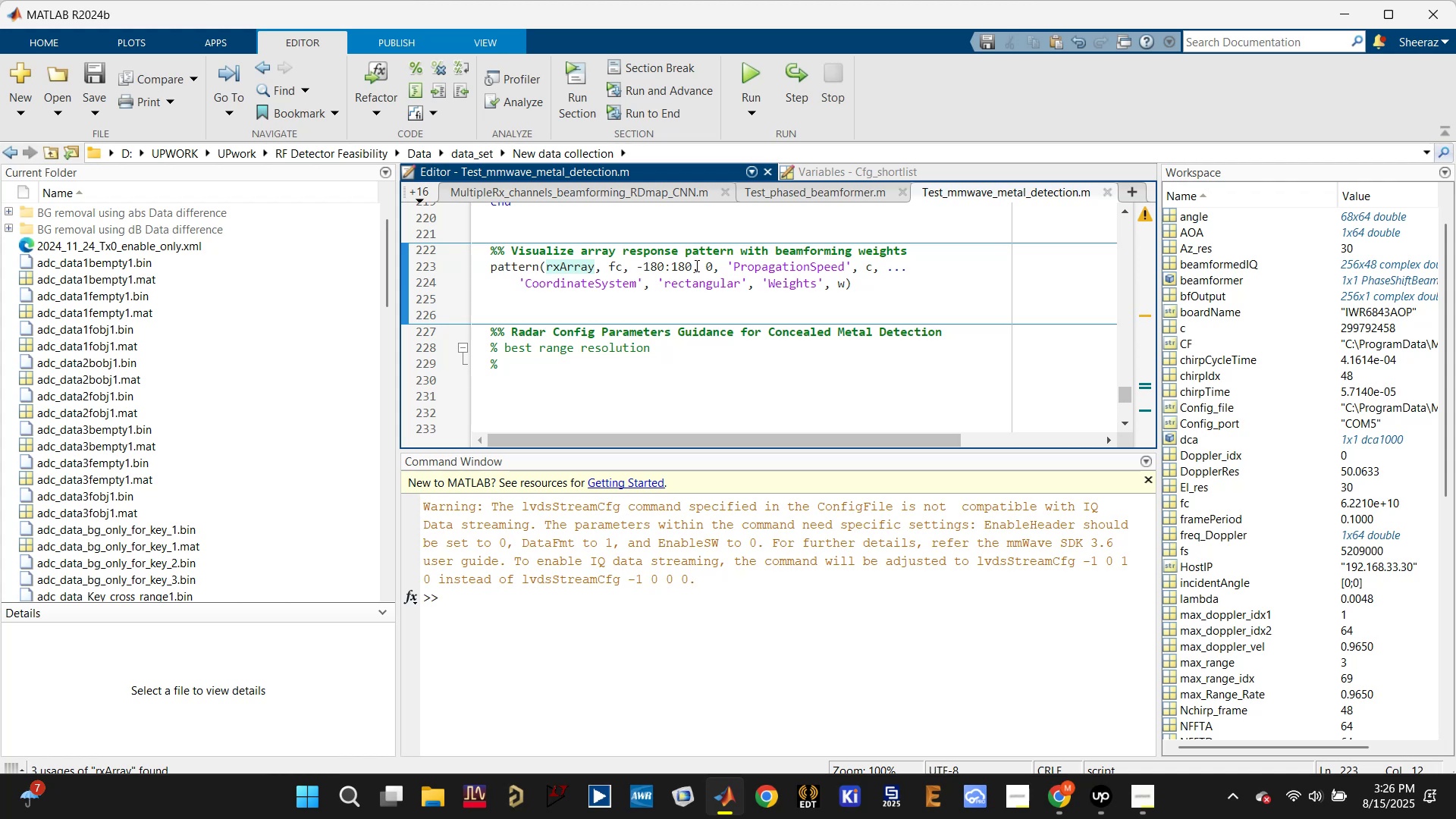 
left_click([708, 271])
 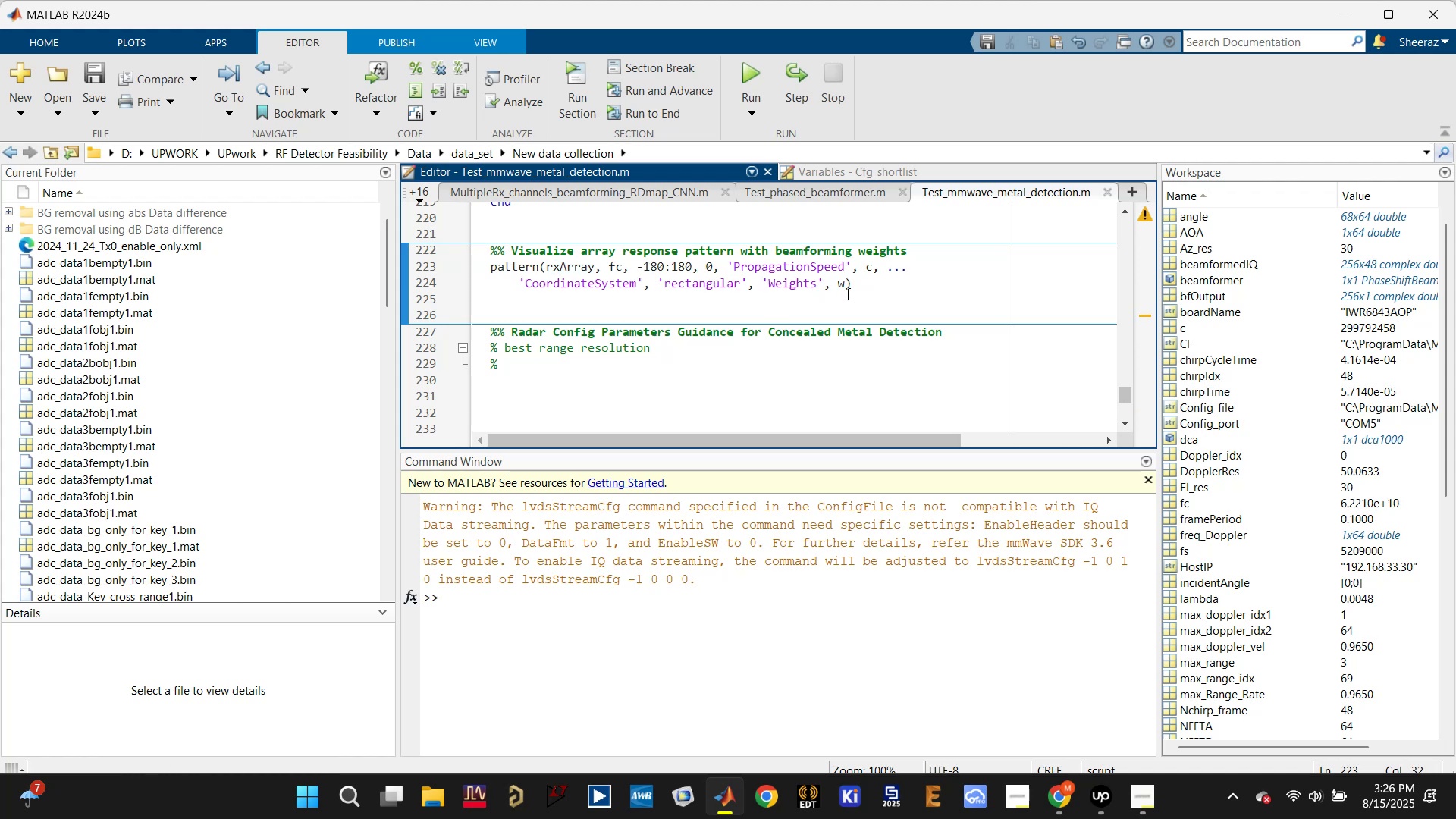 
left_click([844, 285])
 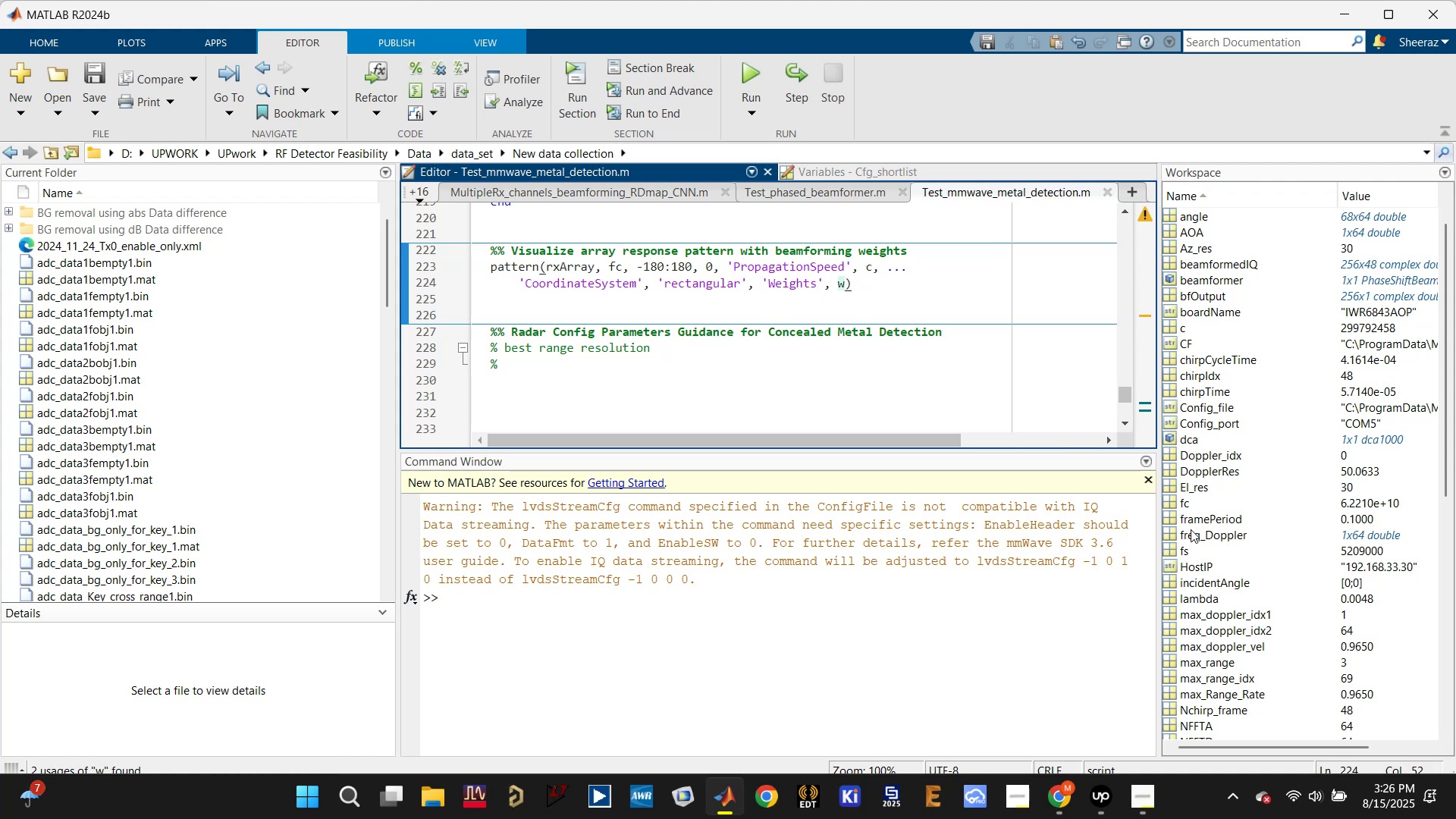 
scroll: coordinate [1228, 664], scroll_direction: down, amount: 9.0
 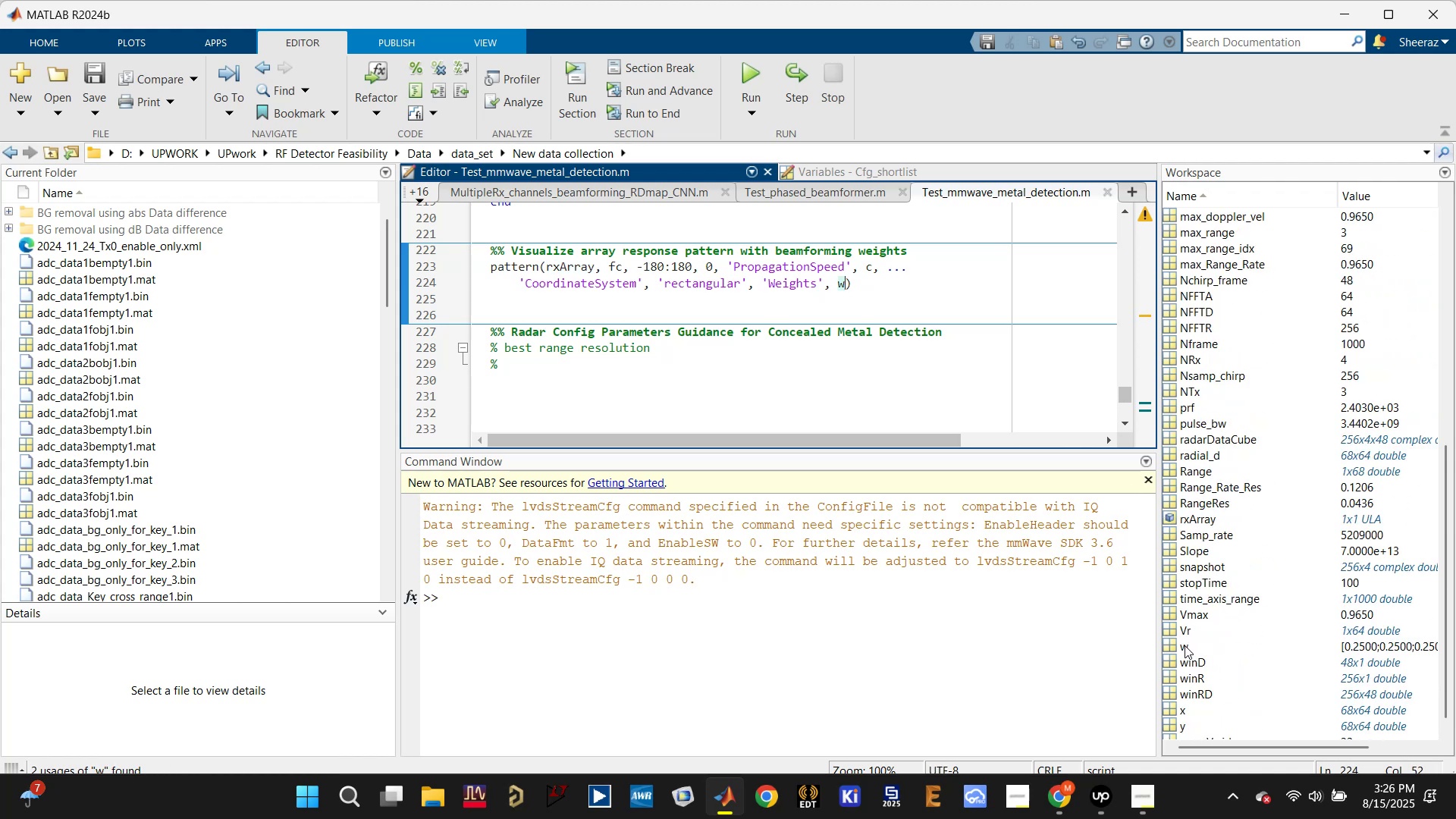 
double_click([1185, 645])
 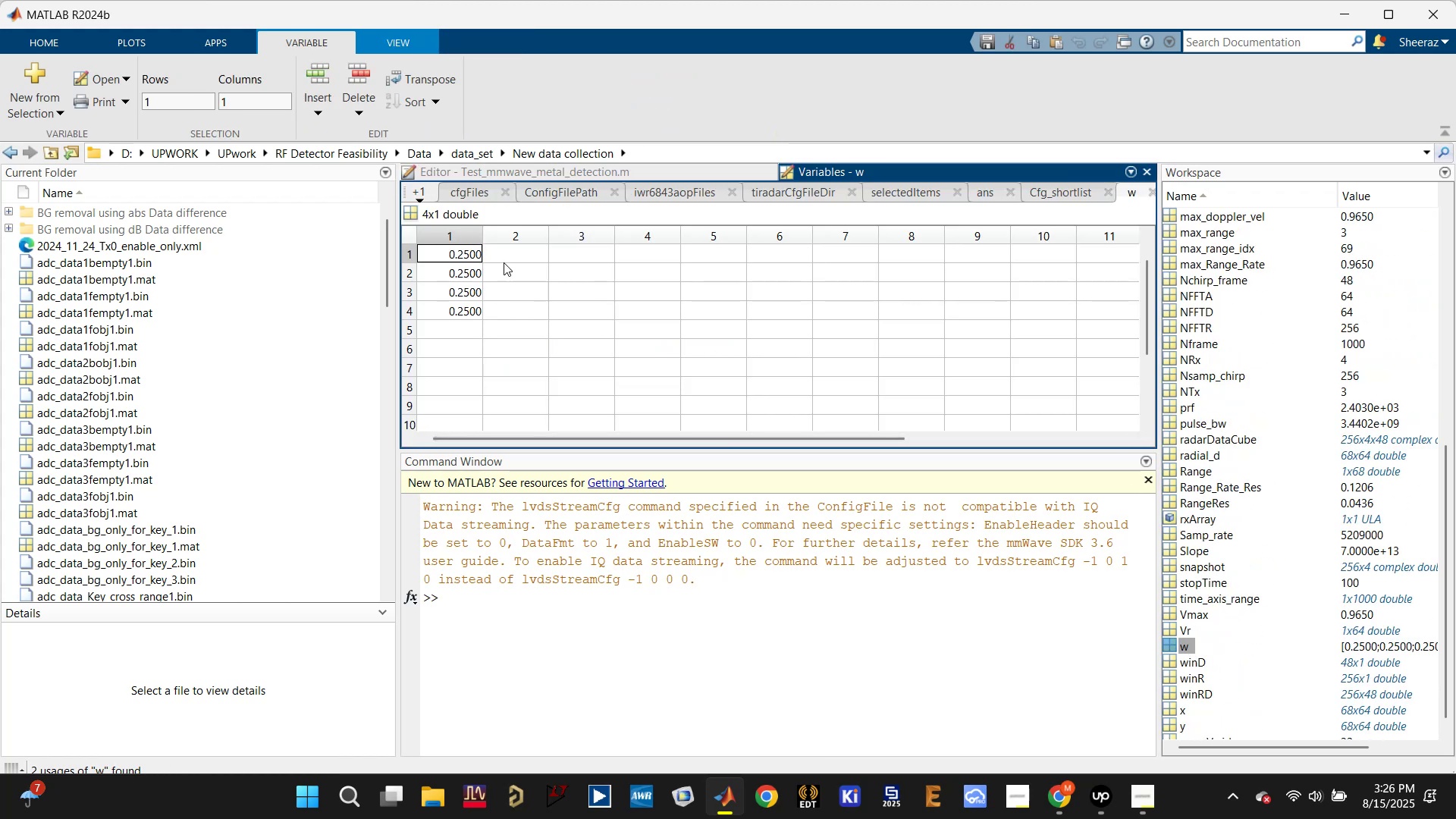 
left_click([585, 162])
 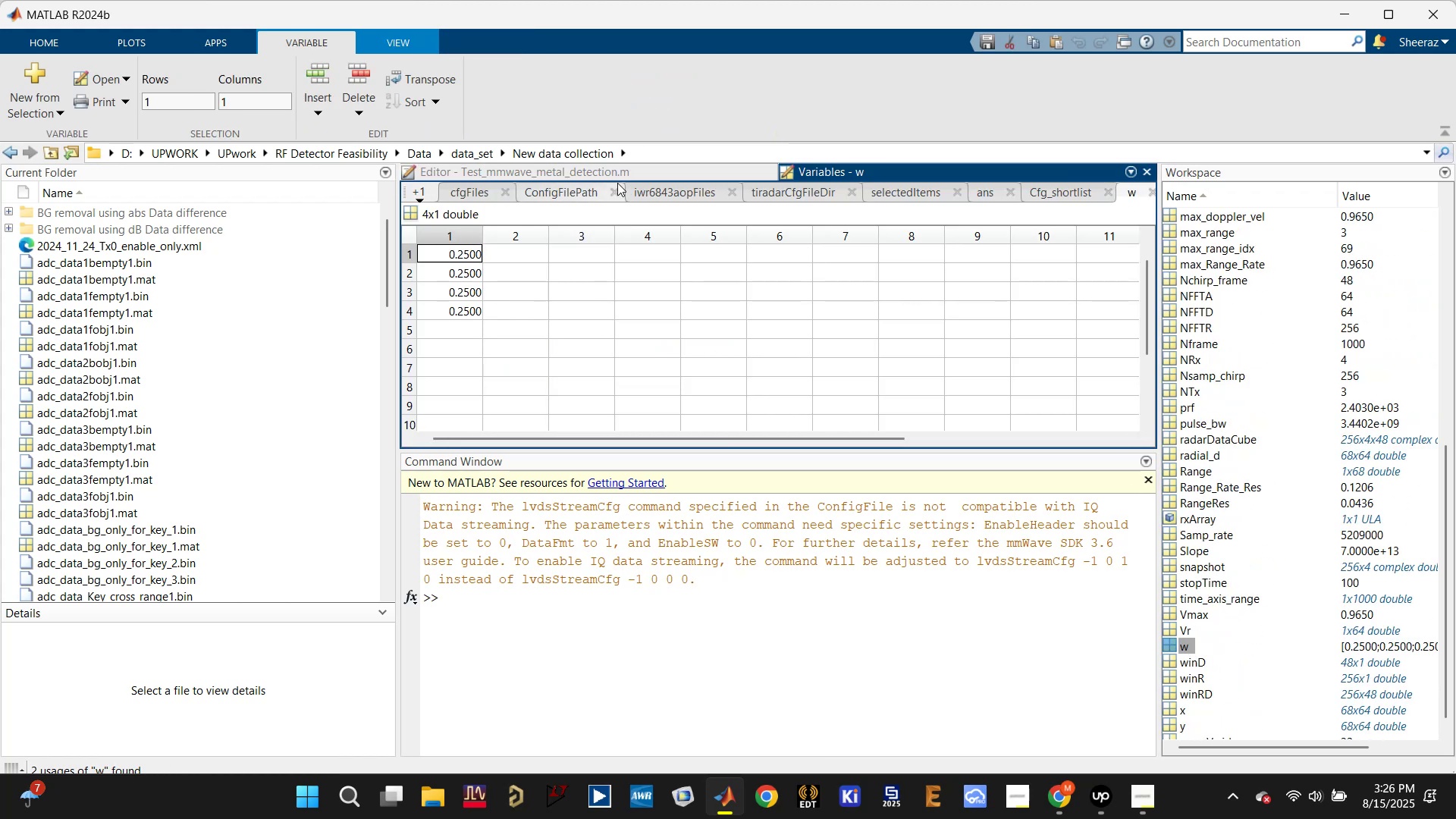 
left_click([617, 172])
 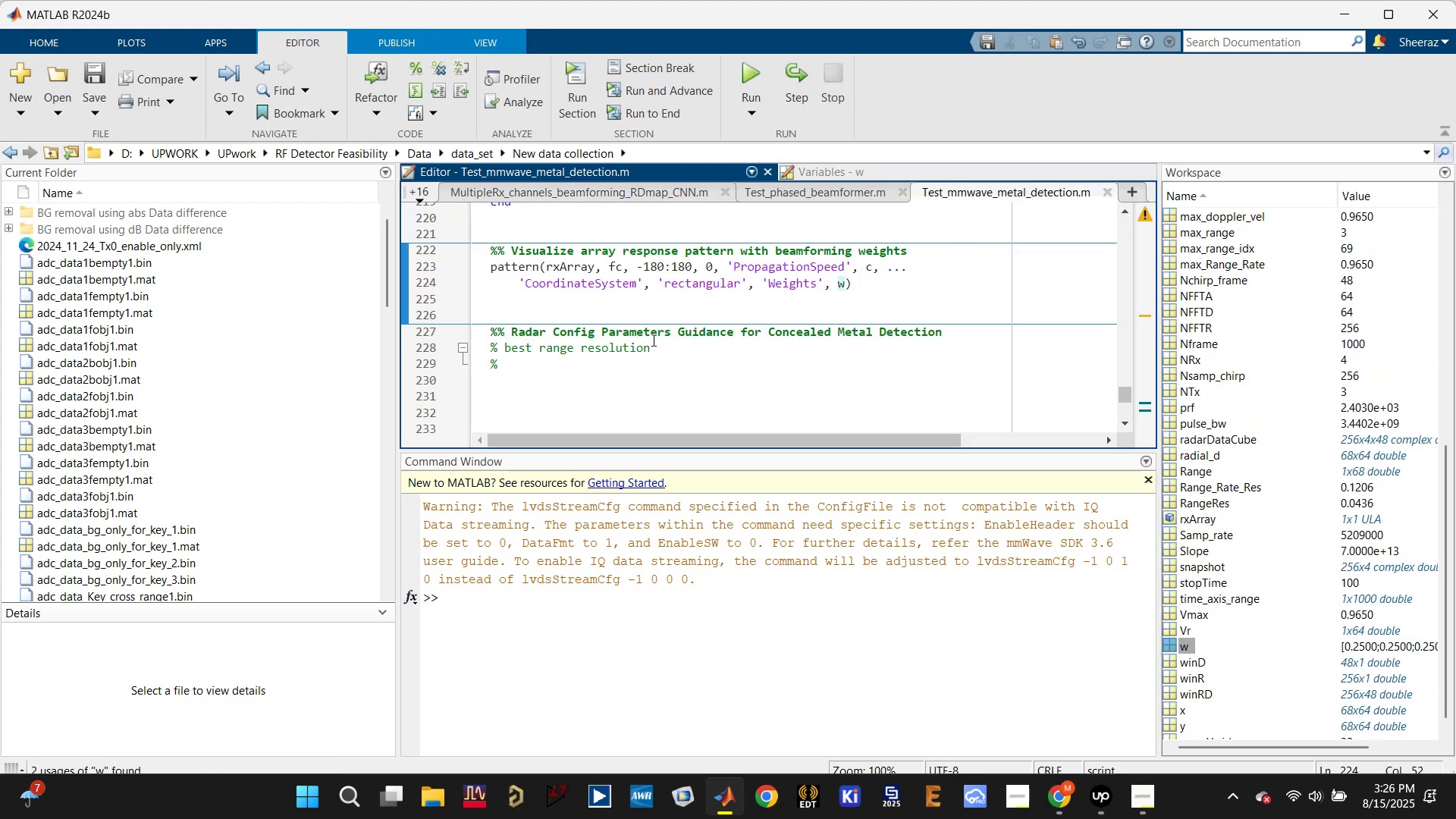 
left_click([659, 297])
 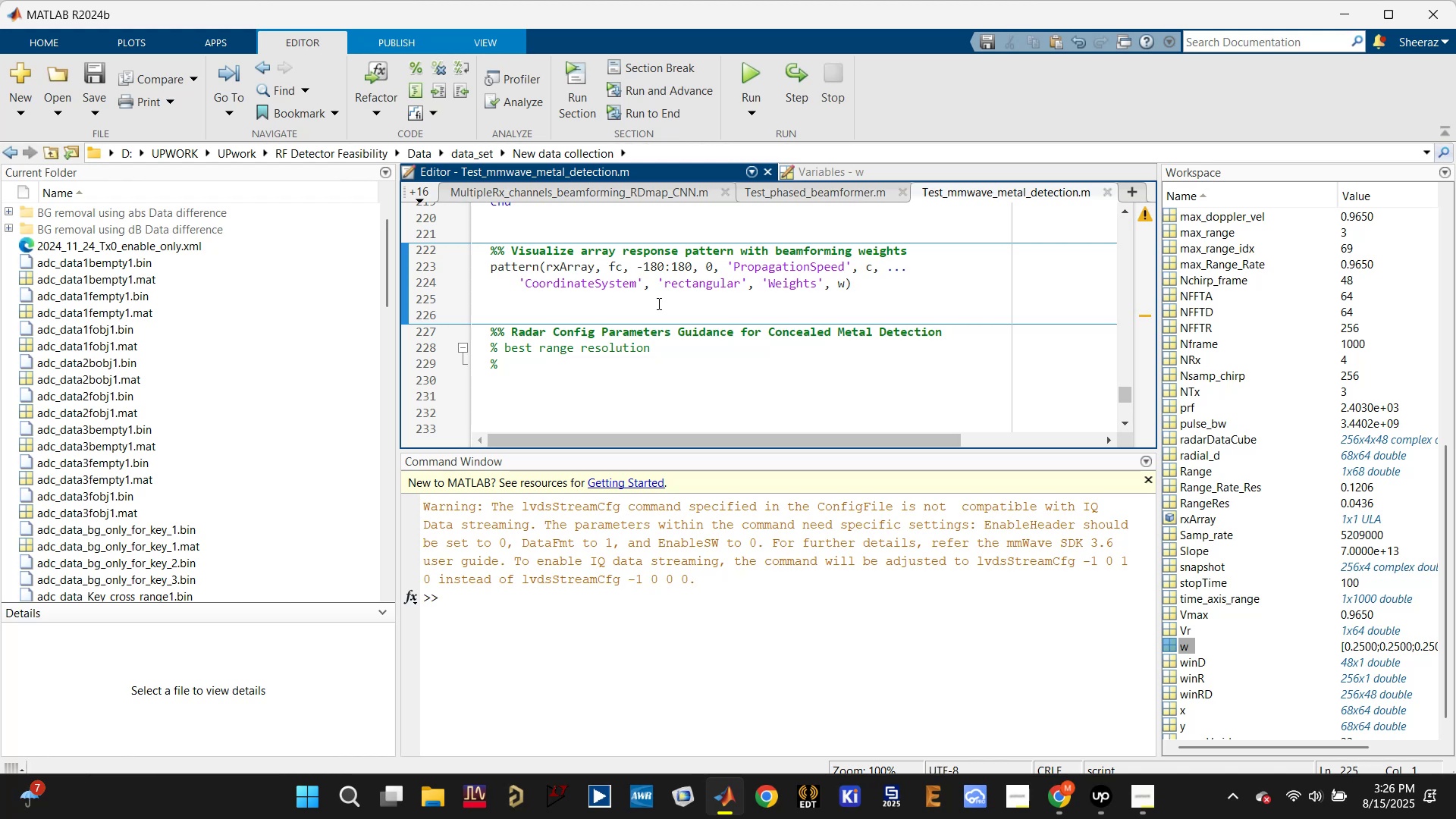 
key(Enter)
 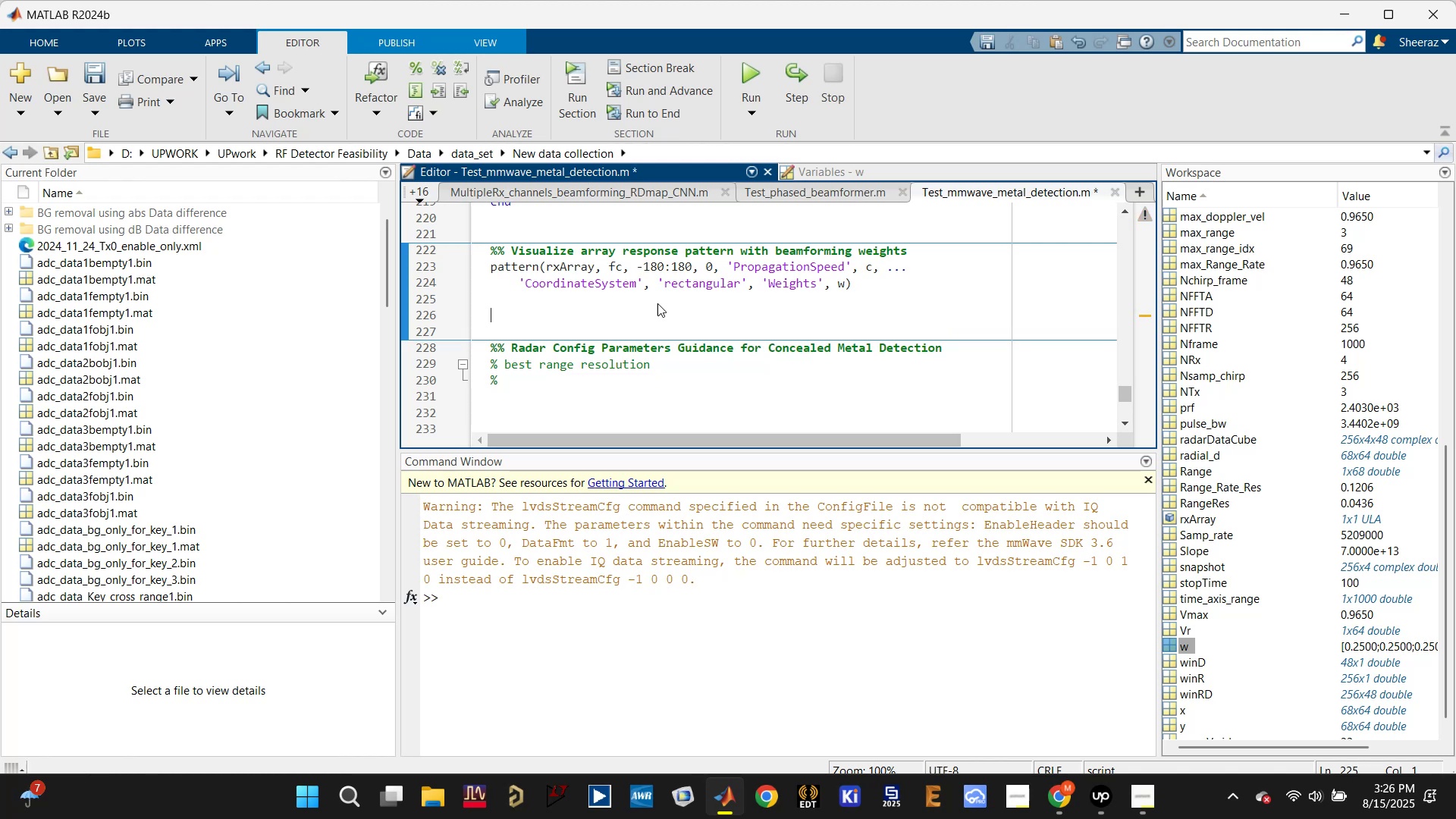 
key(Enter)
 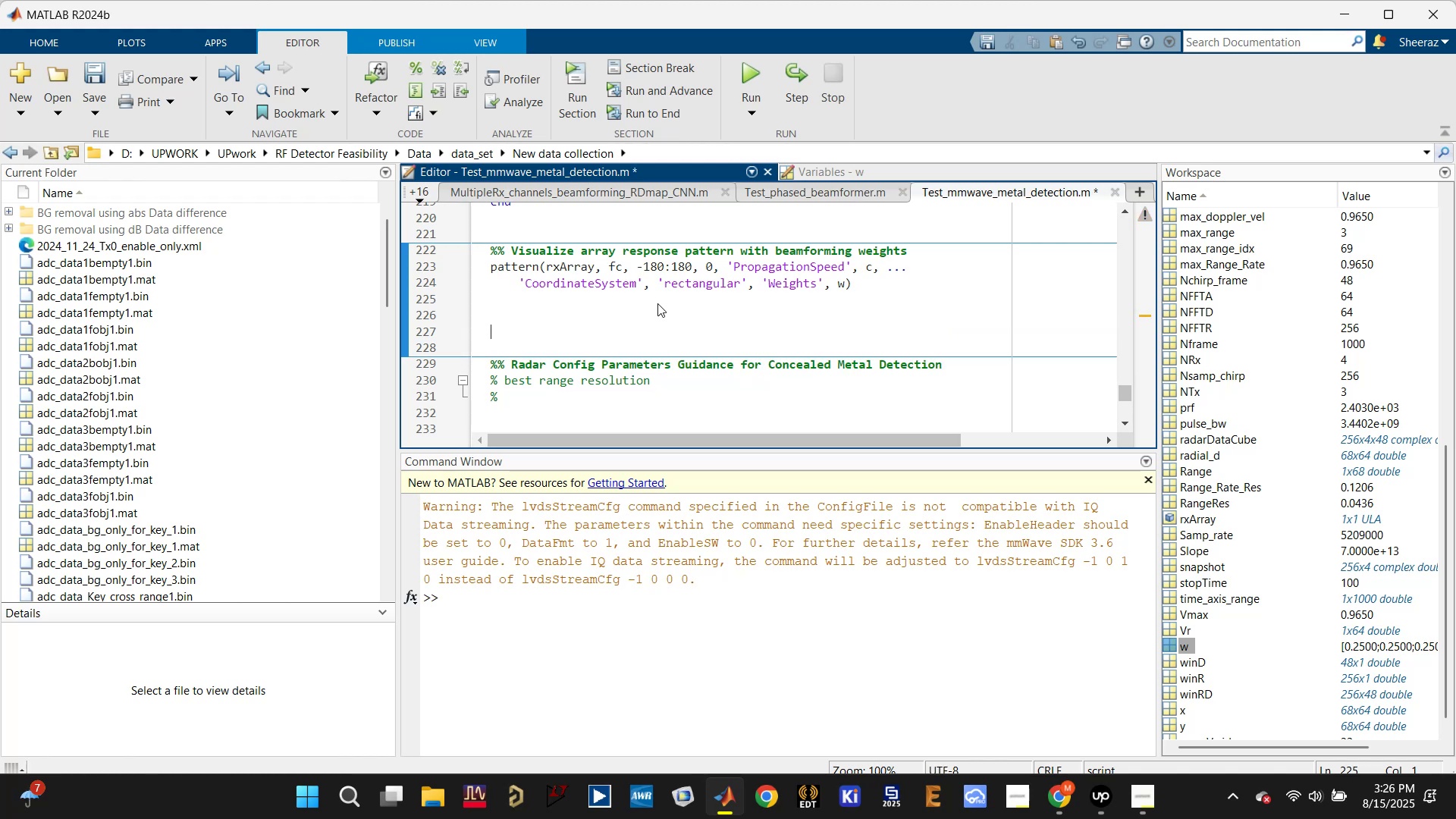 
type(%%)
 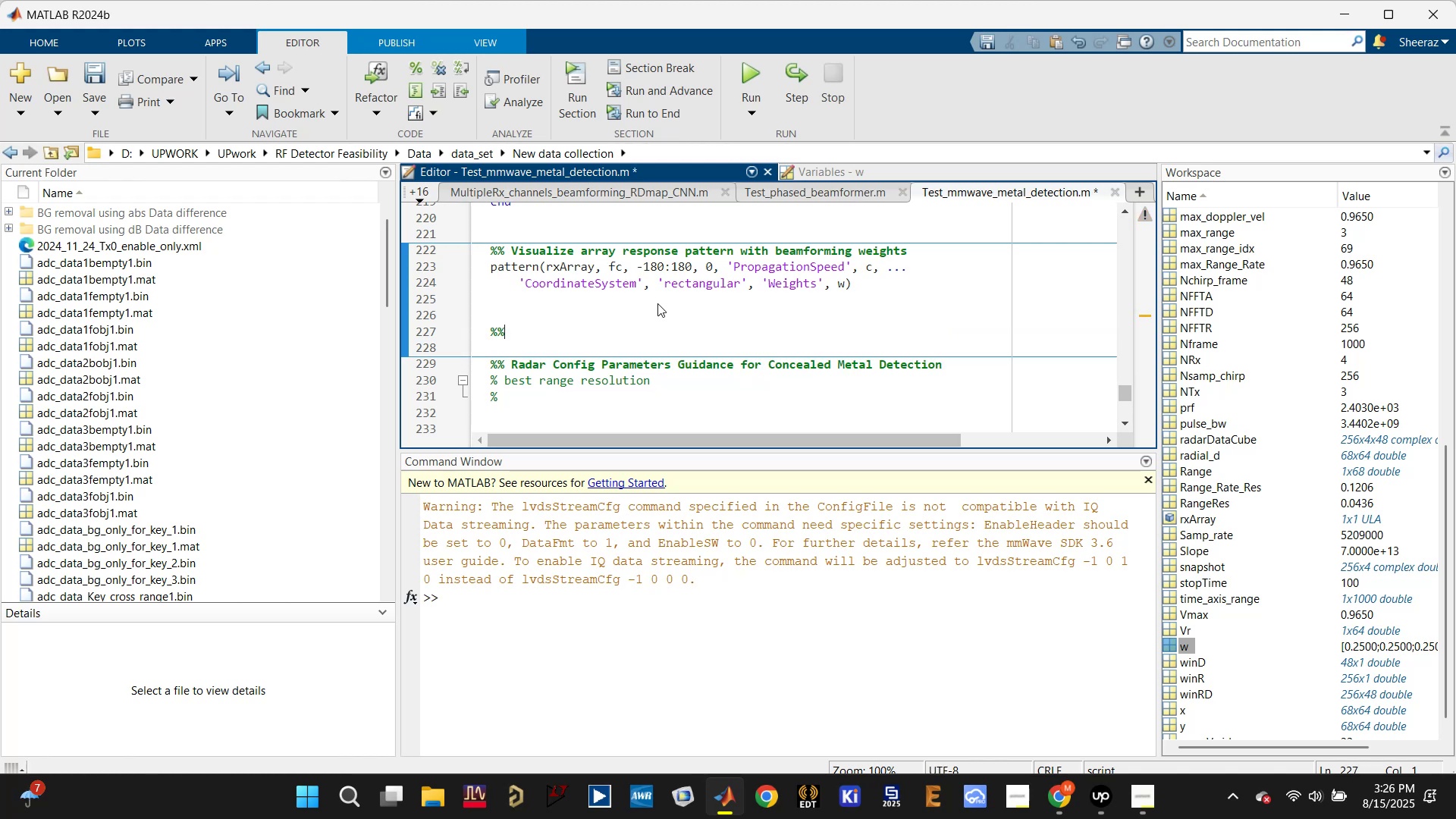 
key(Enter)
 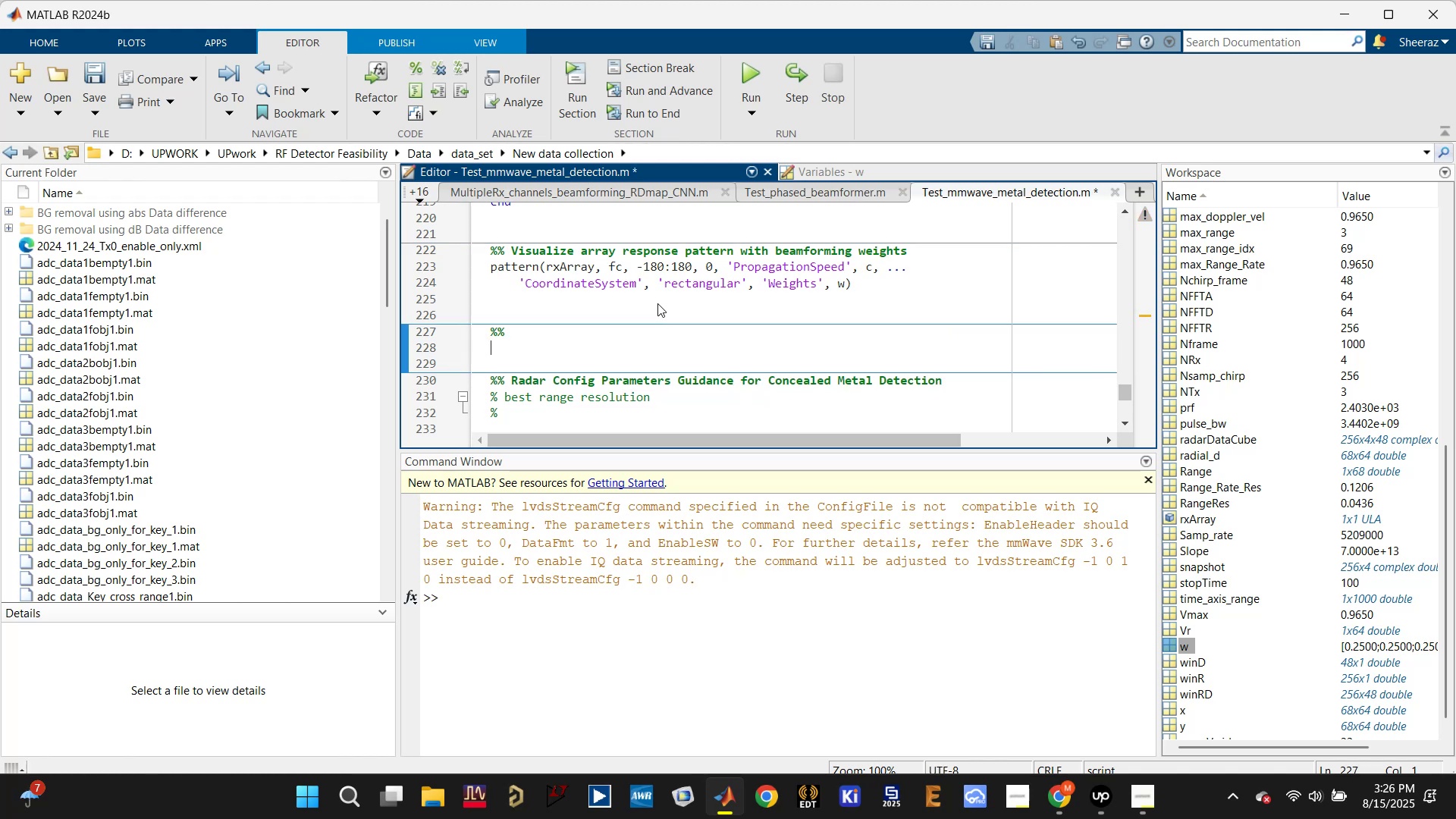 
key(Enter)
 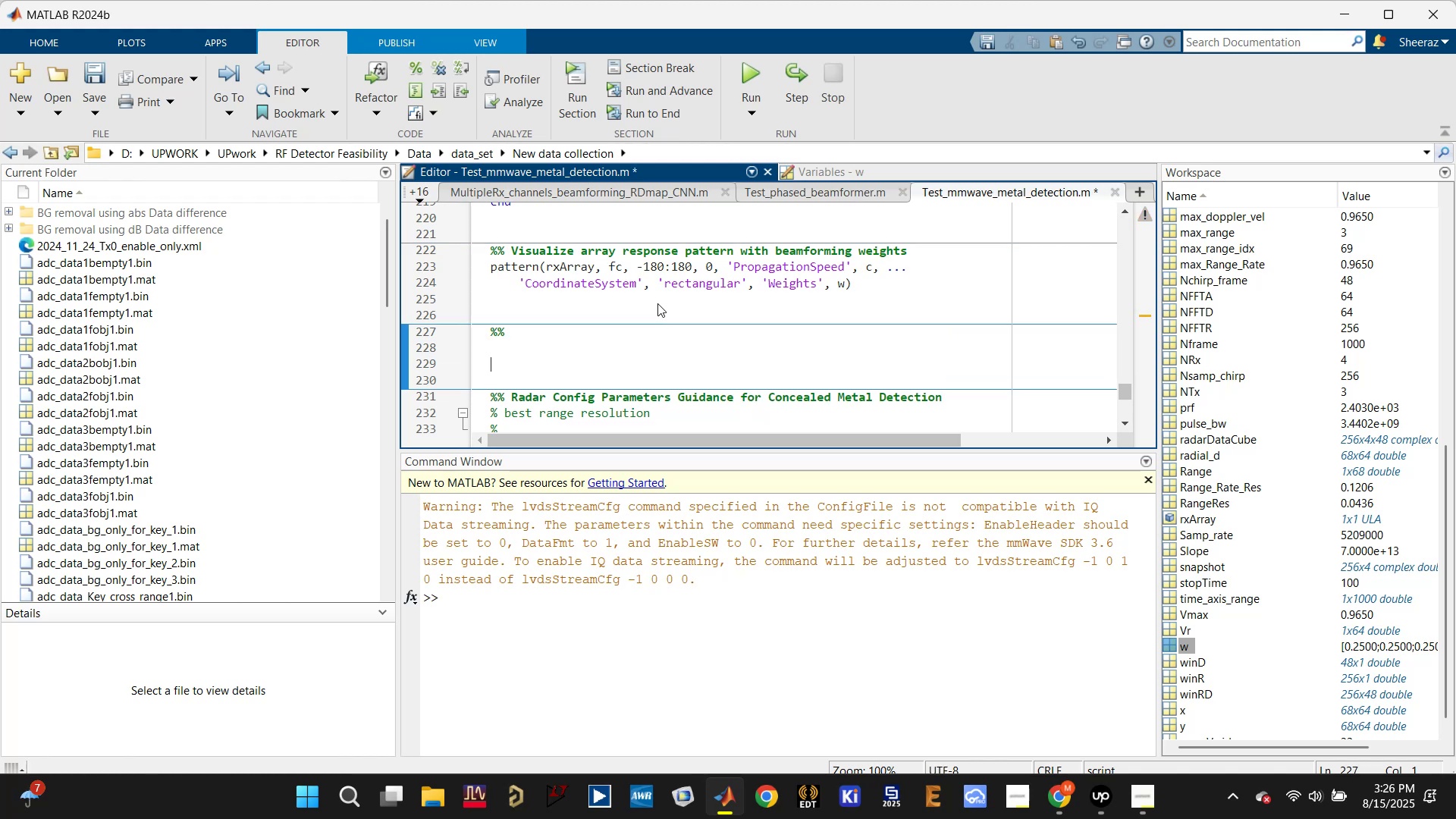 
key(Control+S)
 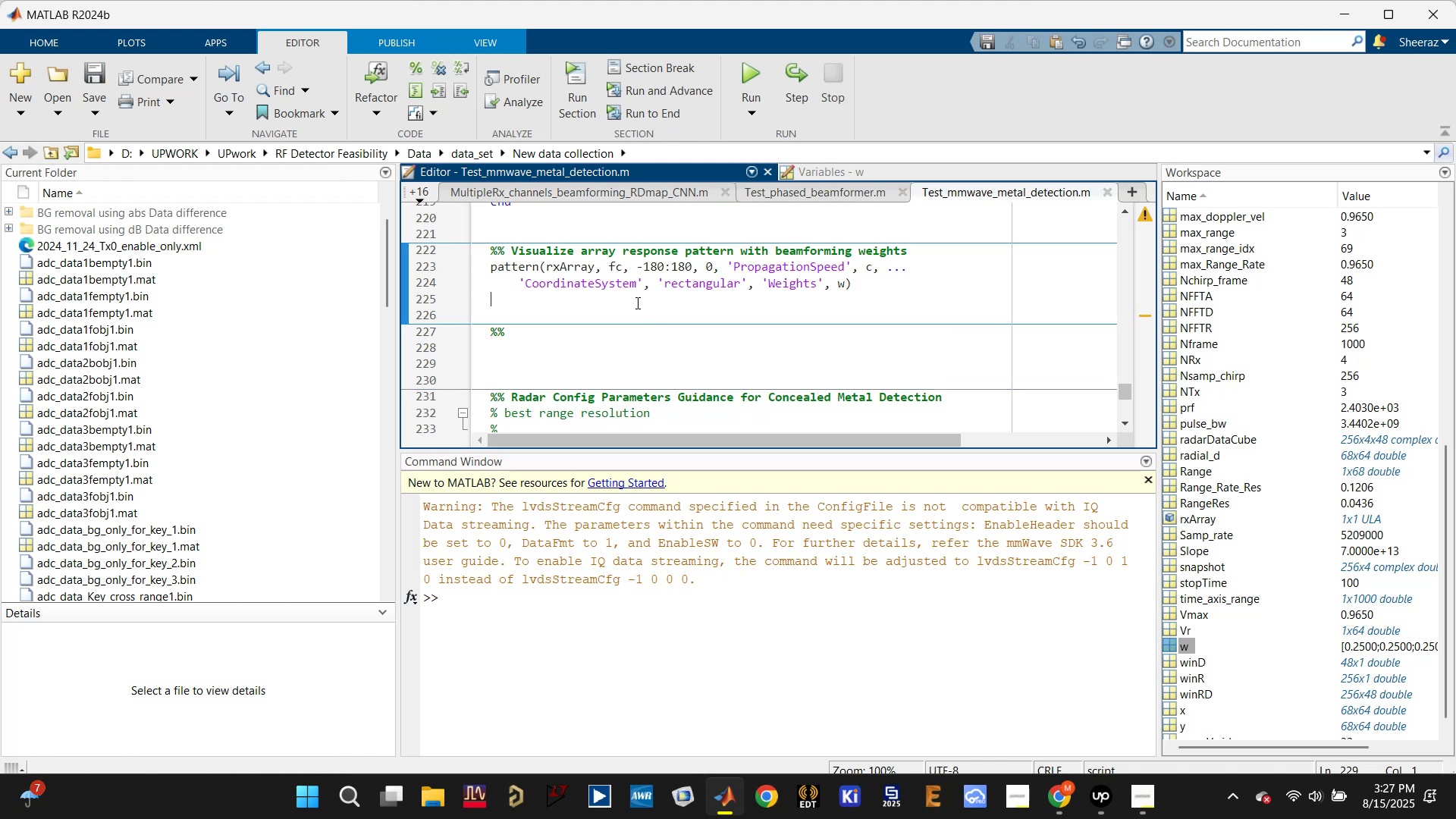 
double_click([631, 312])
 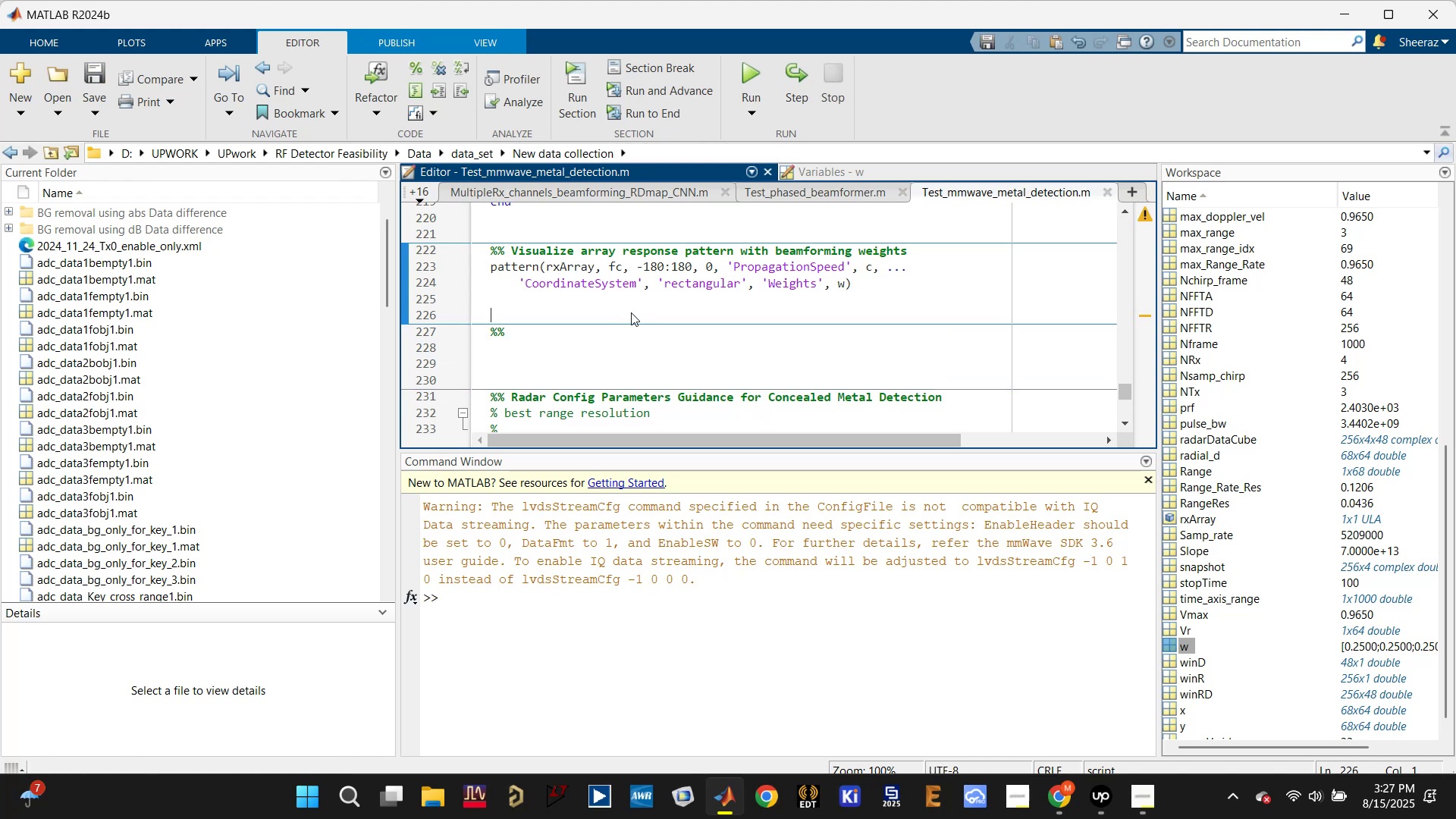 
key(Backspace)
 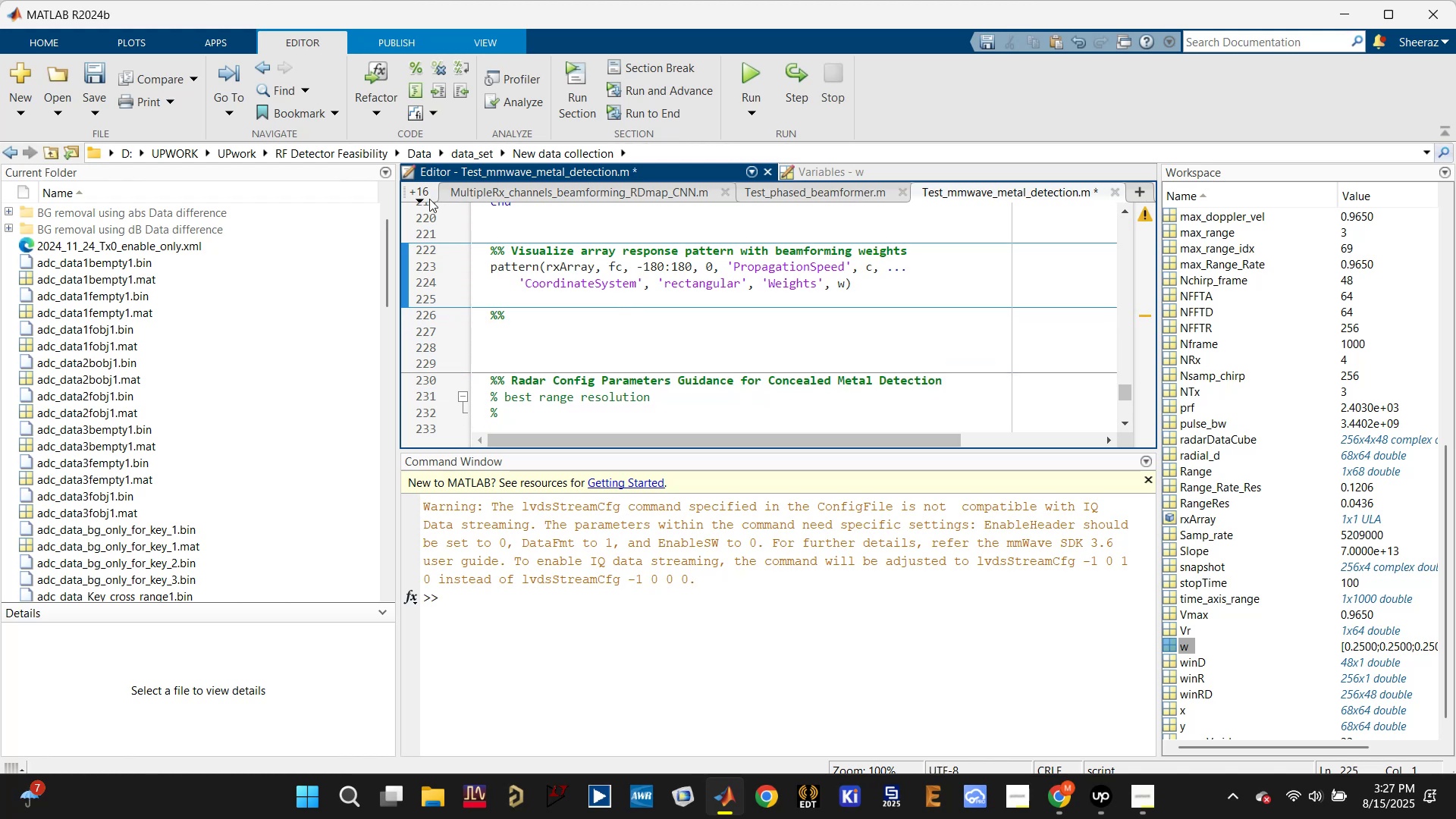 
mouse_move([431, 218])
 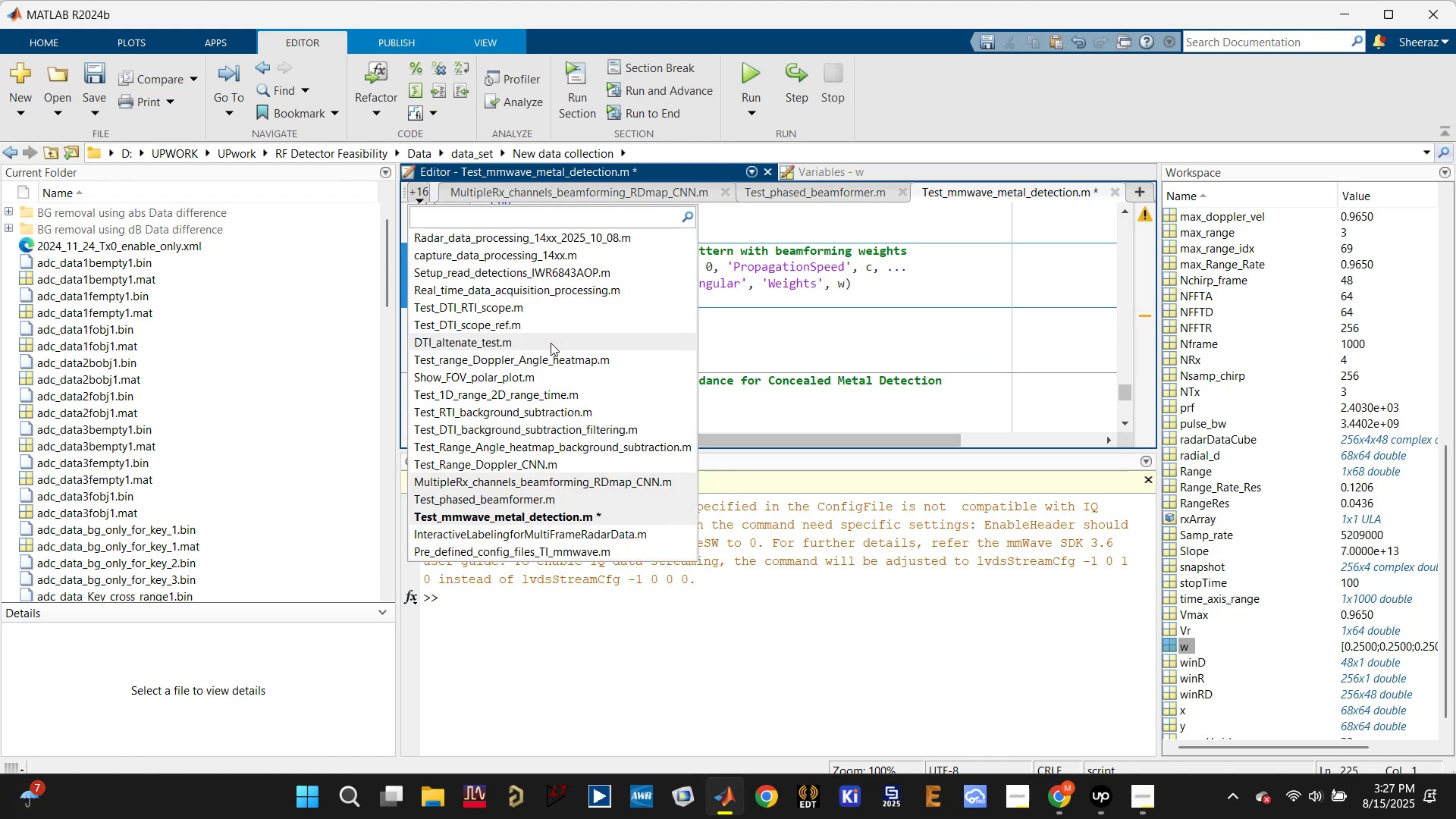 
left_click([565, 304])
 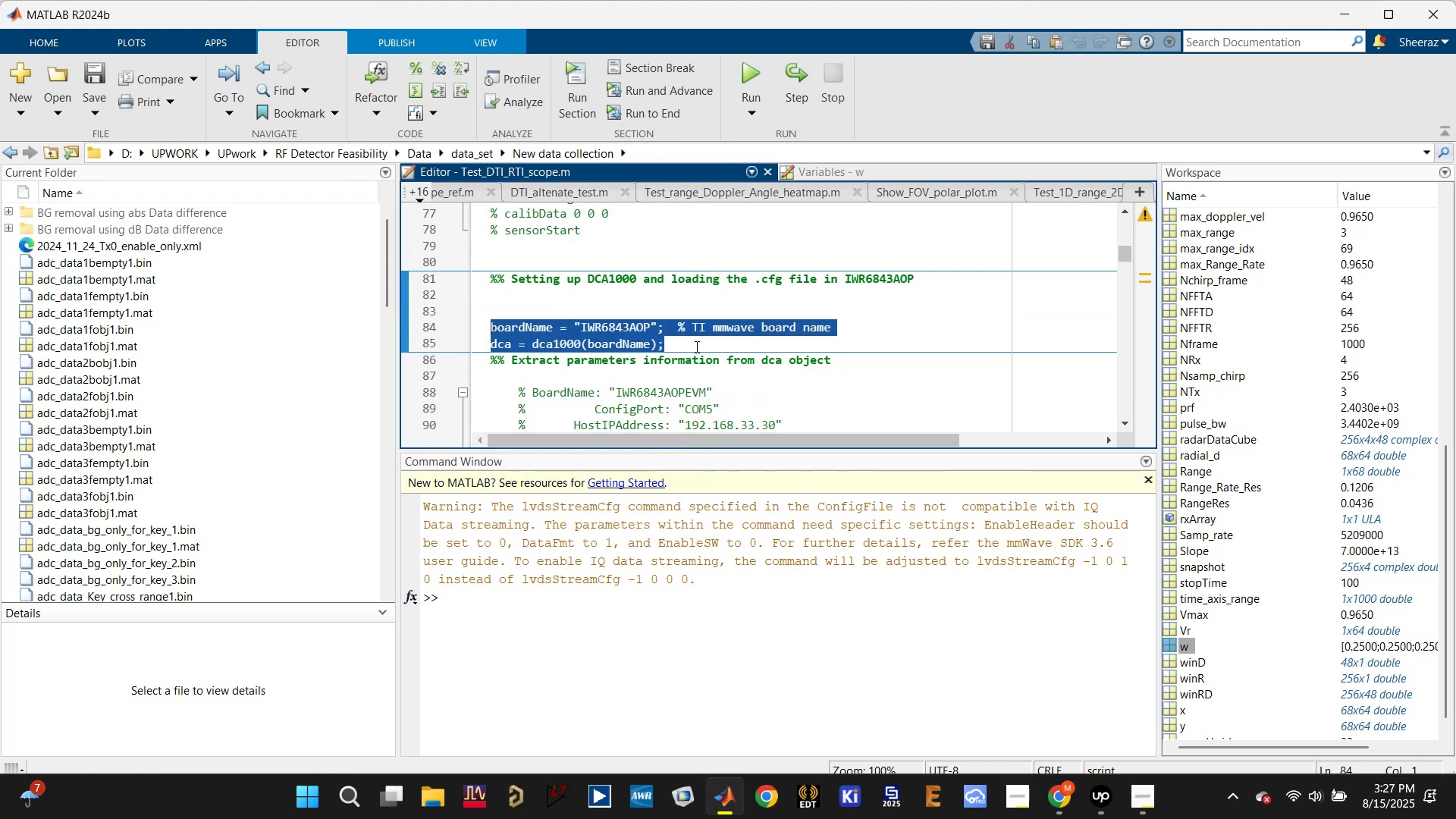 
left_click([721, 341])
 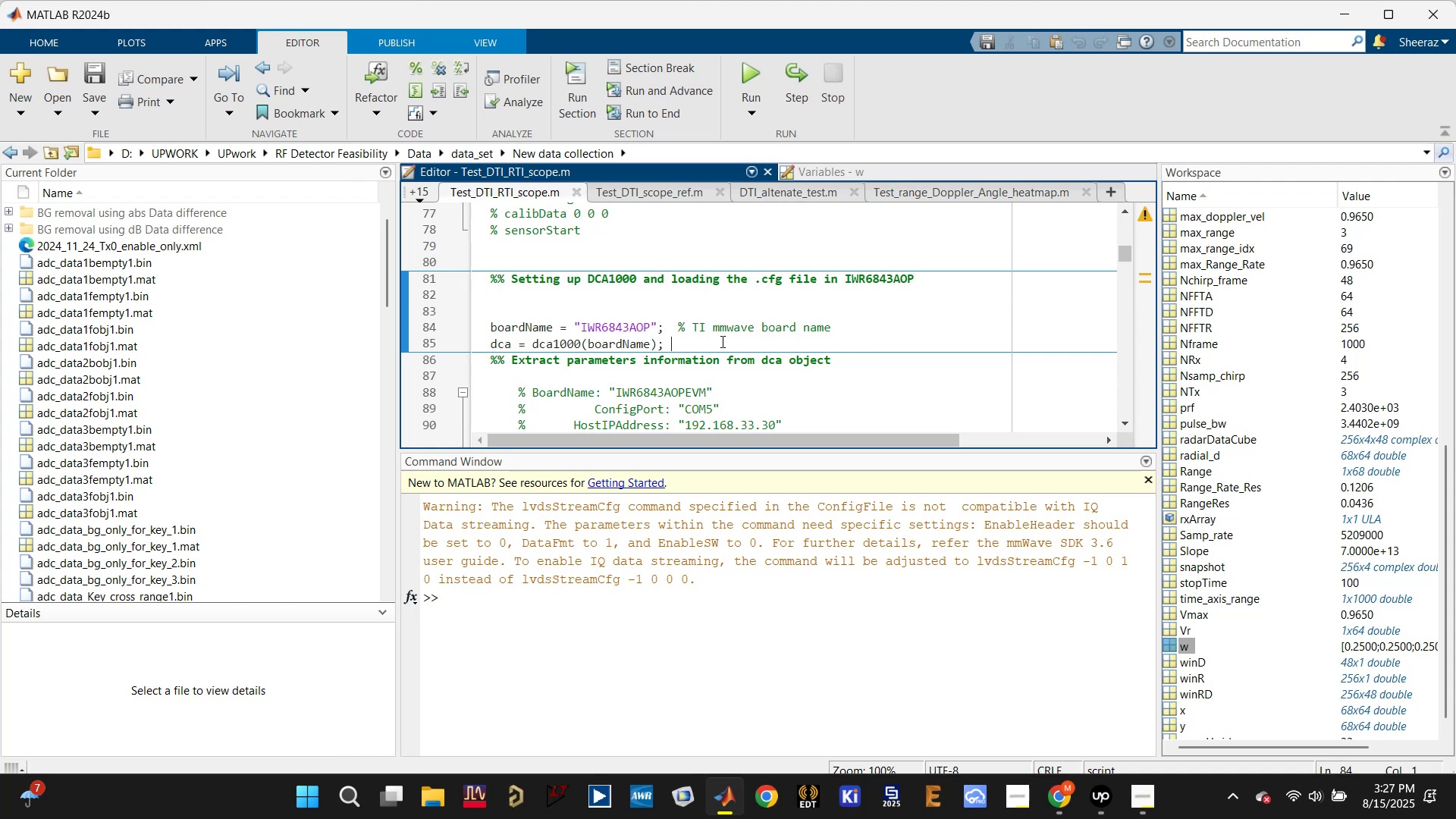 
scroll: coordinate [717, 362], scroll_direction: down, amount: 24.0
 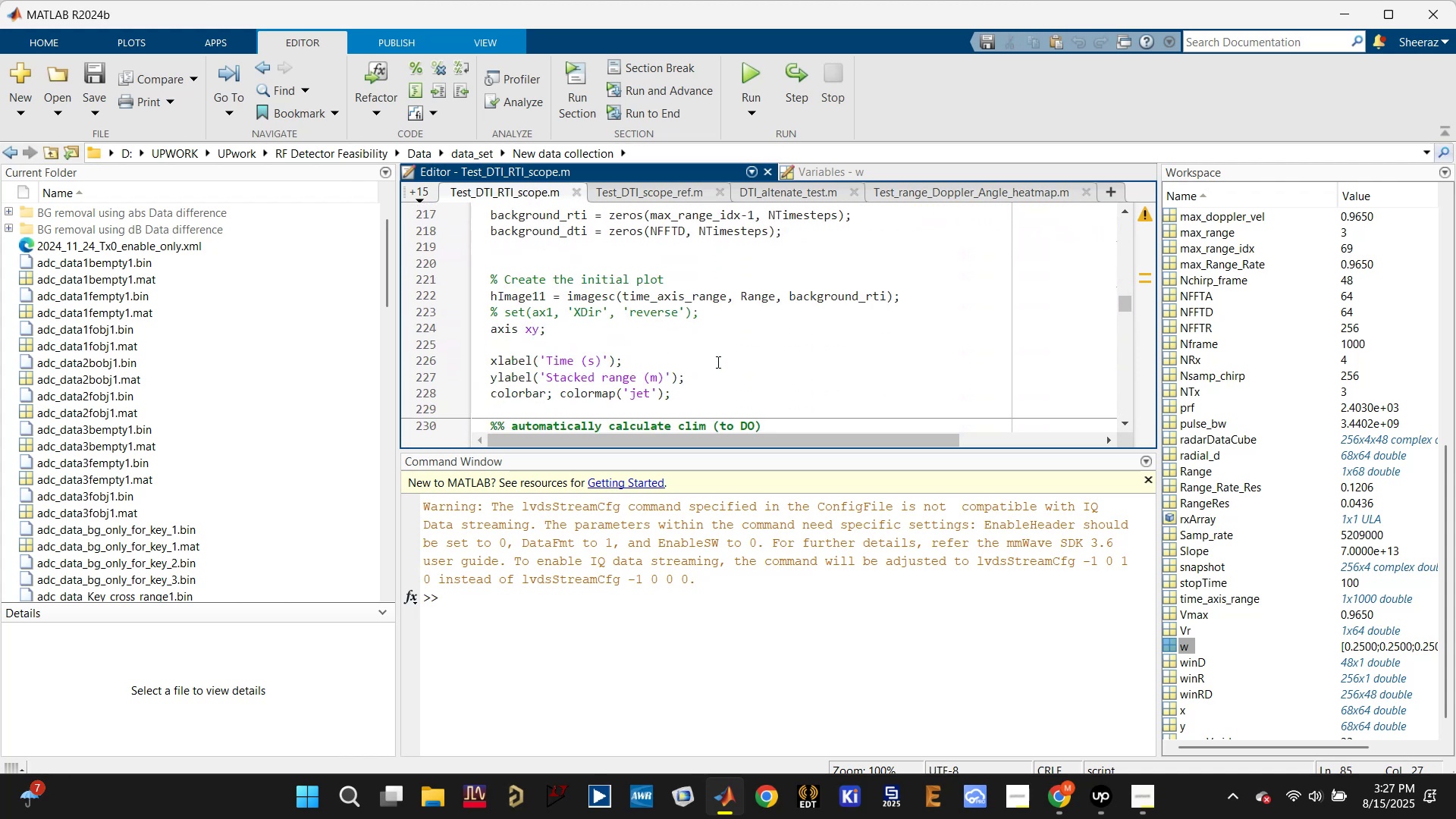 
scroll: coordinate [617, 283], scroll_direction: up, amount: 4.0
 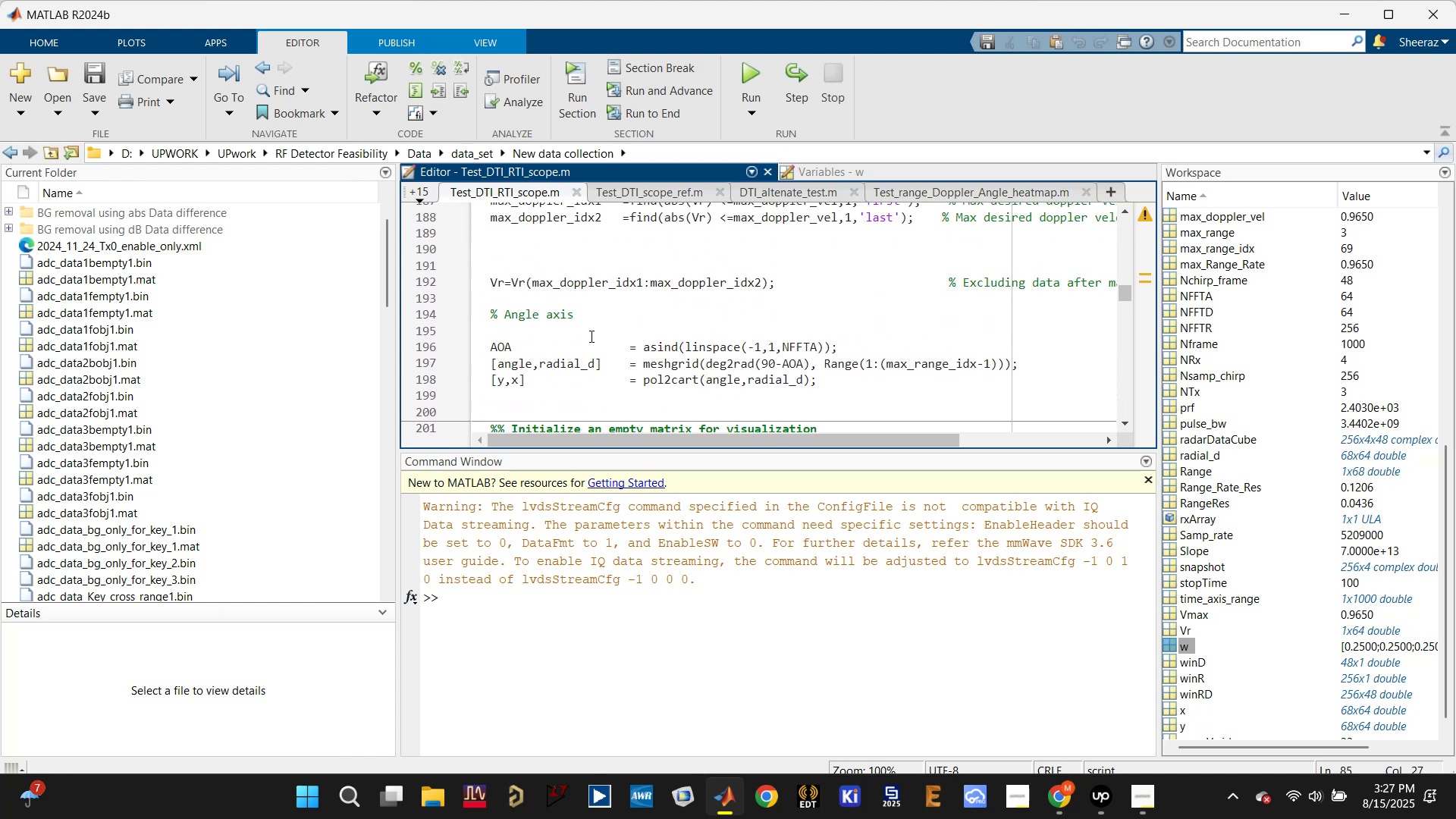 
scroll: coordinate [583, 373], scroll_direction: down, amount: 2.0
 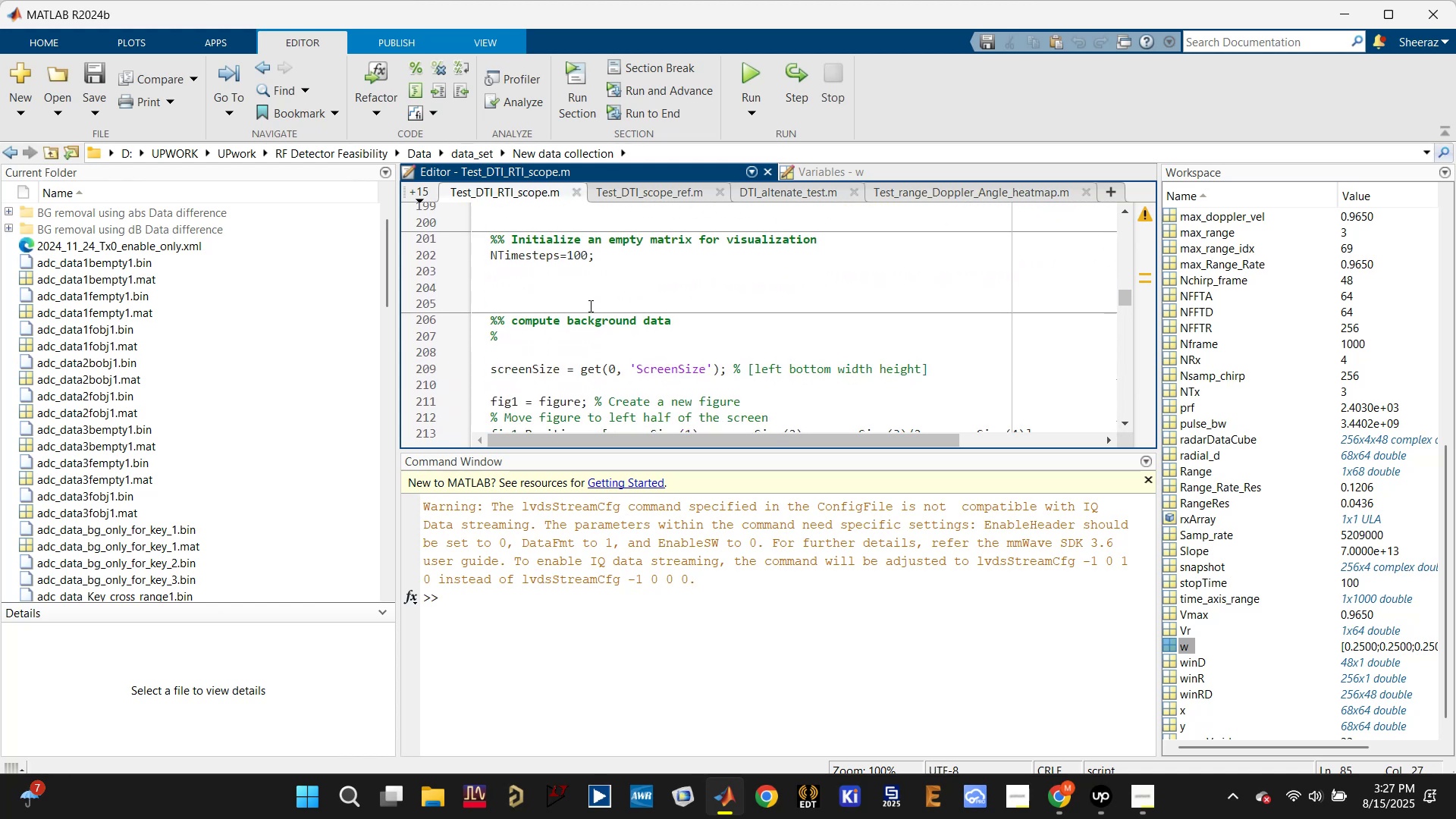 
left_click([589, 297])
 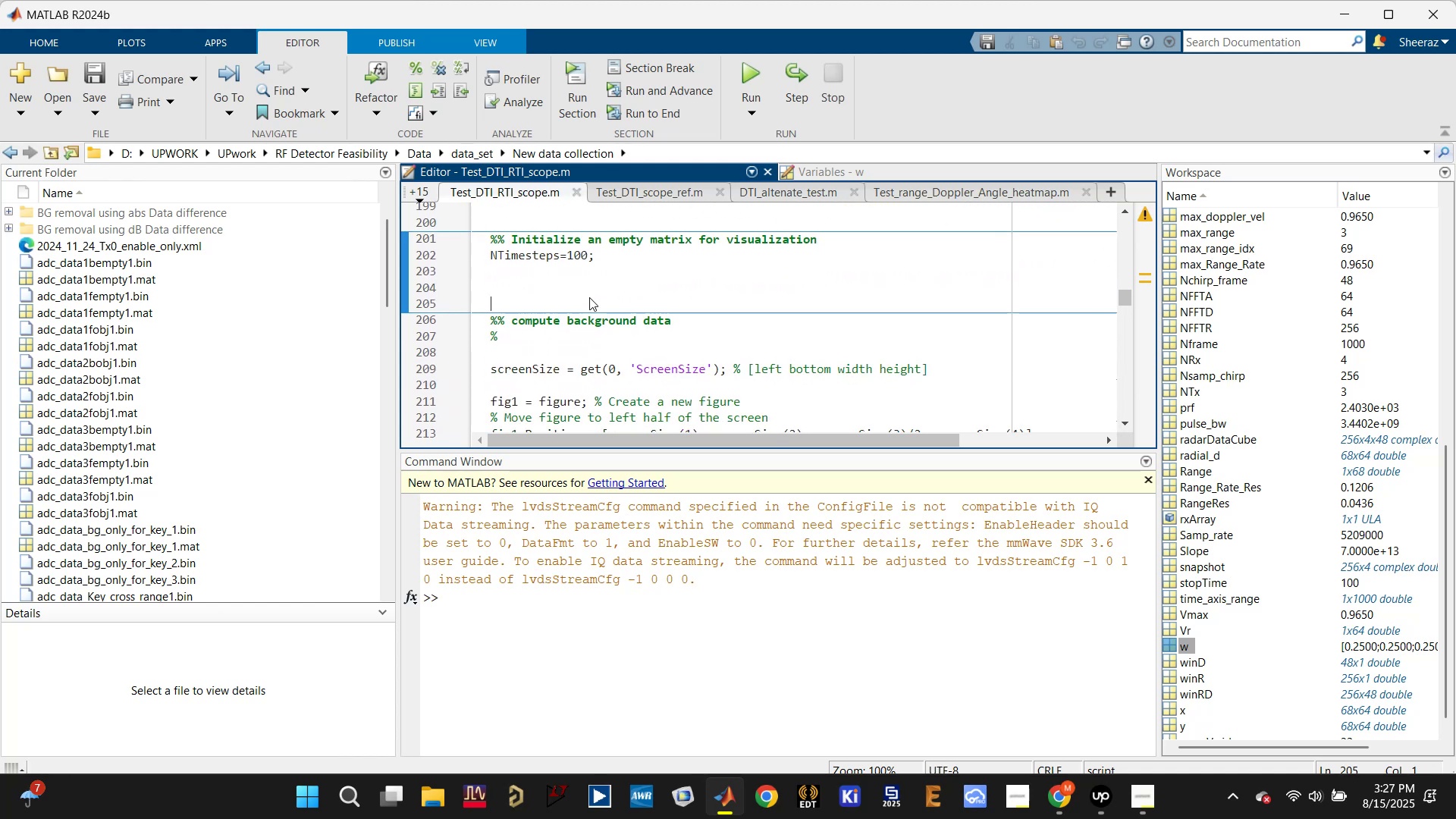 
key(Backspace)
 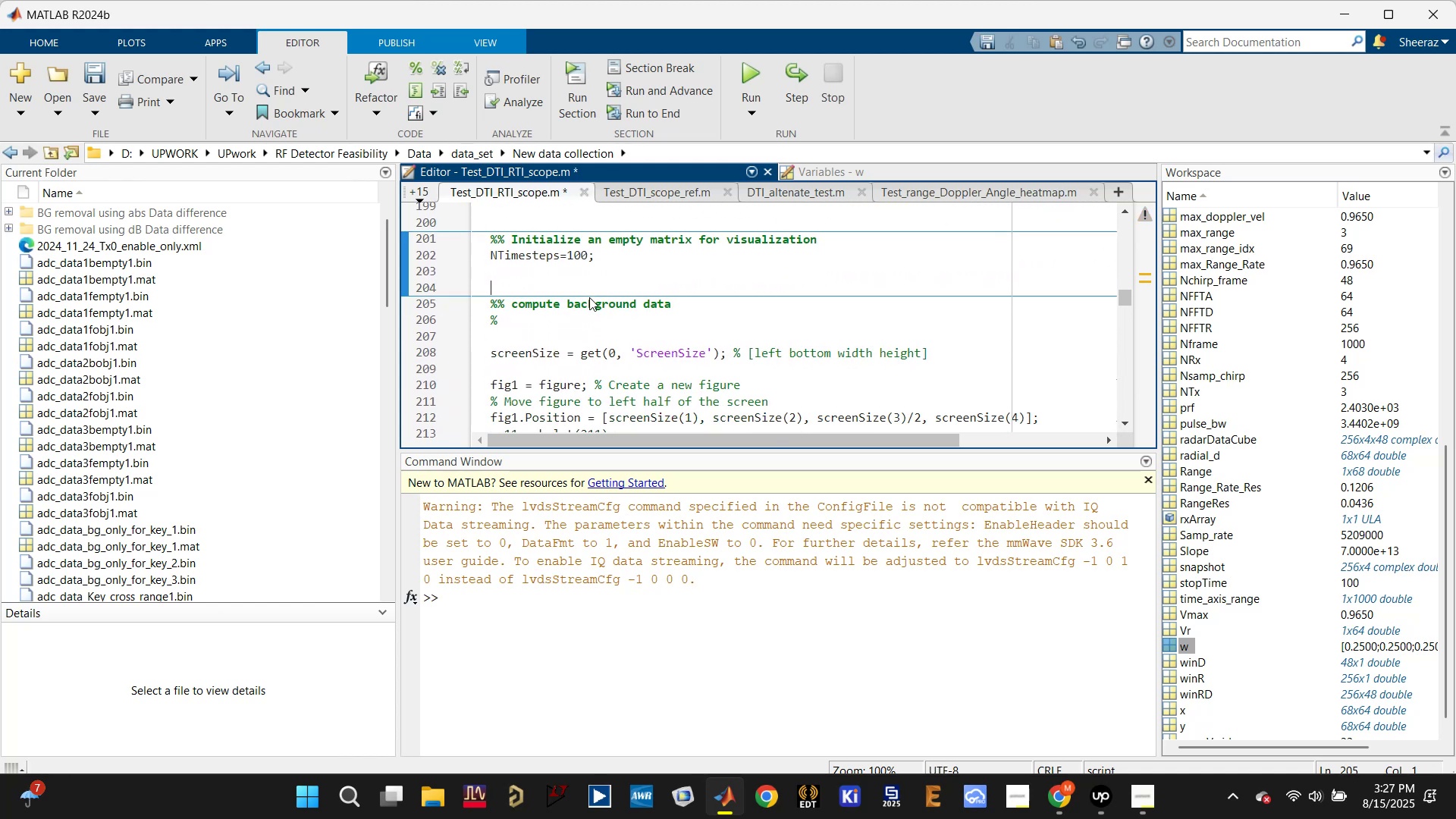 
key(Backspace)
 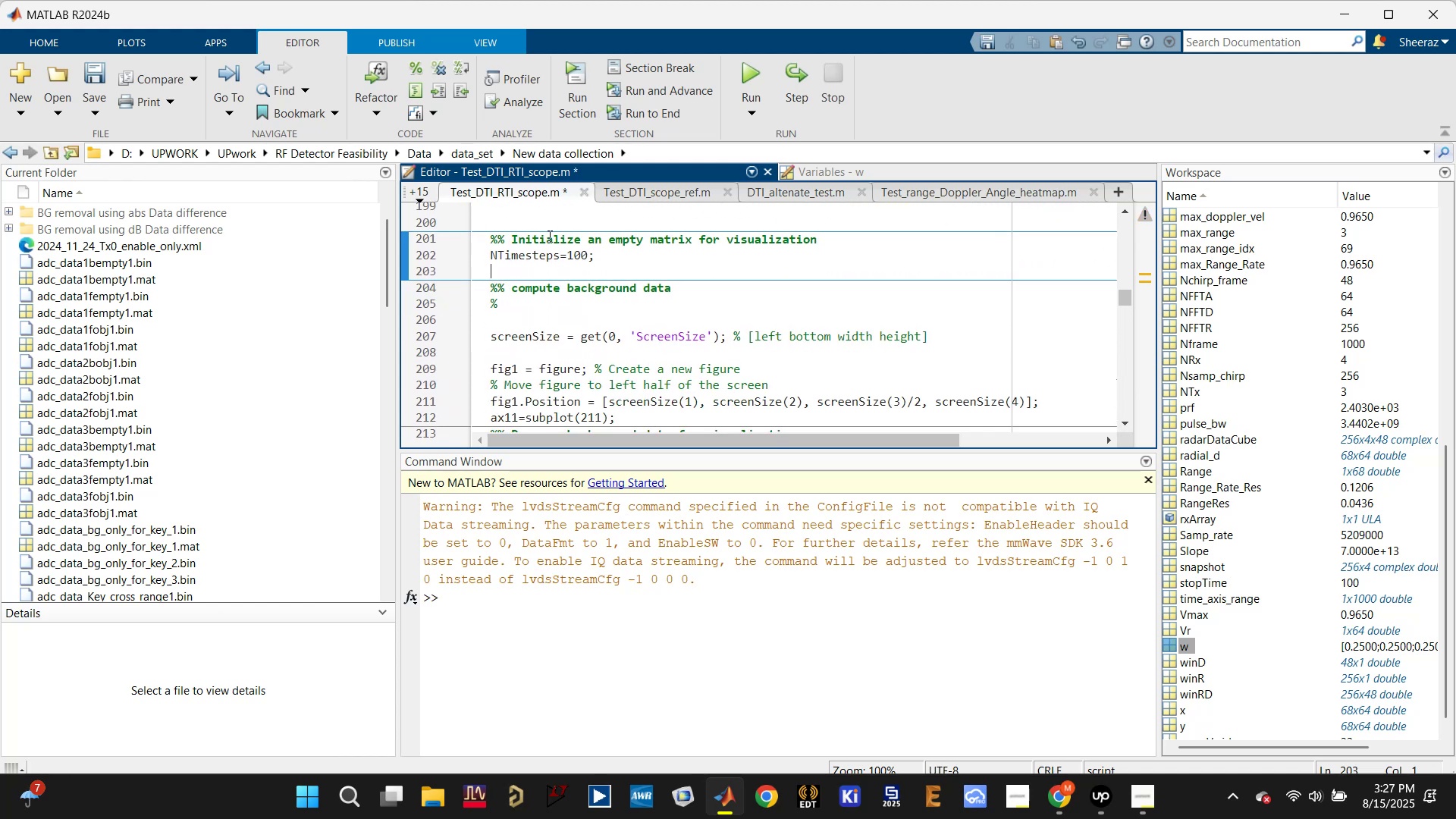 
left_click_drag(start_coordinate=[546, 225], to_coordinate=[661, 345])
 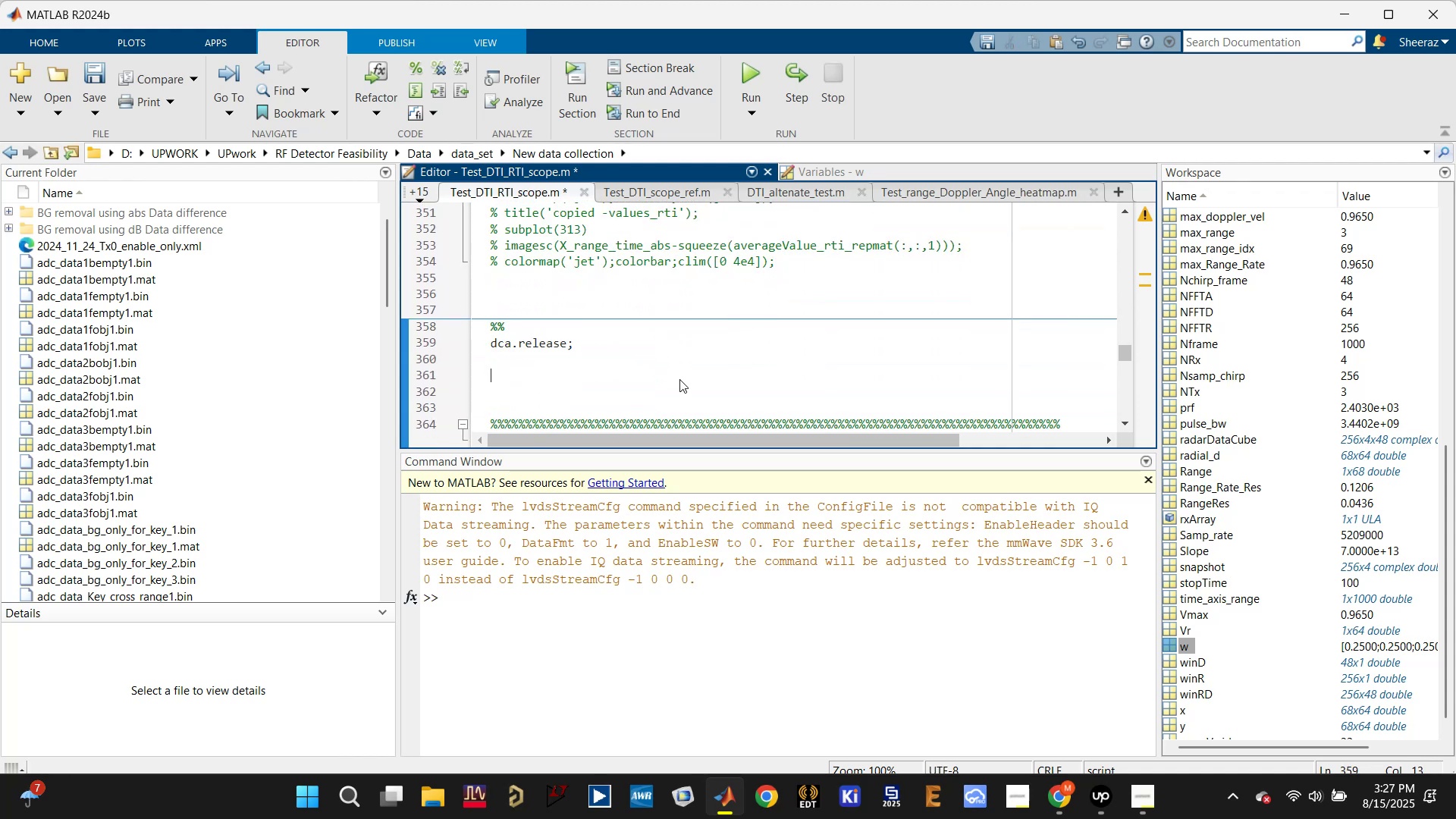 
scroll: coordinate [671, 352], scroll_direction: down, amount: 6.0
 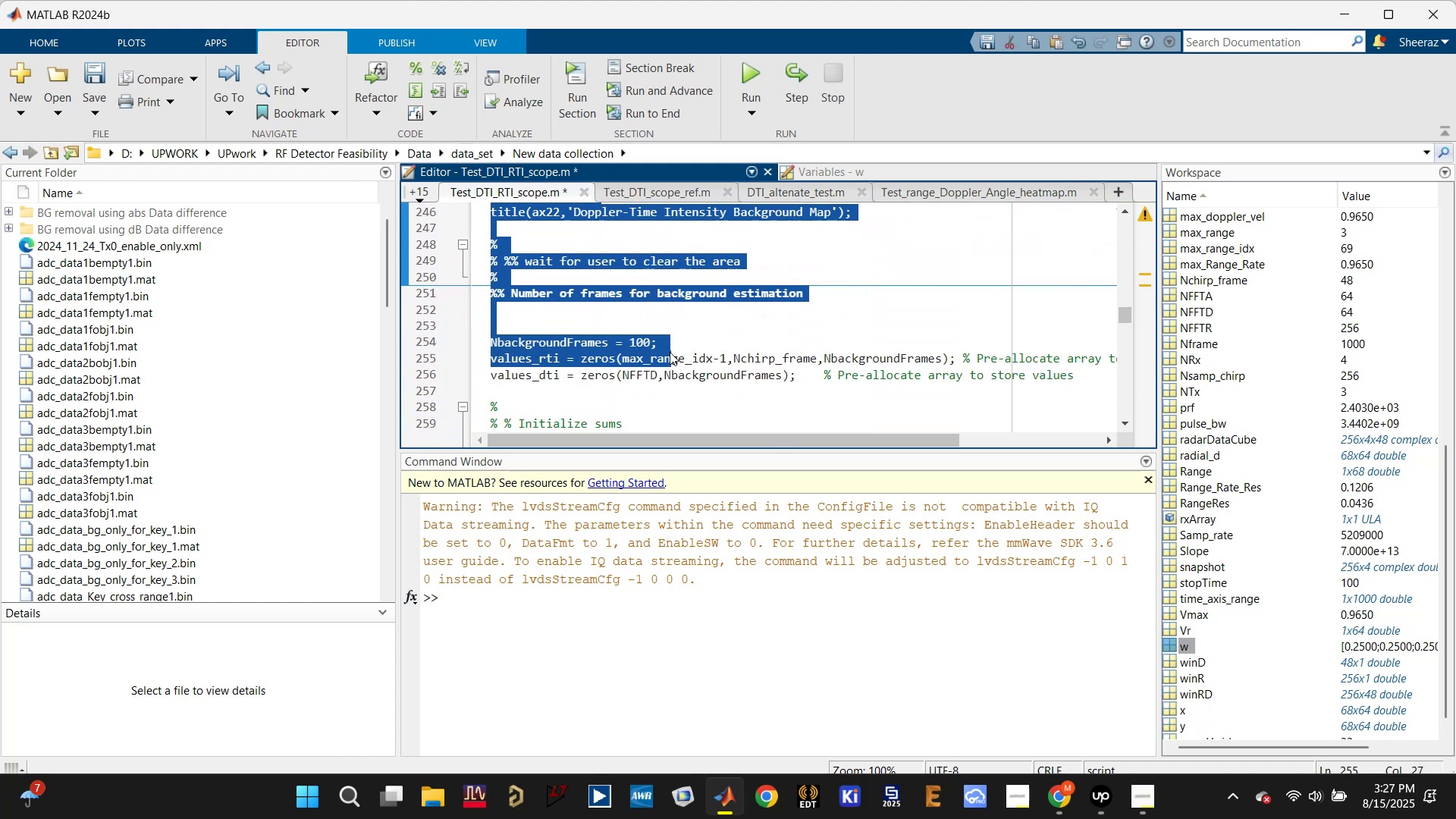 
scroll: coordinate [665, 349], scroll_direction: down, amount: 6.0
 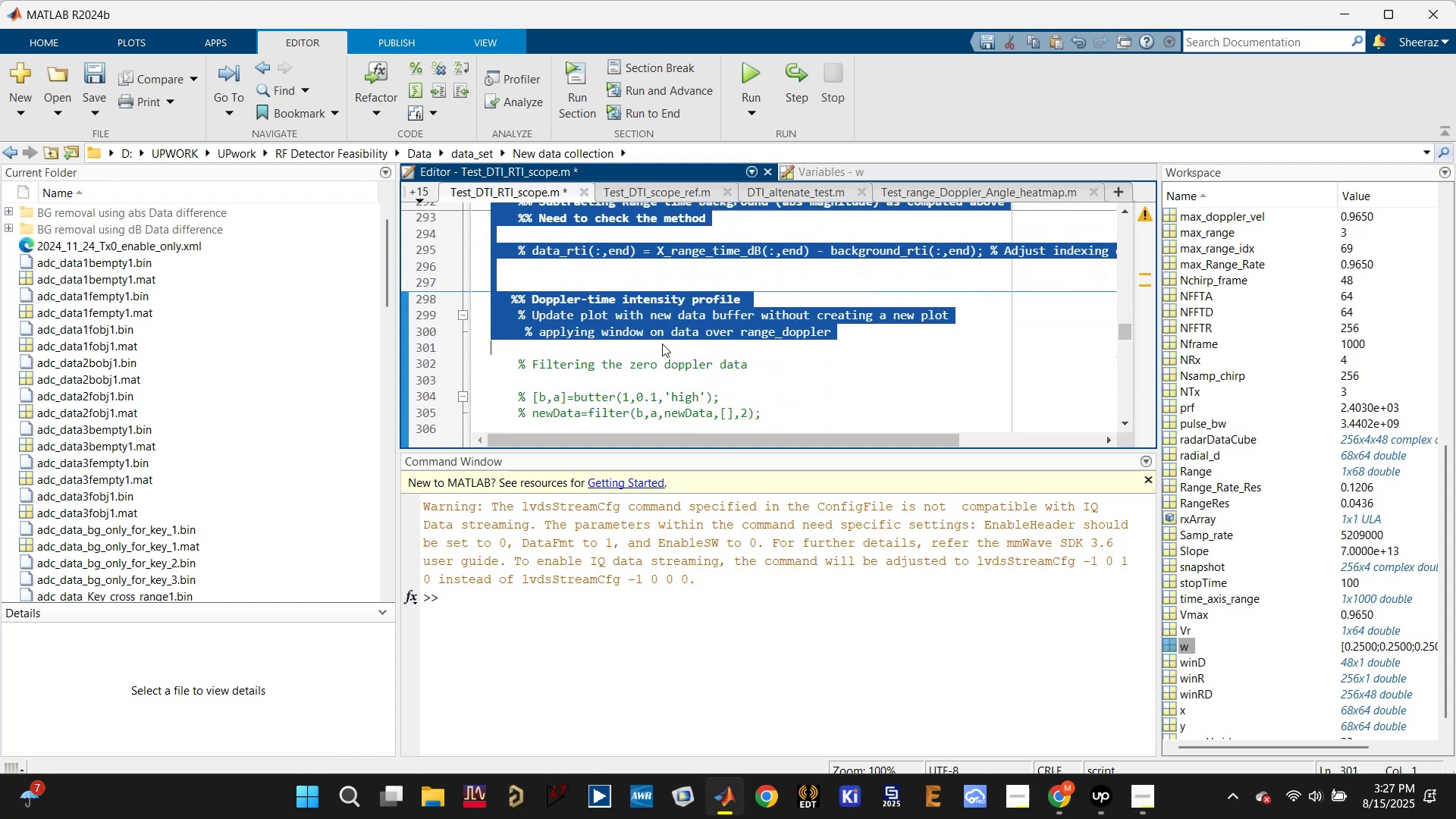 
scroll: coordinate [661, 344], scroll_direction: down, amount: 3.0
 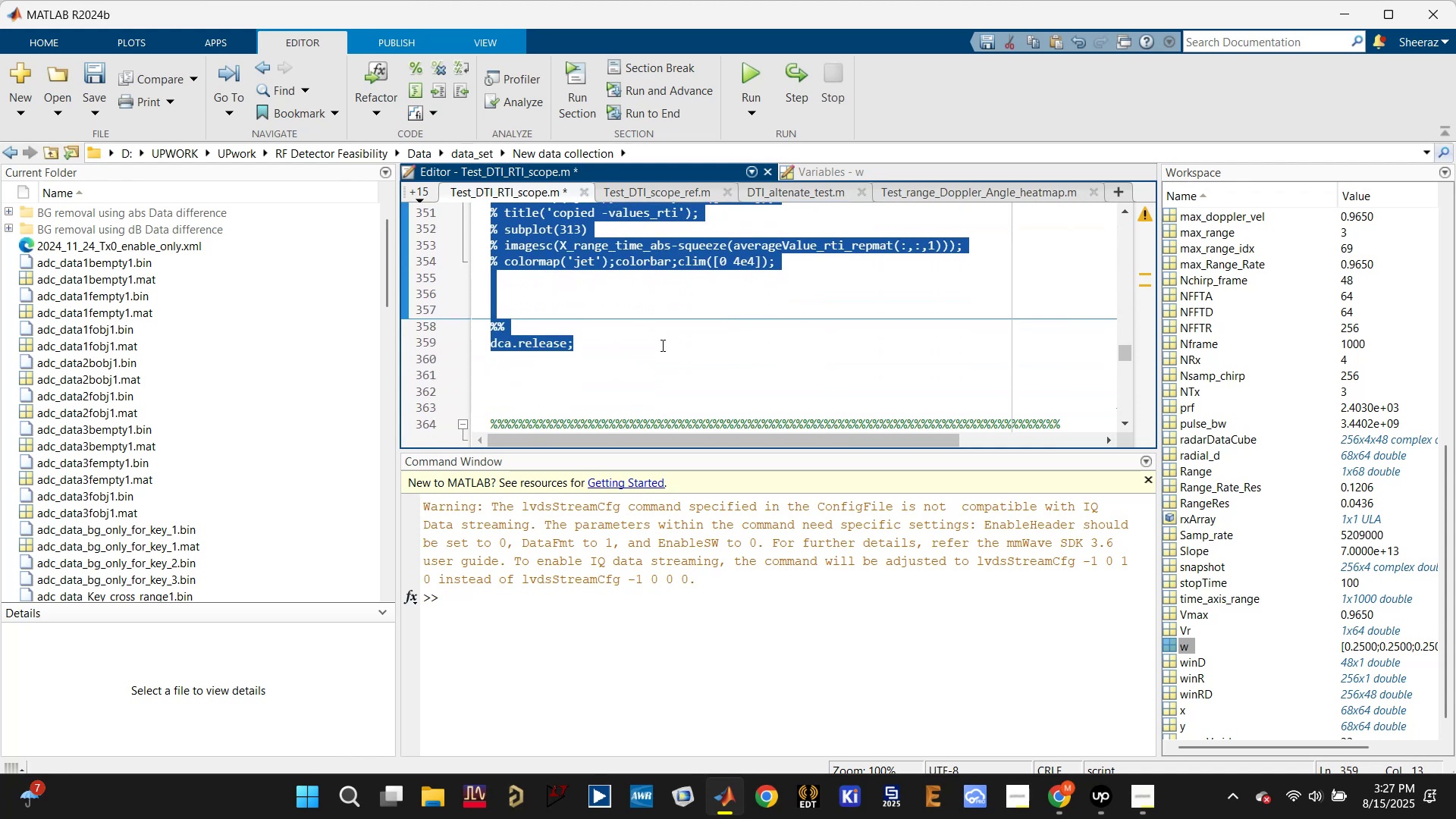 
left_click([679, 379])
 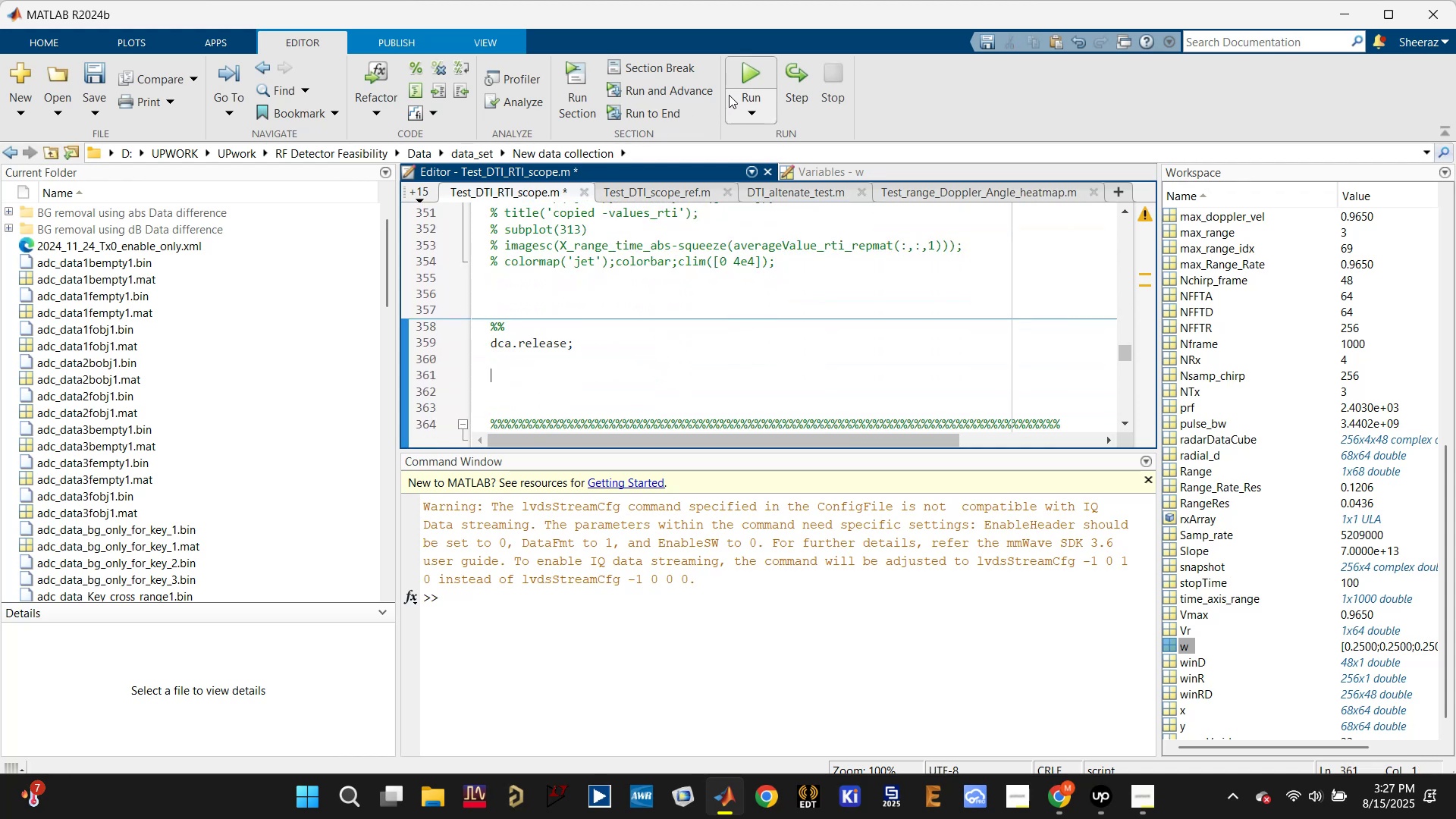 
left_click([745, 71])
 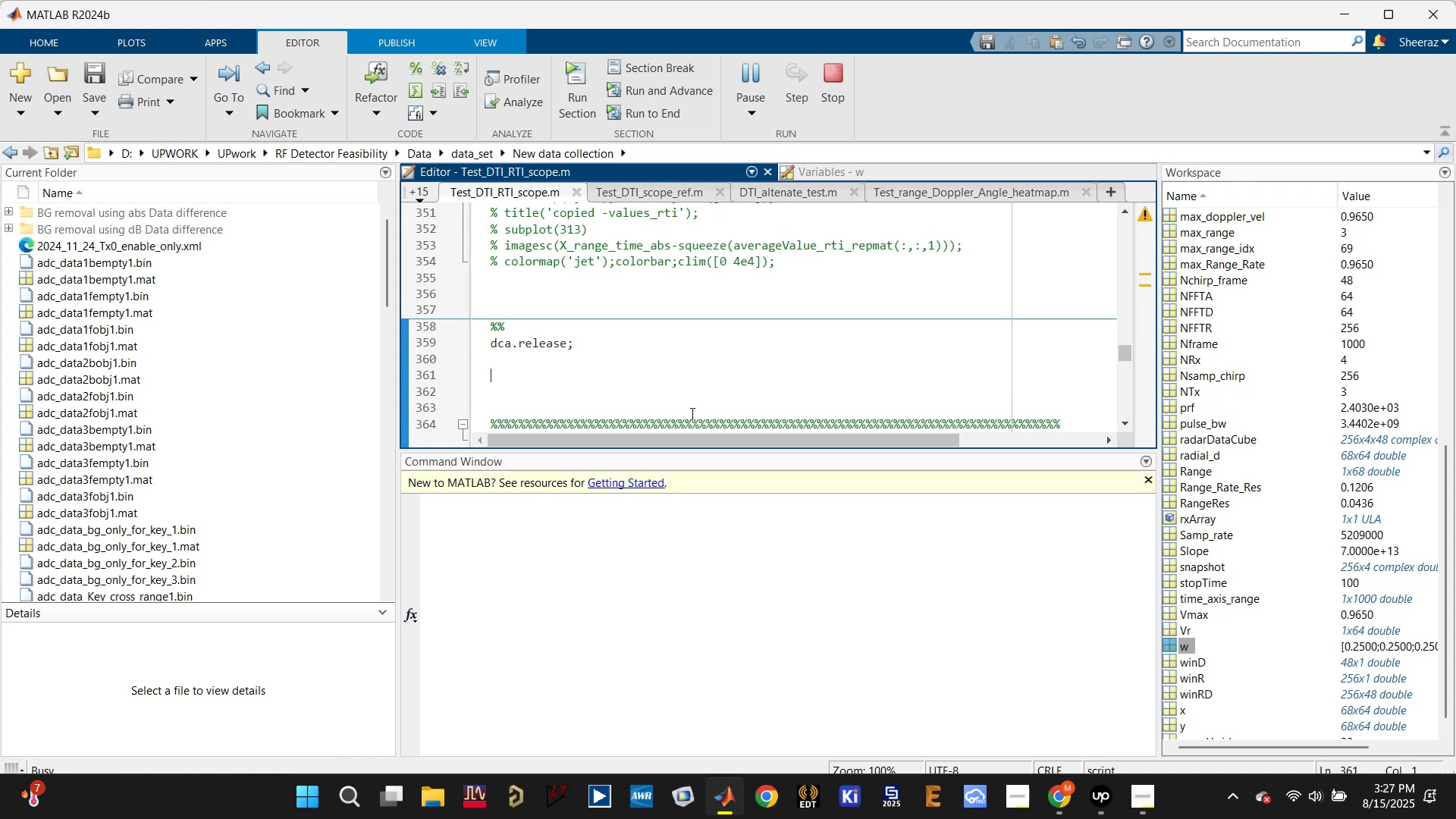 
wait(10.62)
 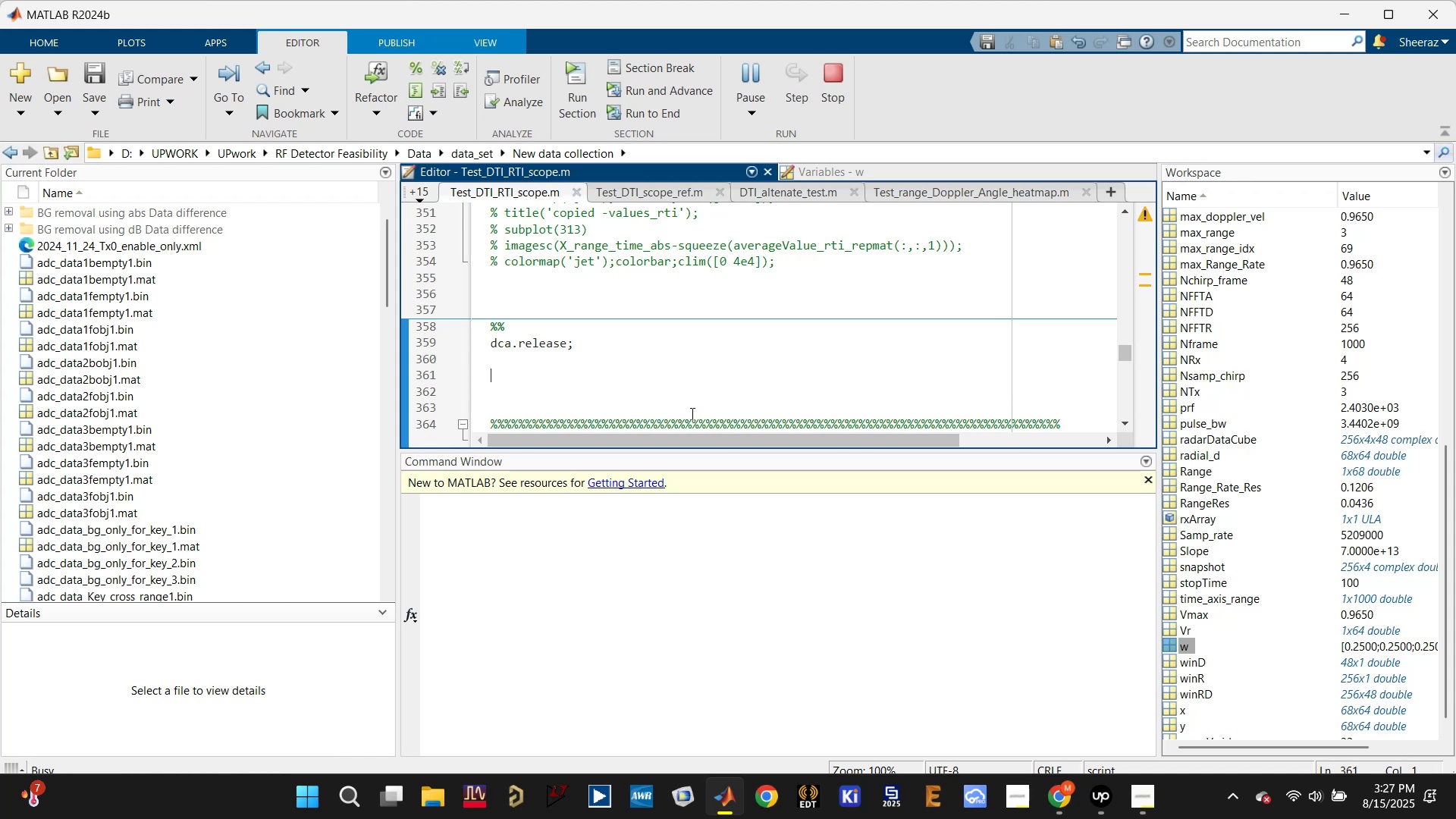 
left_click([1086, 193])
 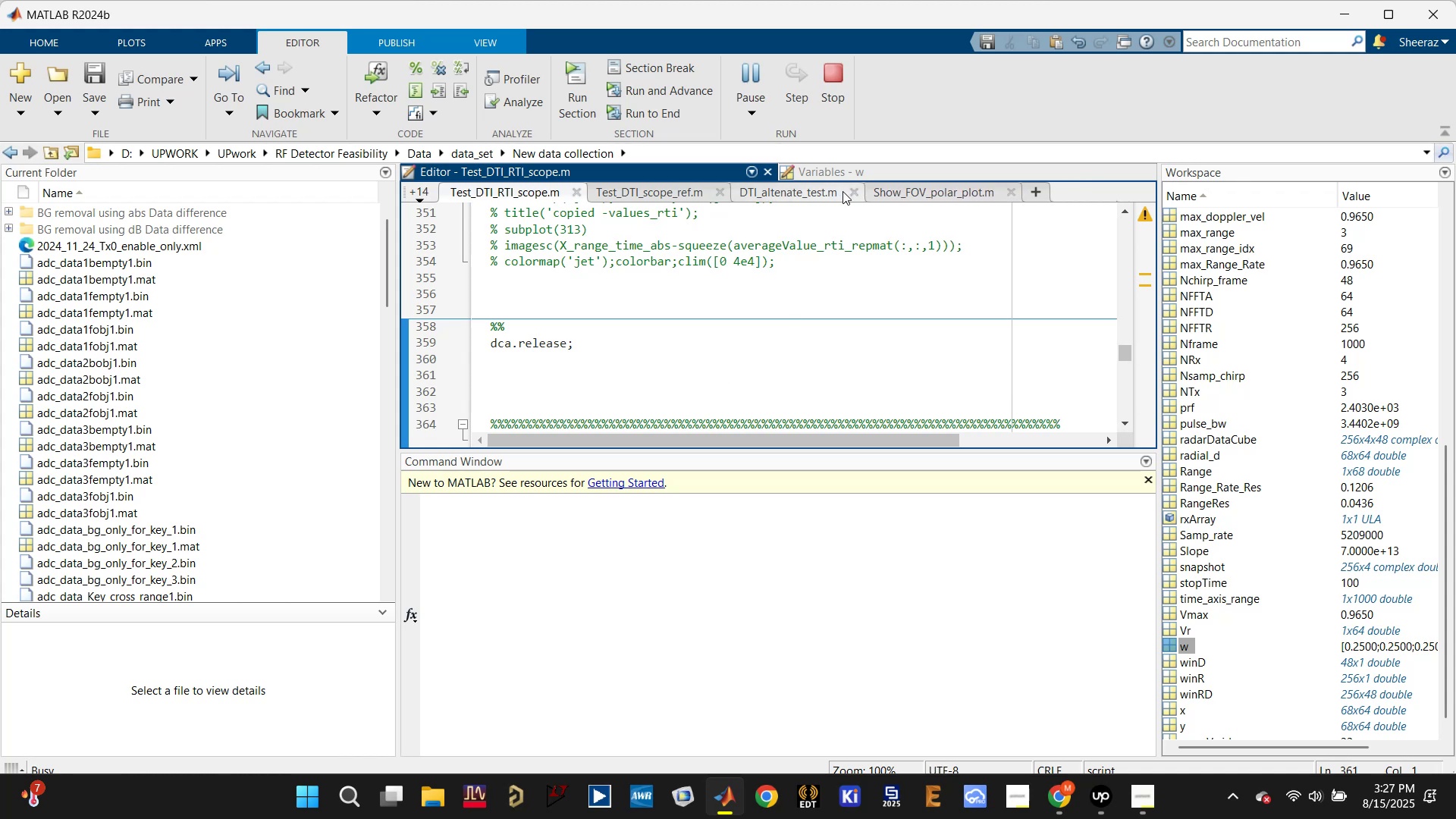 
left_click([856, 188])
 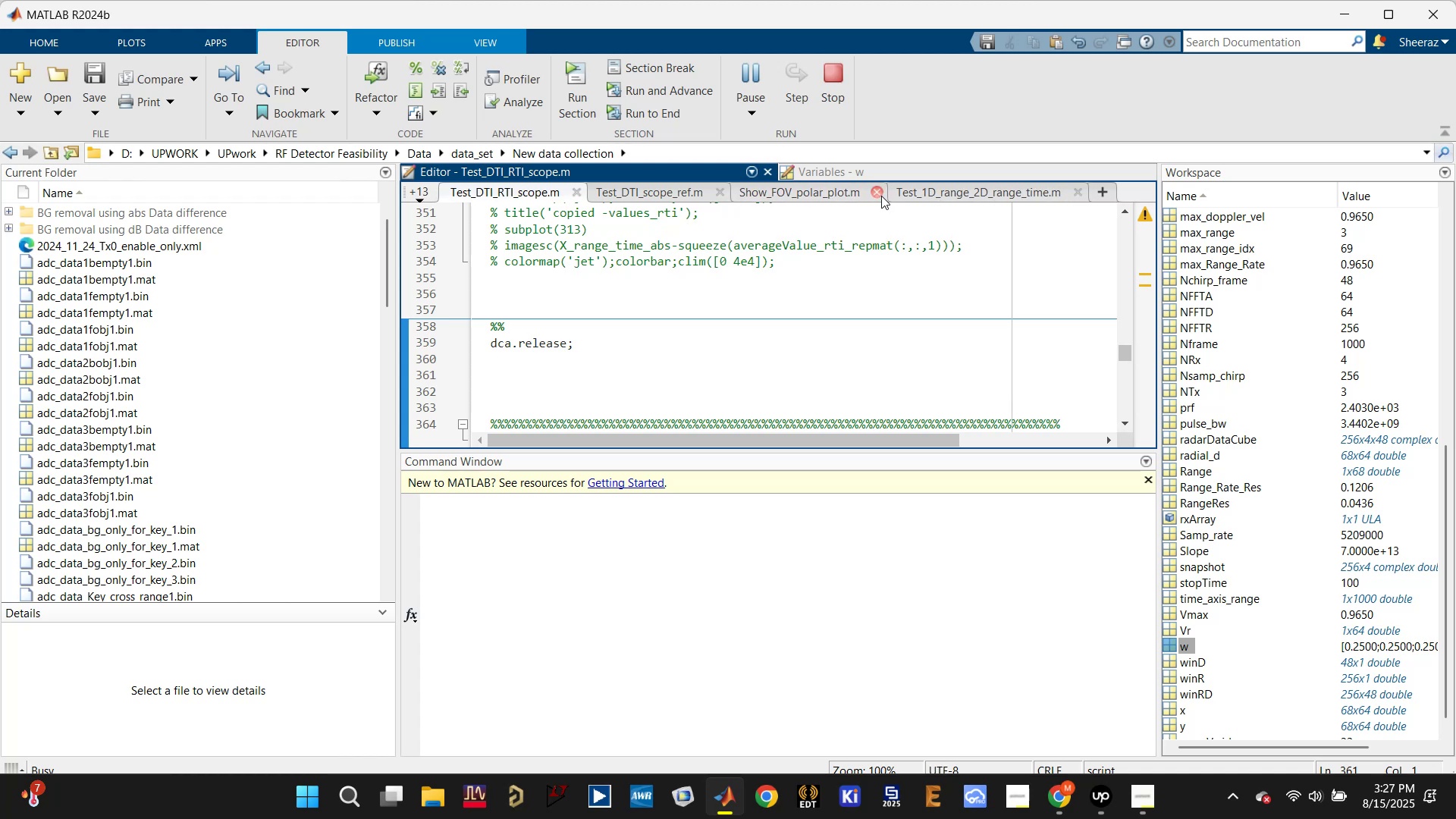 
left_click([874, 193])
 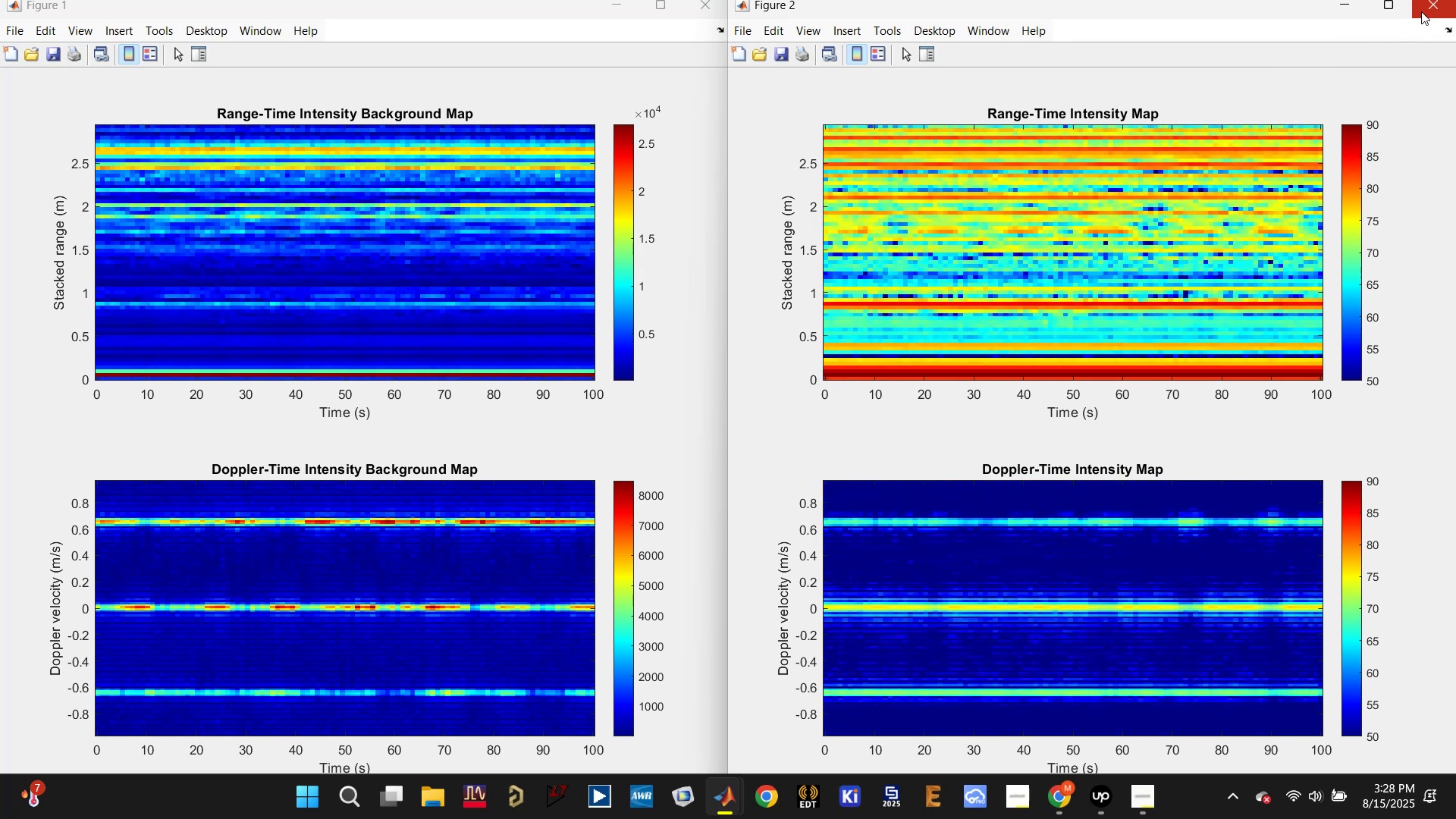 
wait(30.85)
 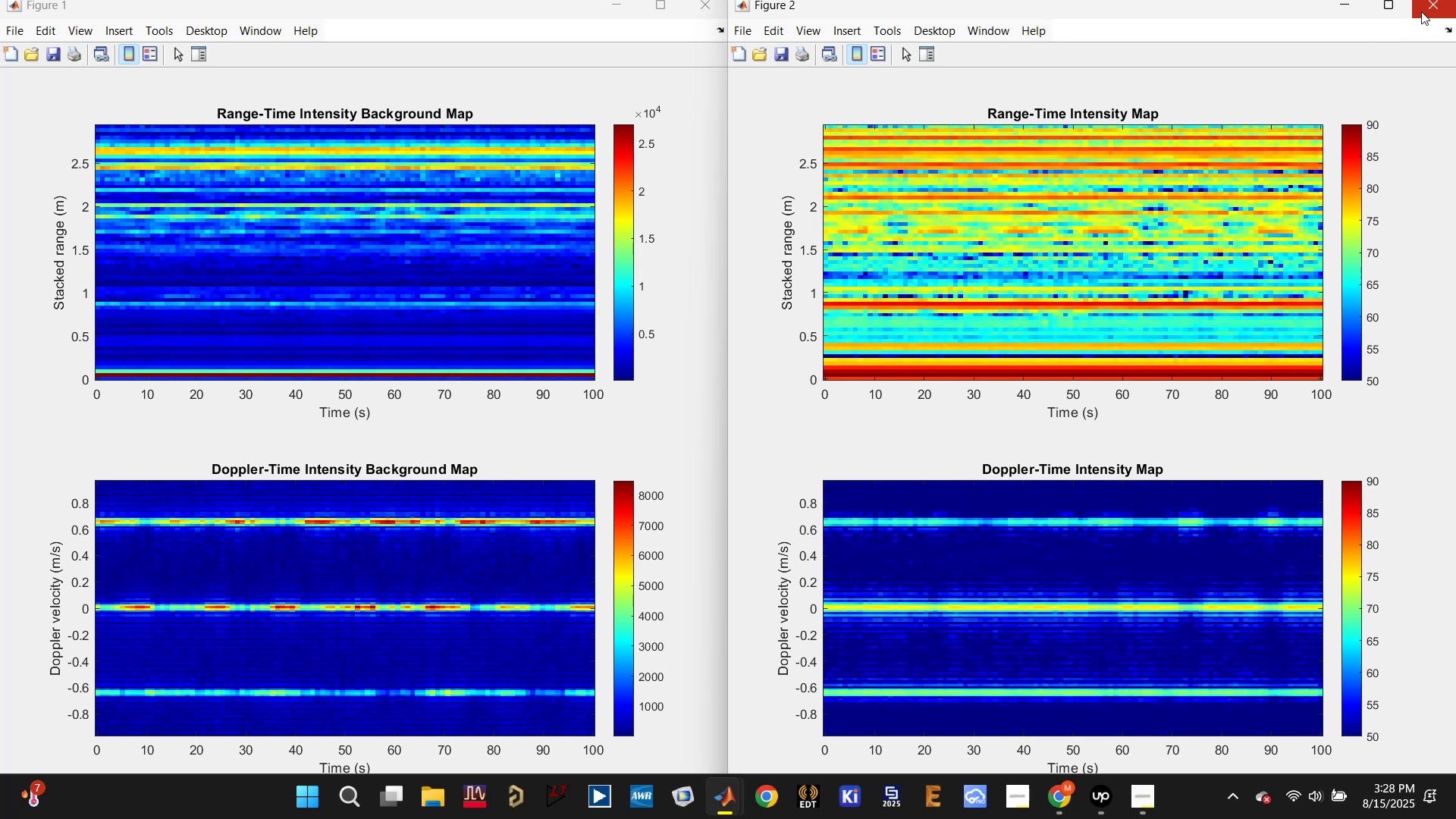 
left_click([1413, 11])
 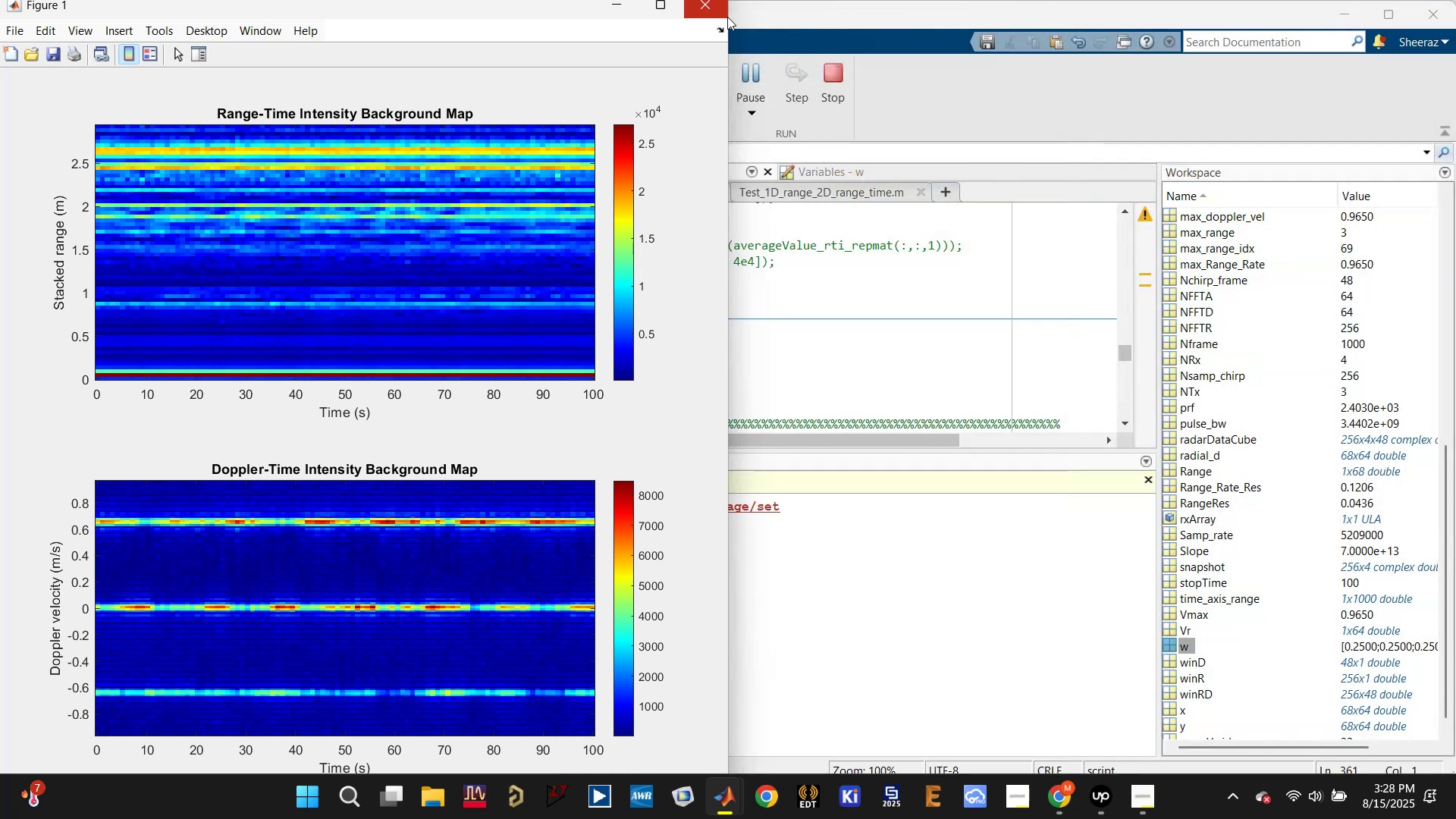 
left_click([726, 12])
 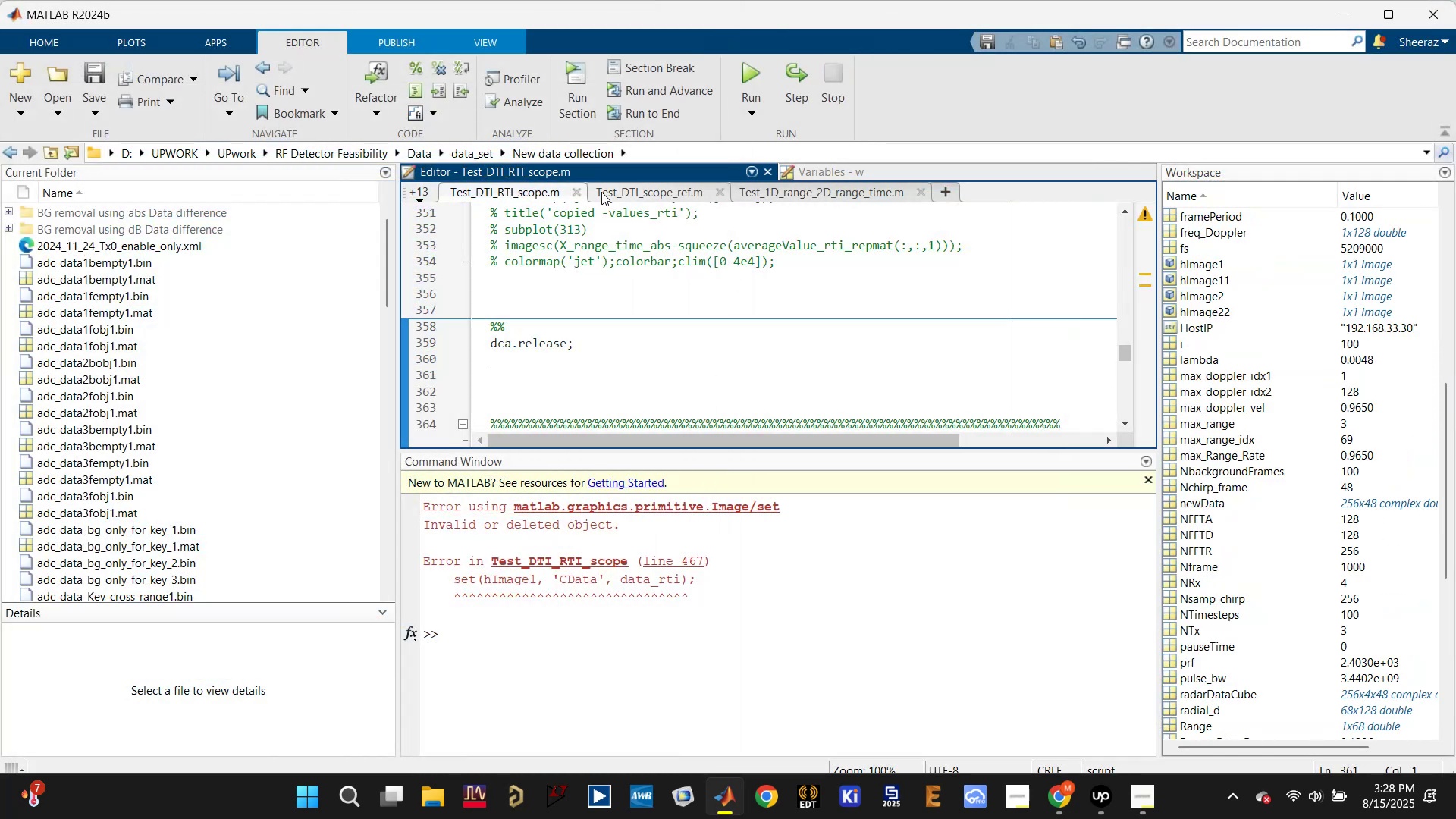 
left_click([418, 195])
 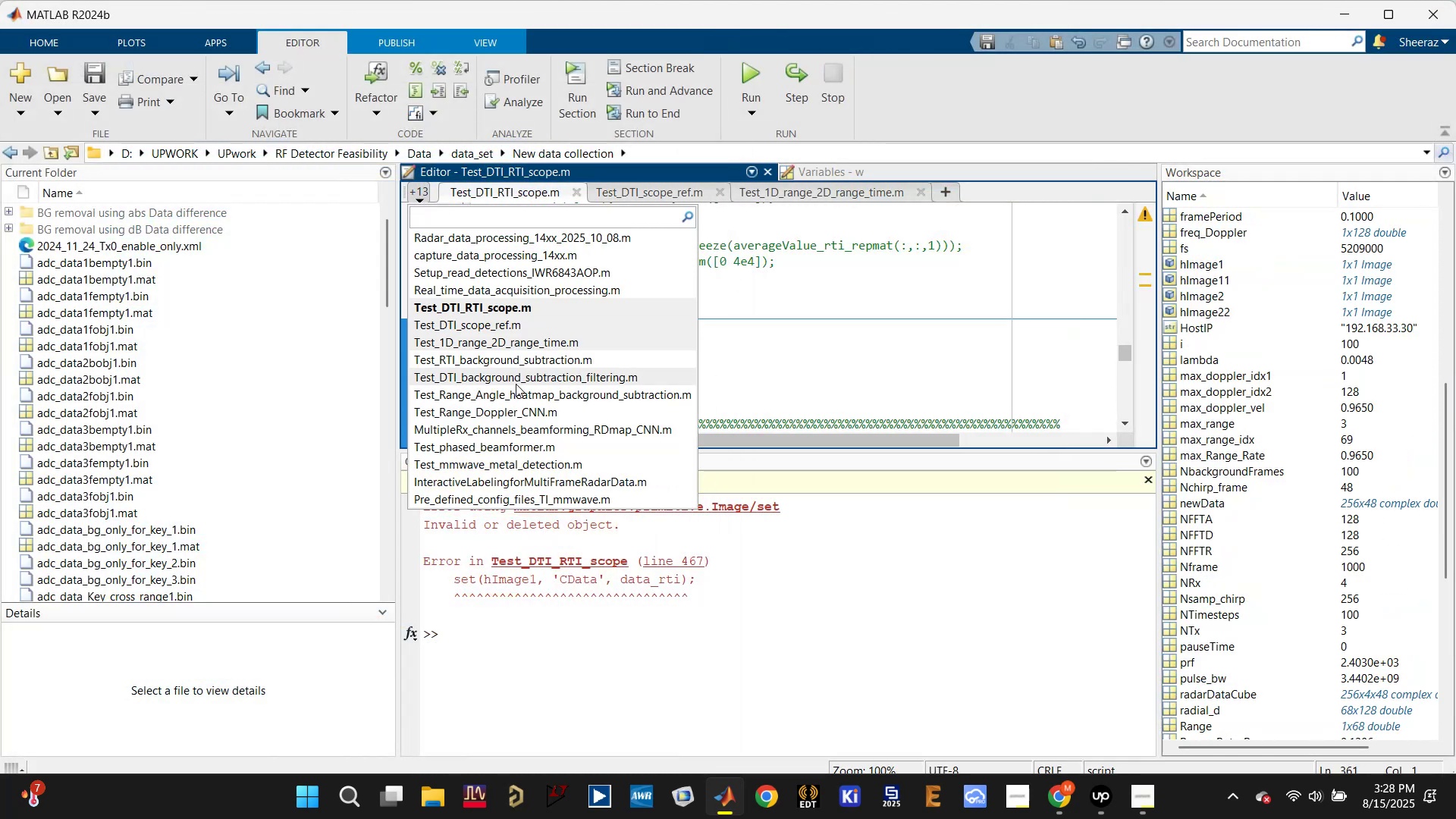 
left_click([521, 367])
 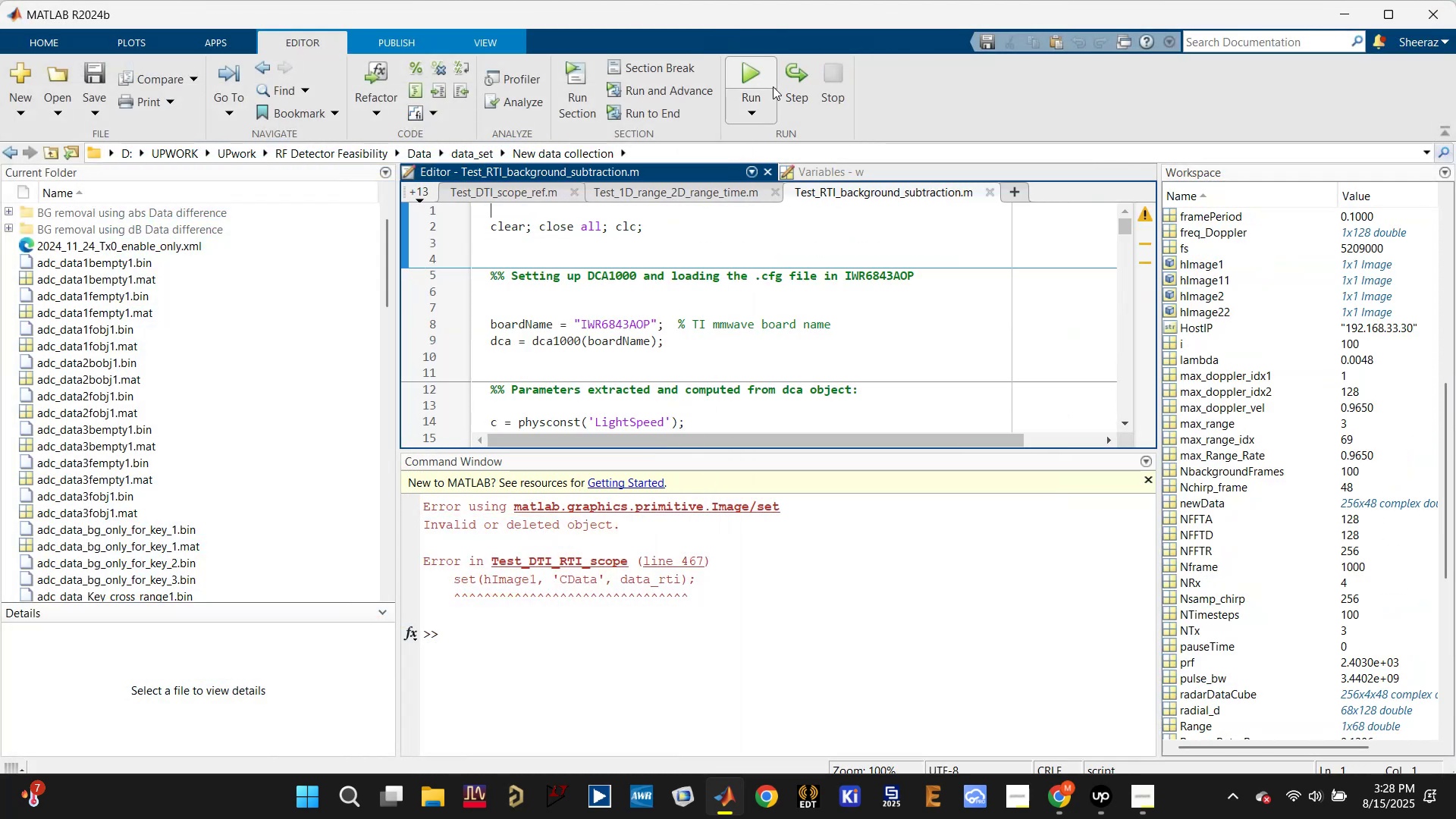 
left_click([761, 71])
 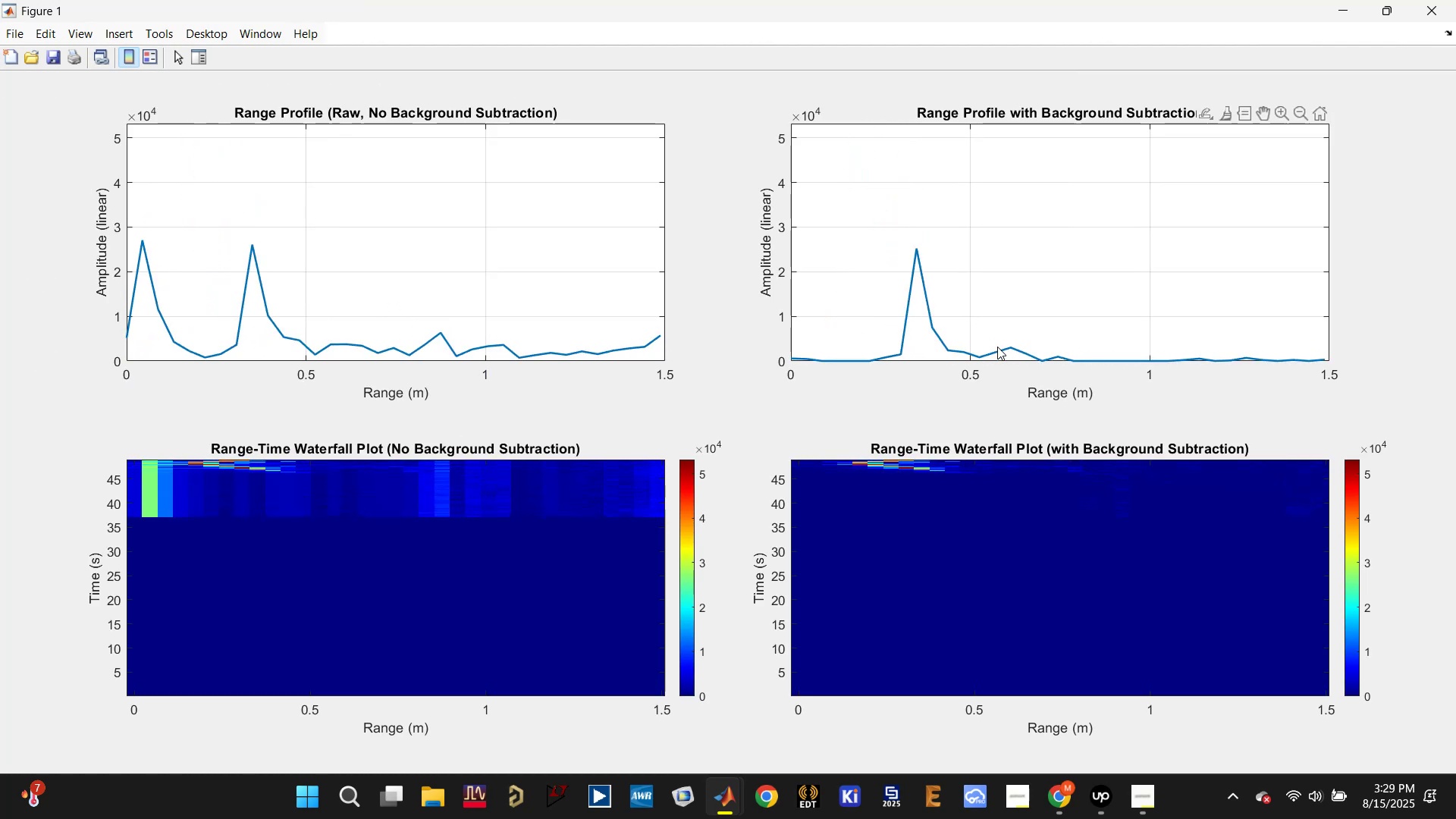 
wait(32.18)
 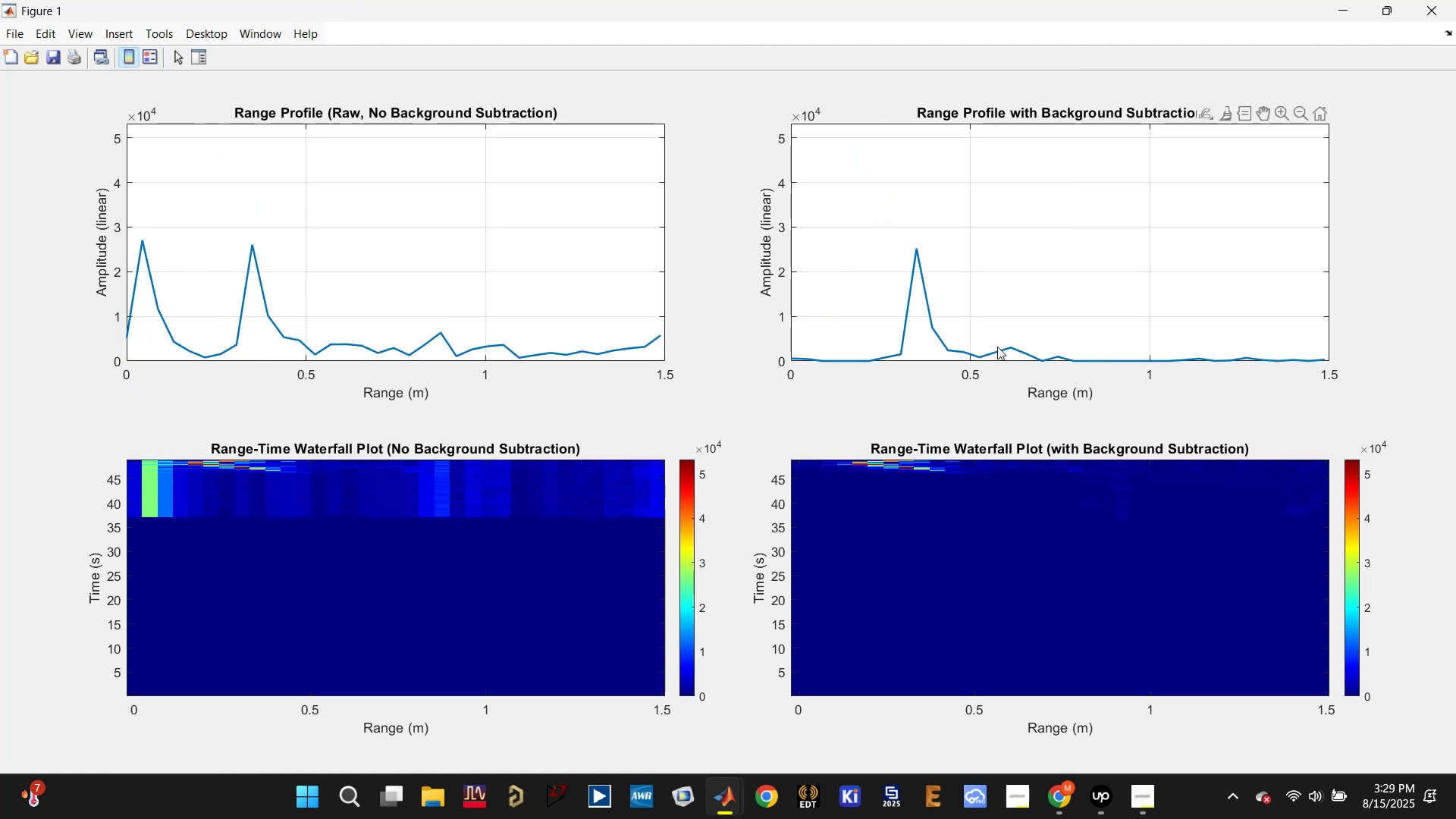 
left_click([1439, 13])
 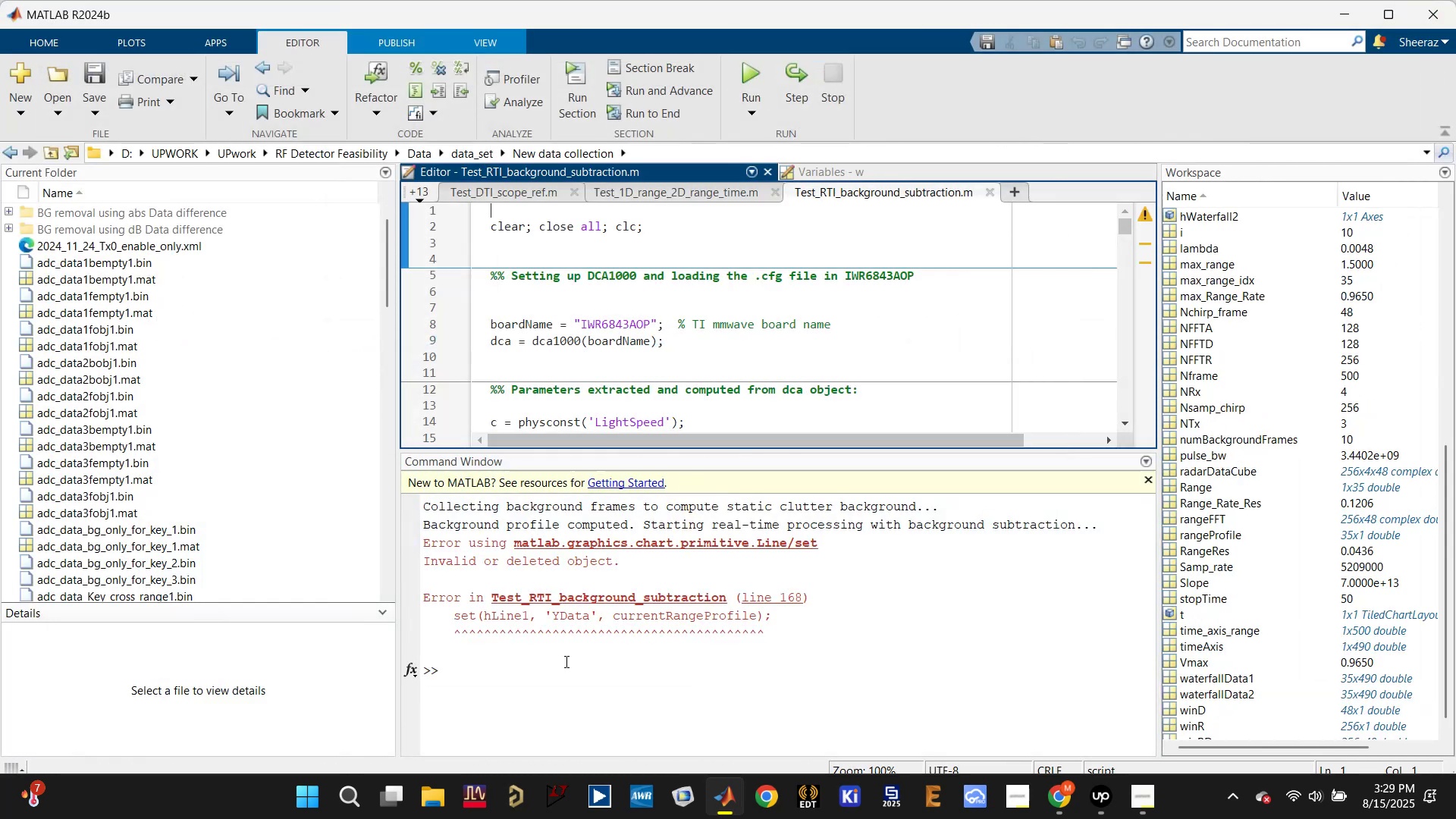 
type(dca.release;)
 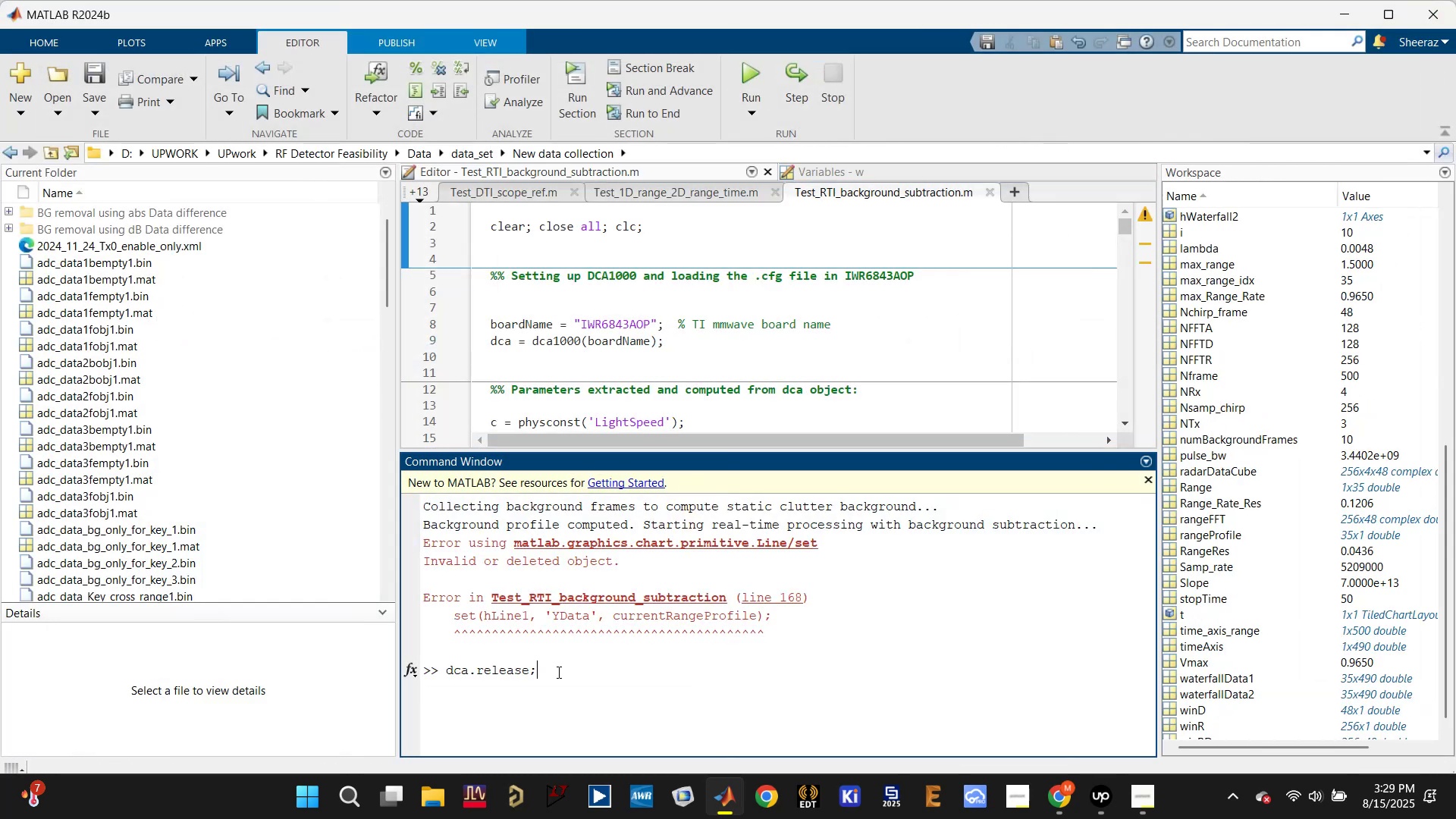 
key(Enter)
 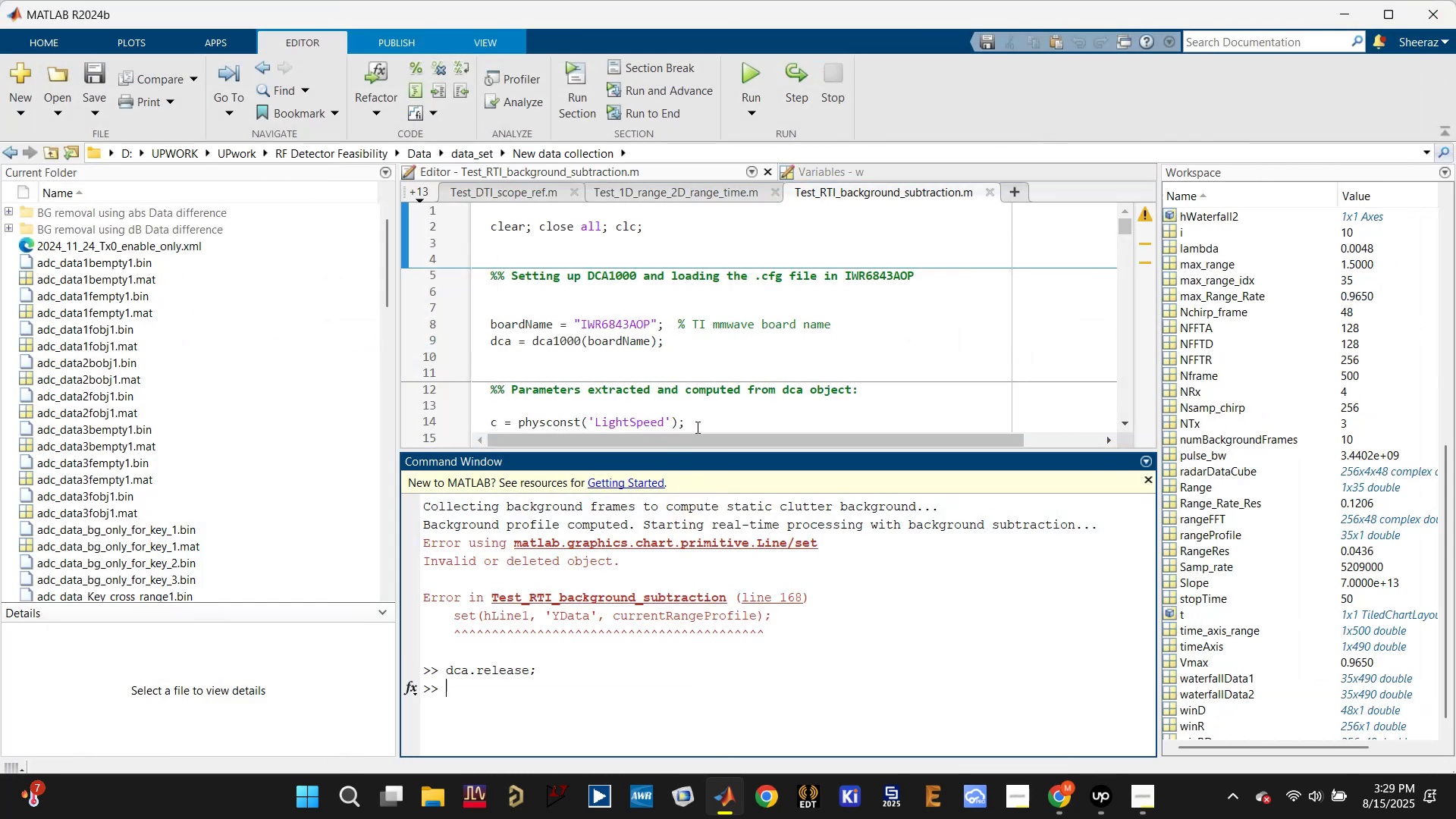 
left_click([716, 350])
 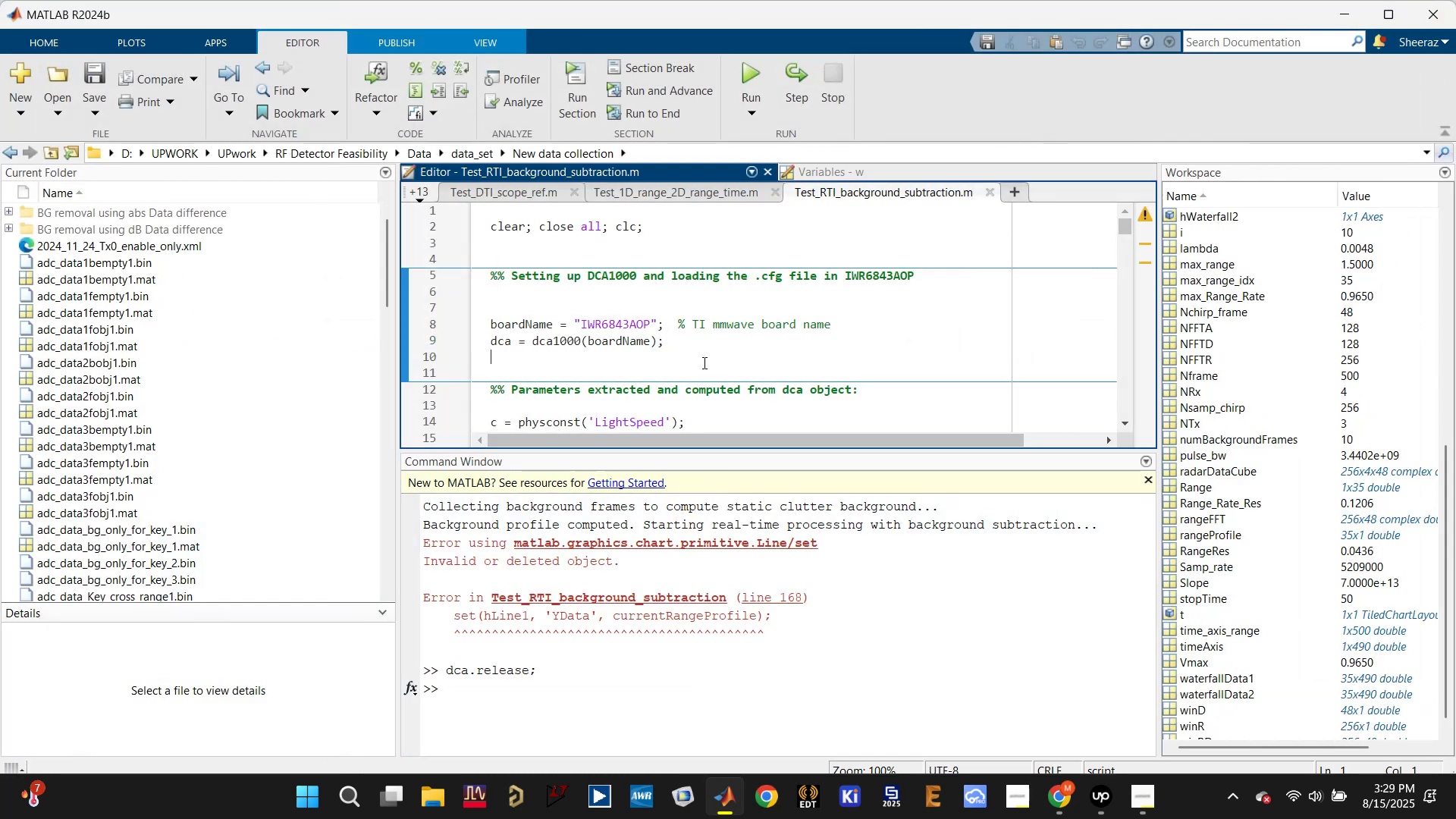 
scroll: coordinate [688, 376], scroll_direction: down, amount: 9.0
 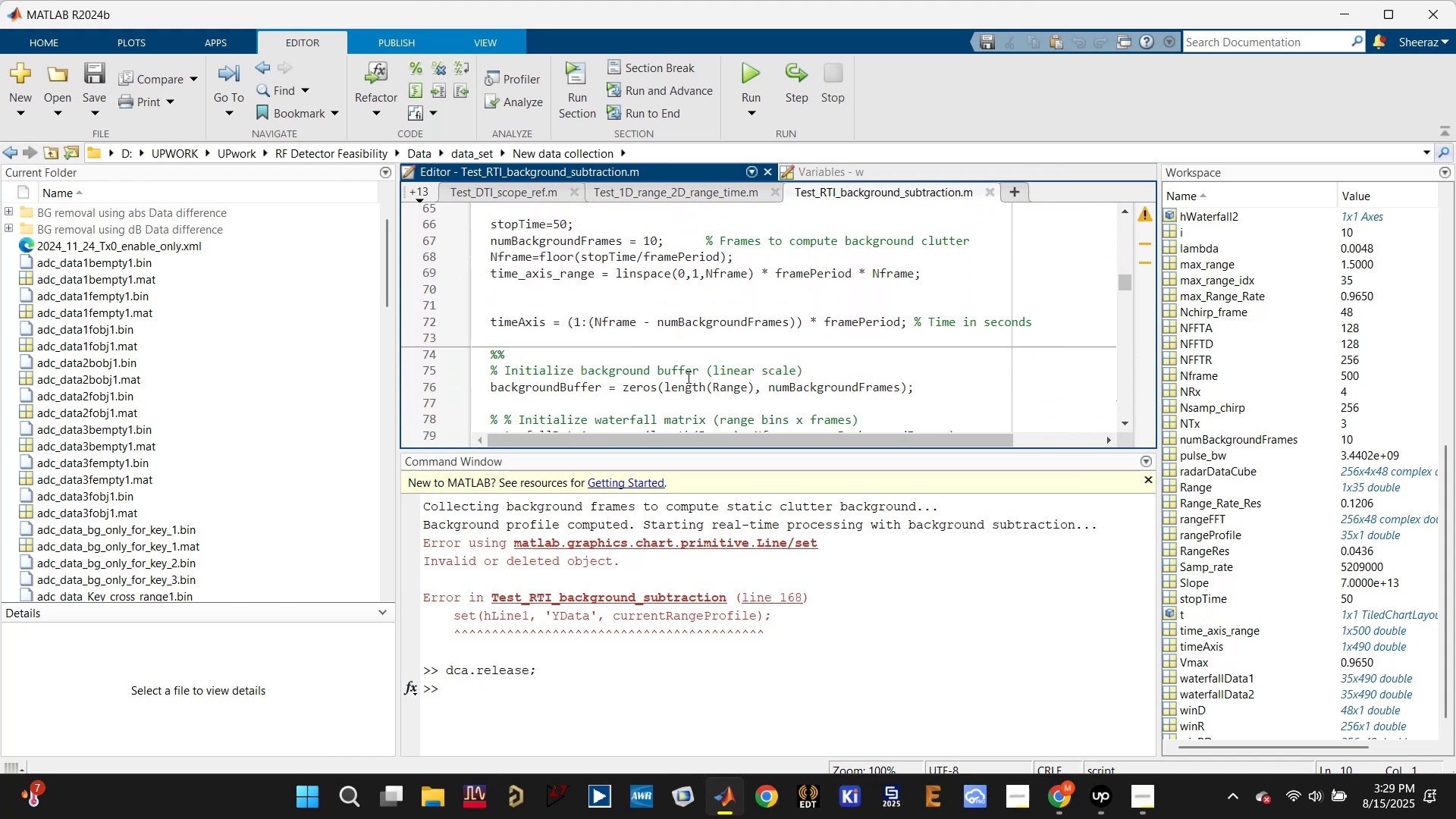 
scroll: coordinate [656, 366], scroll_direction: up, amount: 1.0
 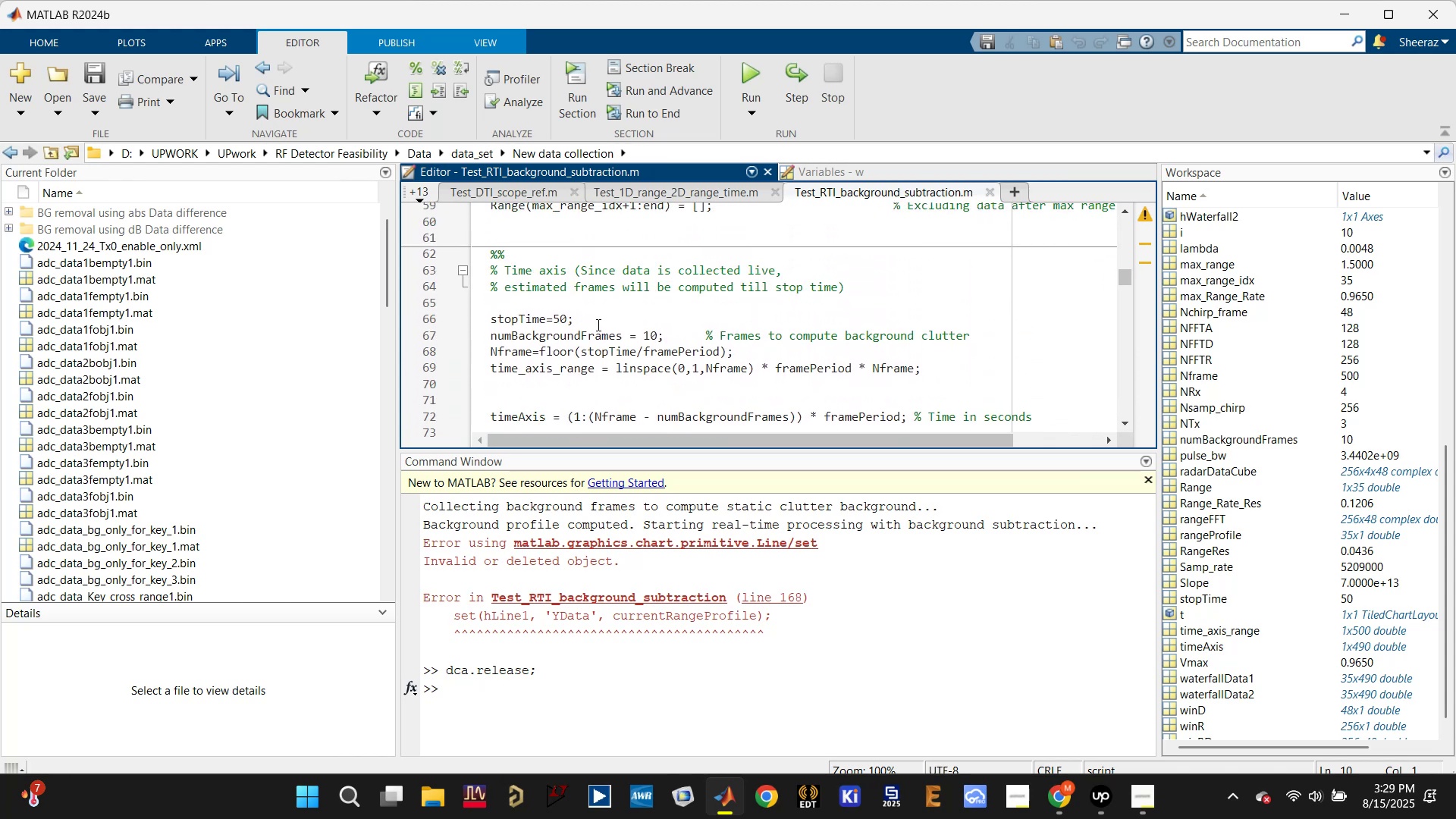 
scroll: coordinate [597, 306], scroll_direction: down, amount: 2.0
 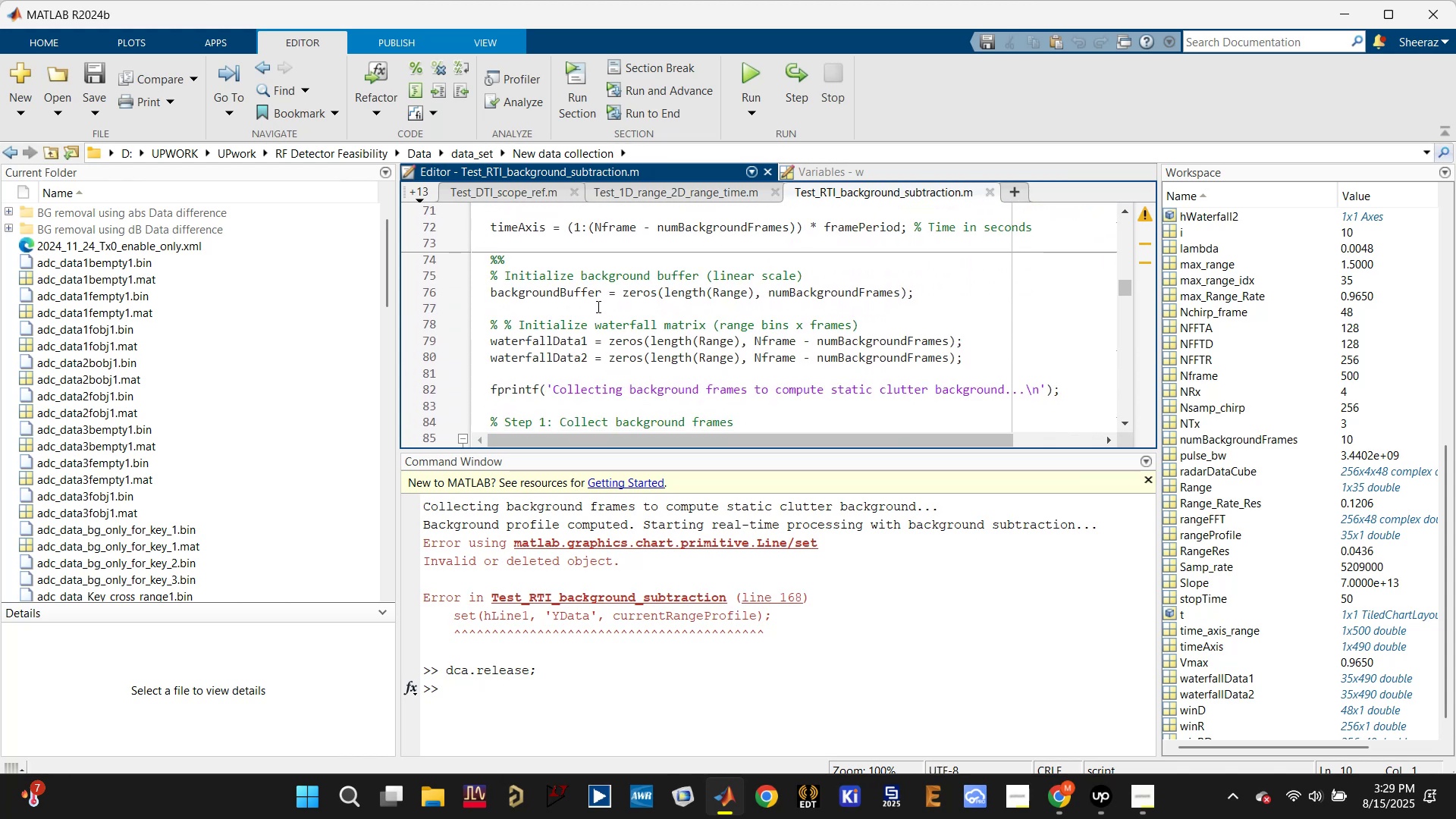 
scroll: coordinate [597, 306], scroll_direction: up, amount: 2.0
 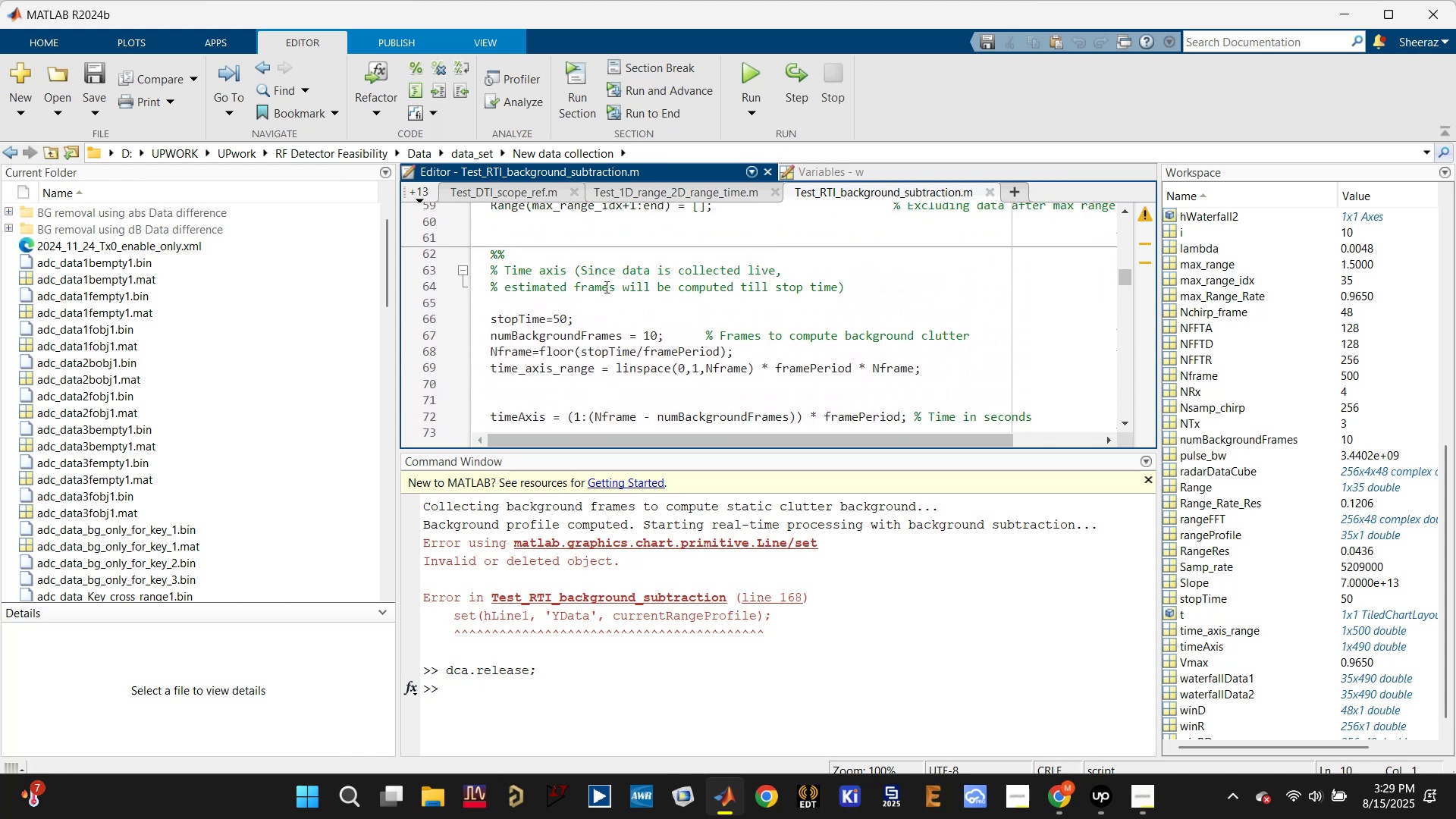 
left_click([605, 283])
 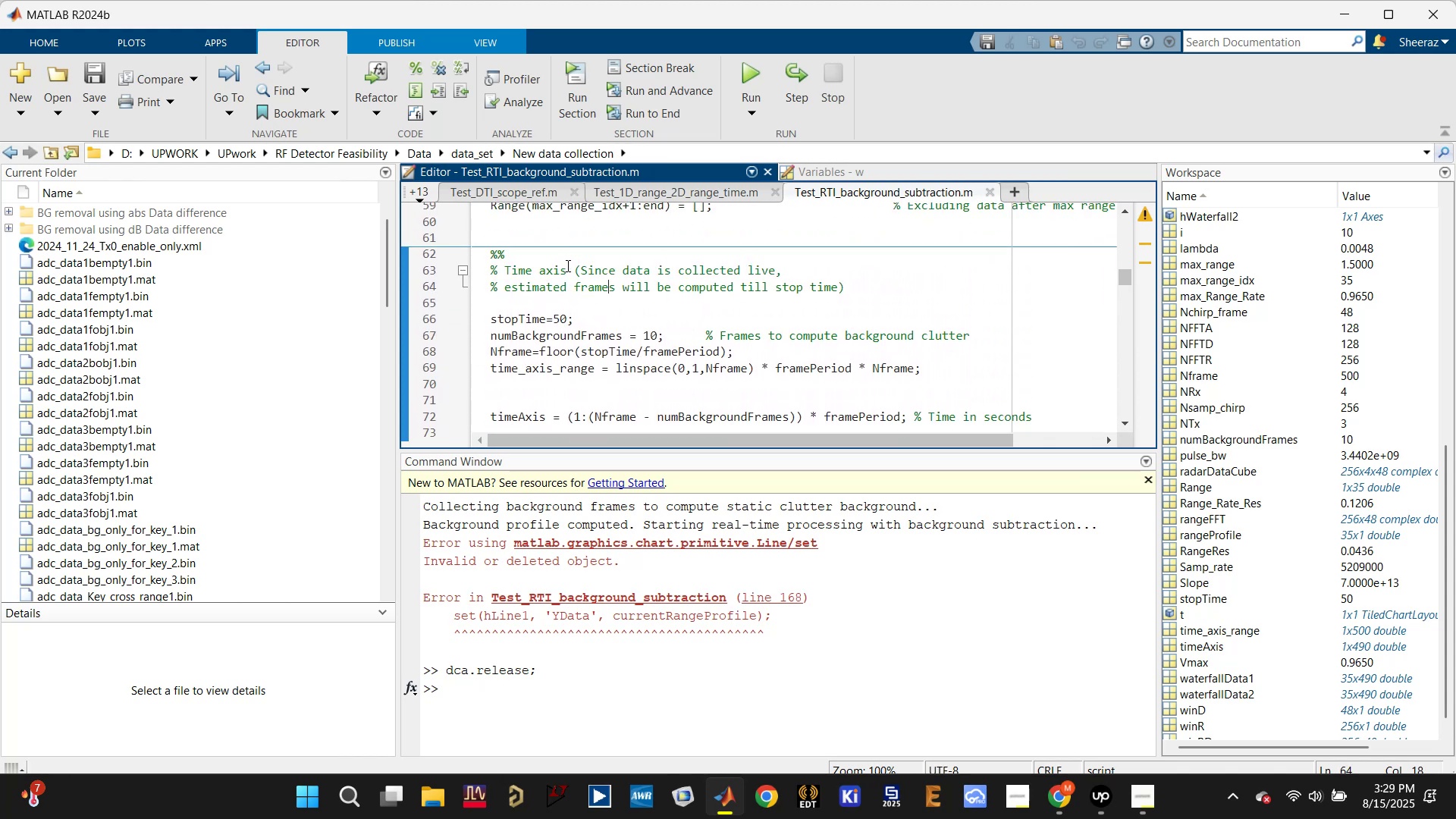 
scroll: coordinate [570, 258], scroll_direction: up, amount: 1.0
 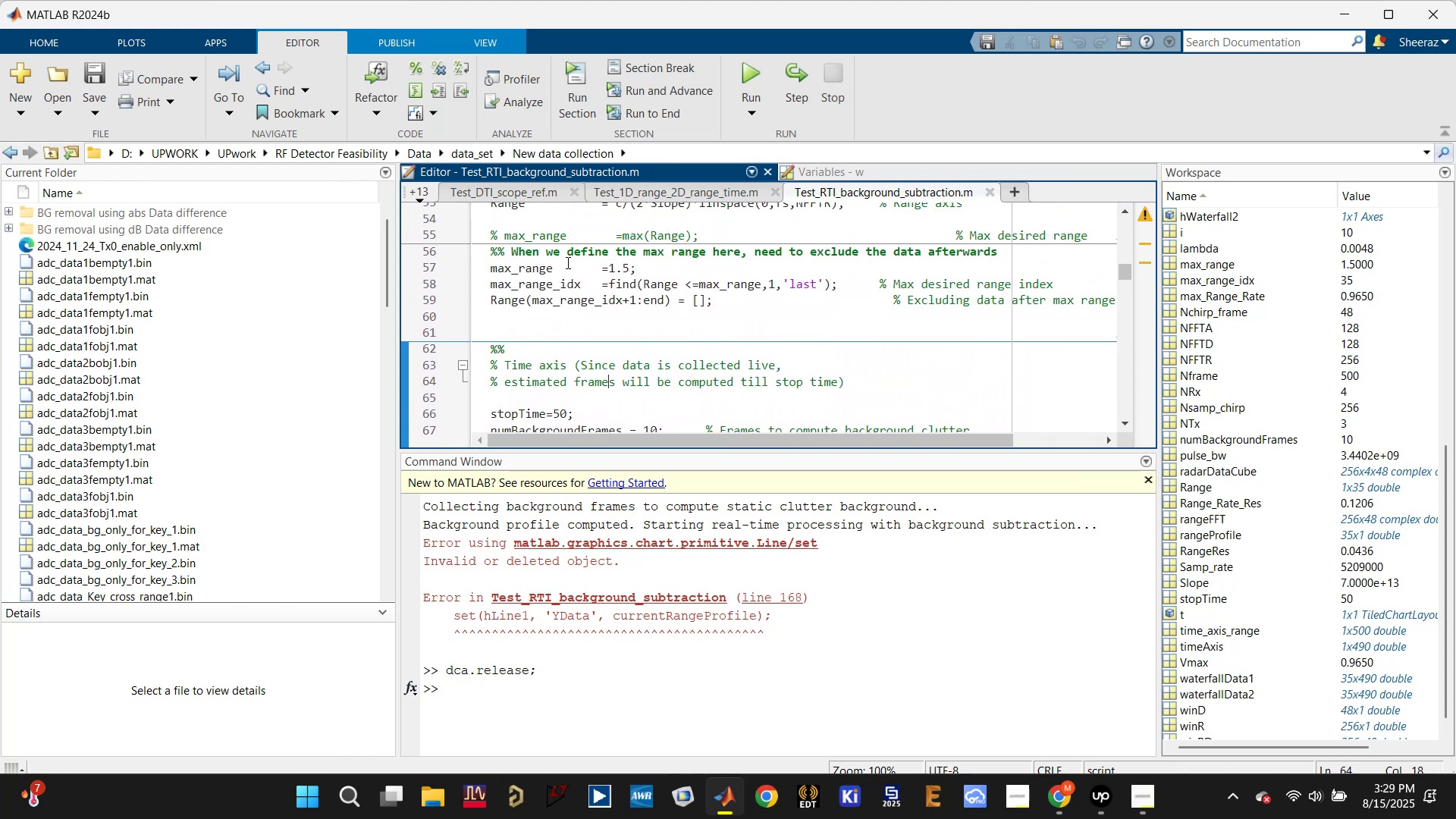 
scroll: coordinate [564, 266], scroll_direction: down, amount: 1.0
 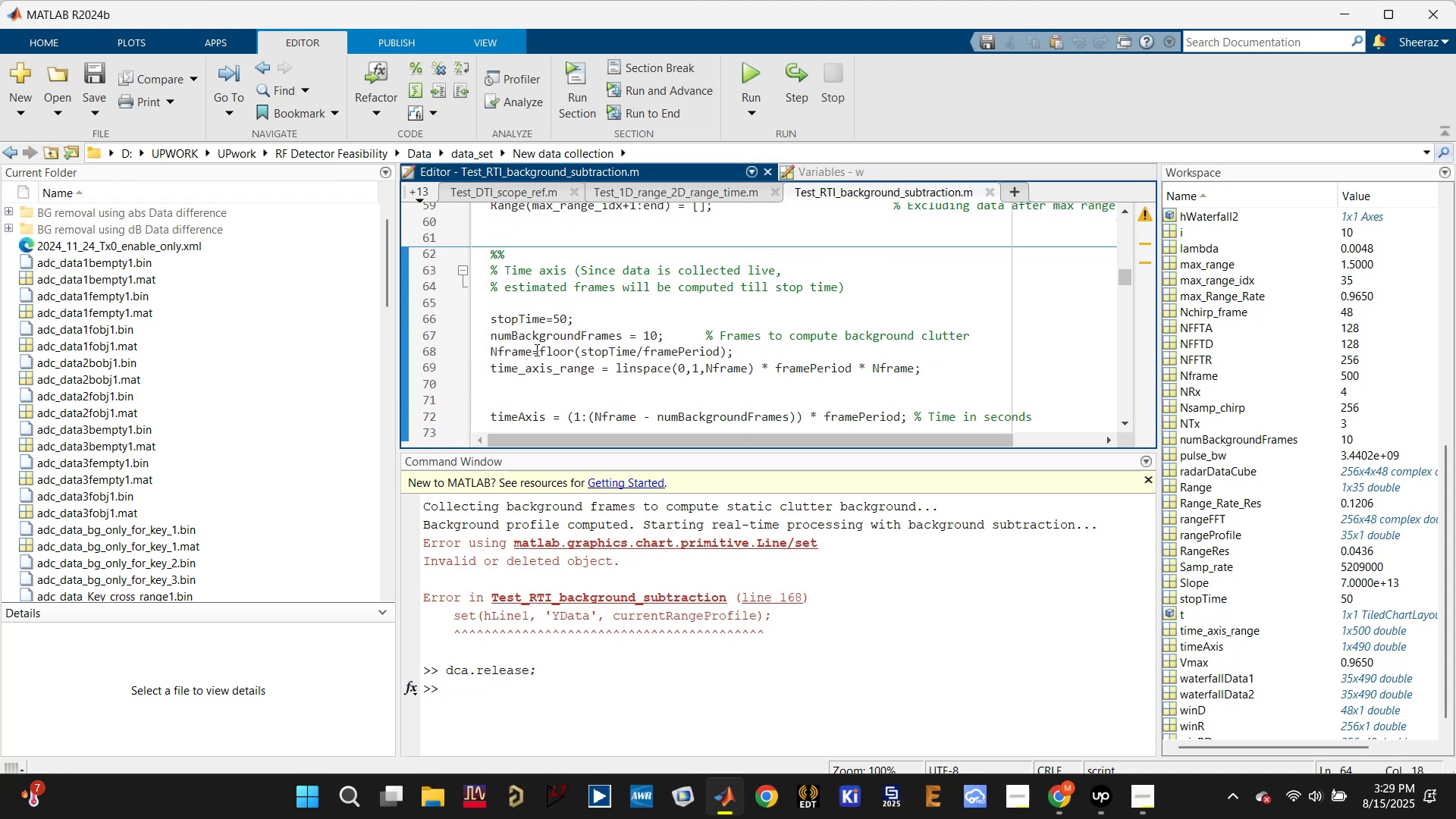 
left_click([535, 369])
 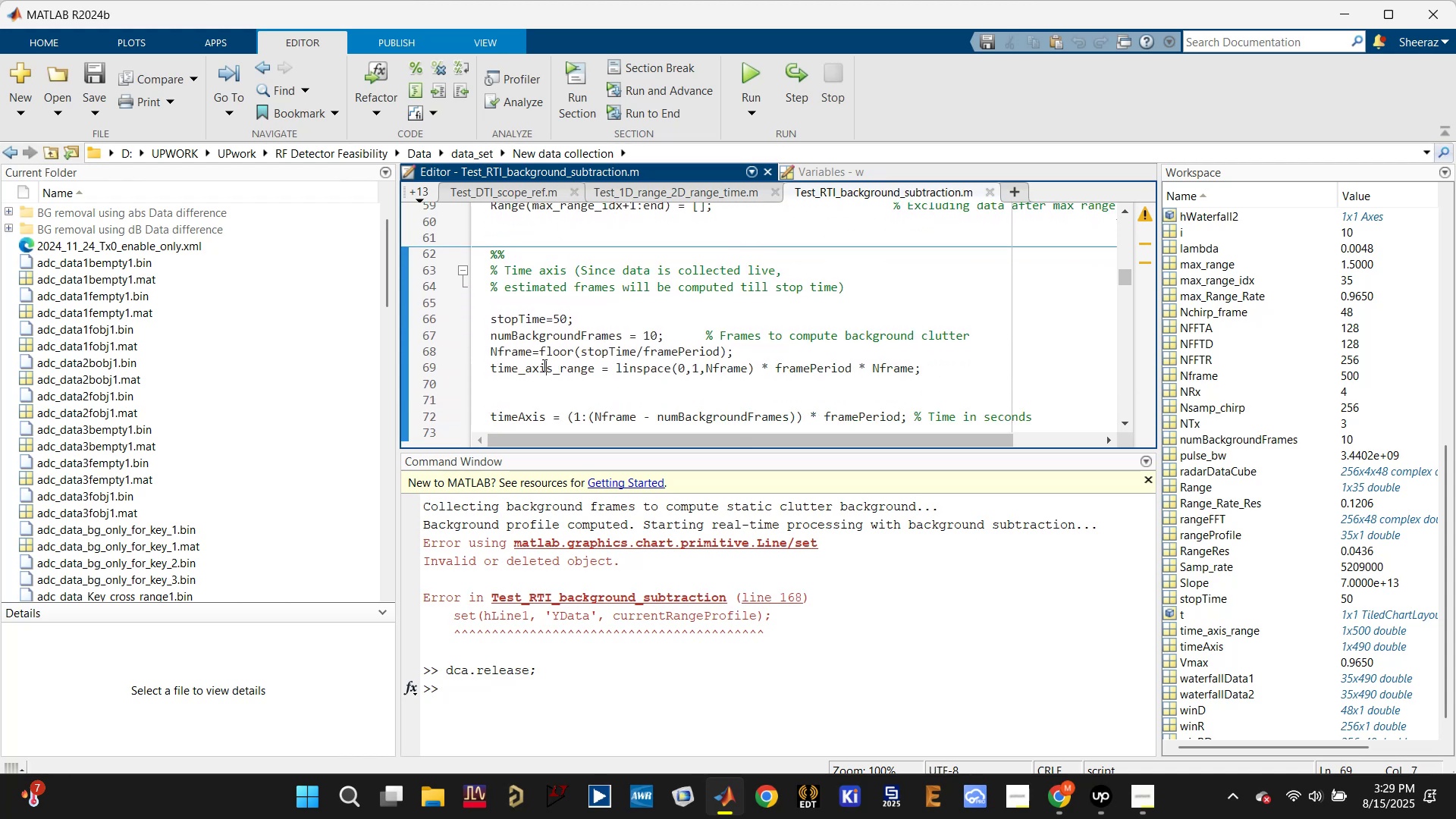 
double_click([544, 374])
 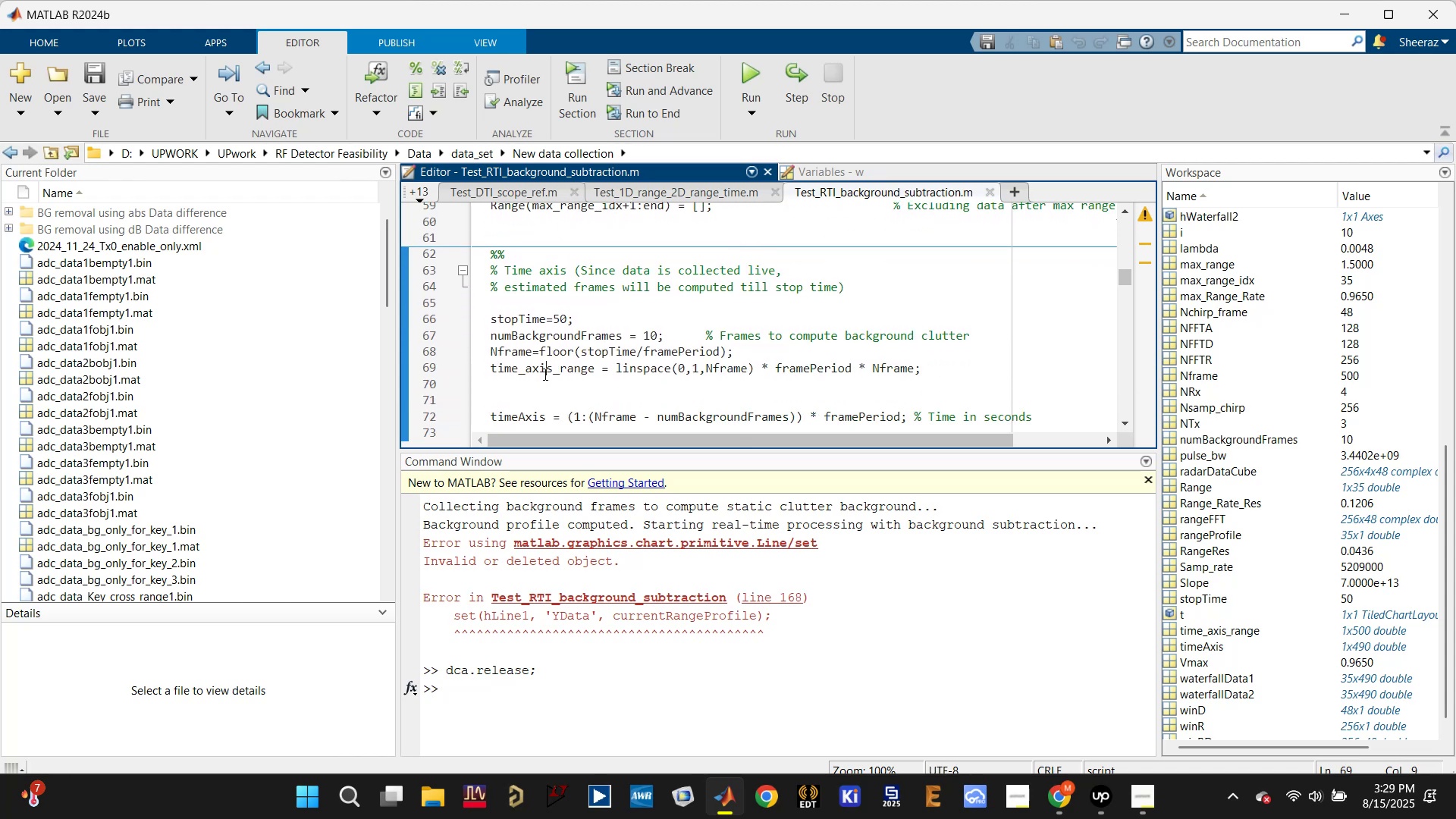 
triple_click([544, 374])
 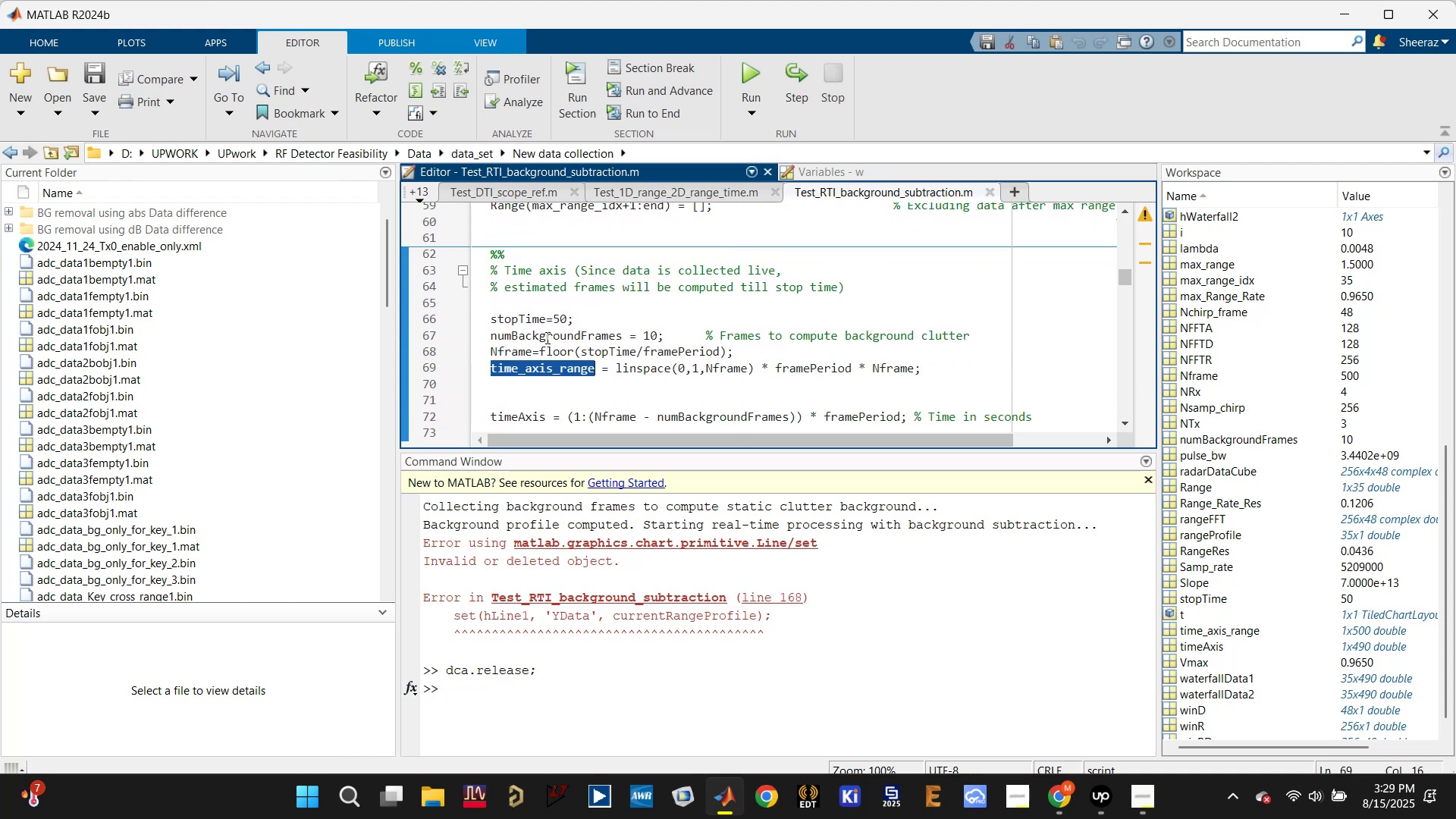 
left_click([538, 314])
 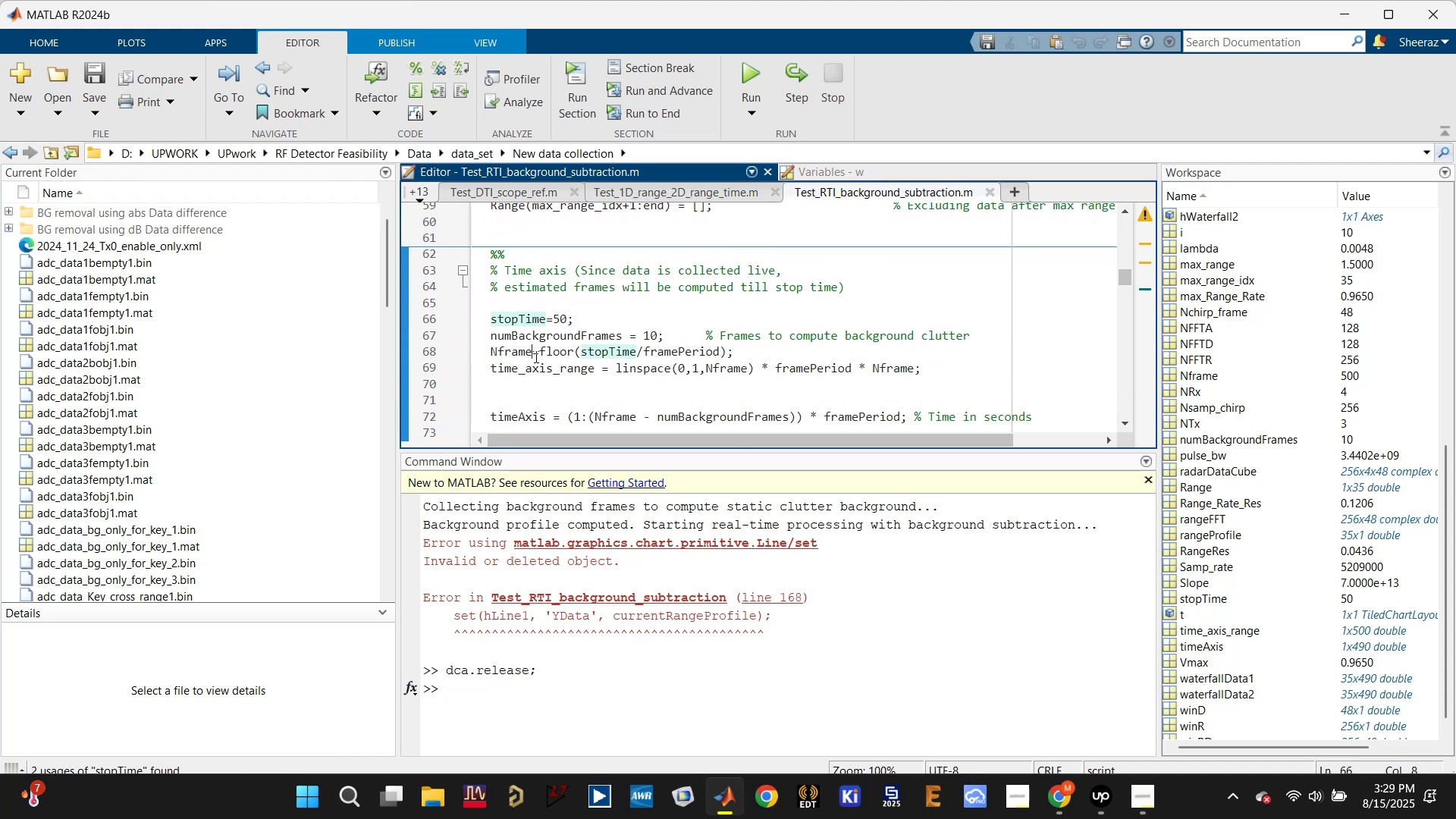 
double_click([542, 367])
 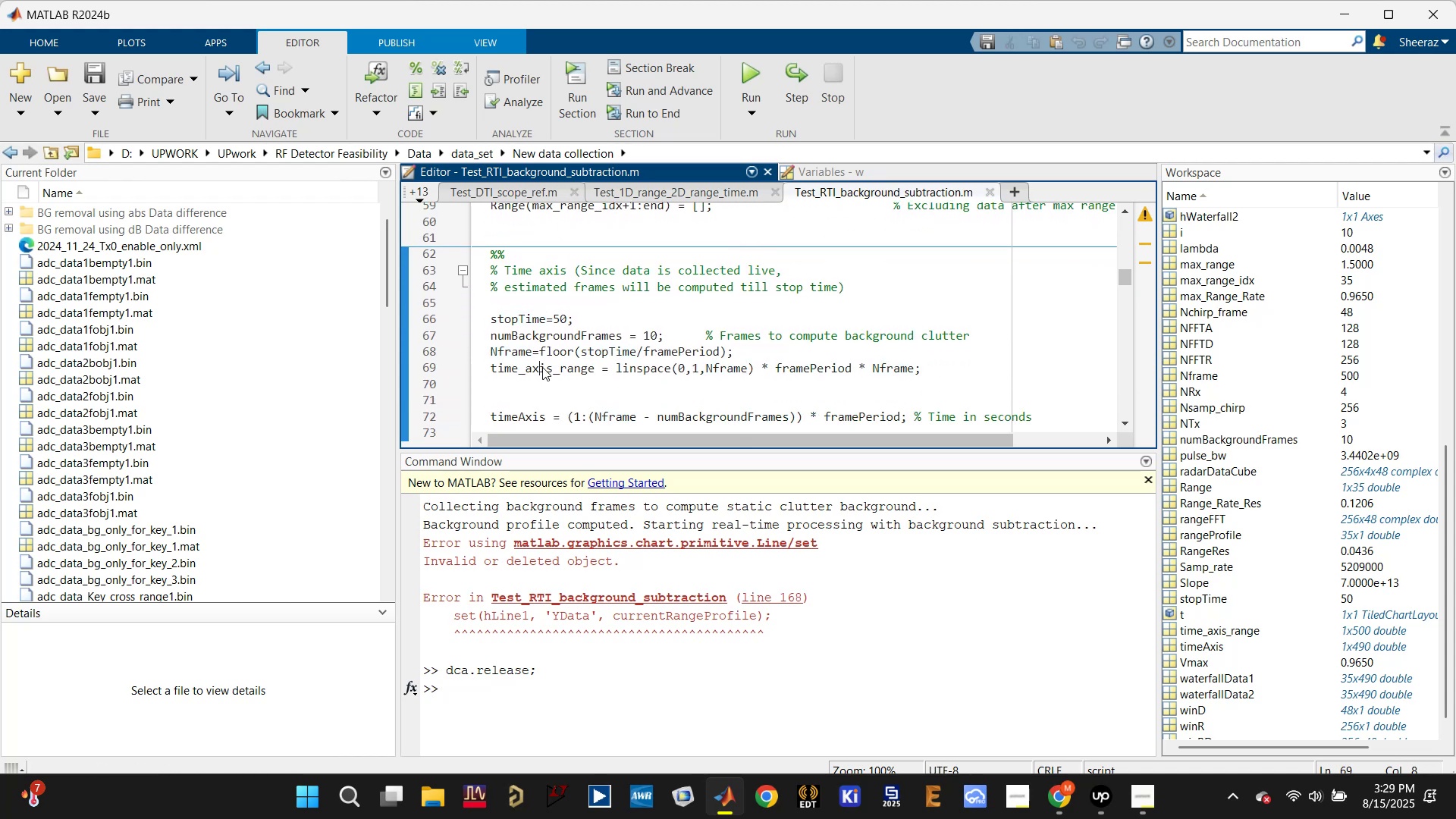 
scroll: coordinate [542, 367], scroll_direction: down, amount: 1.0
 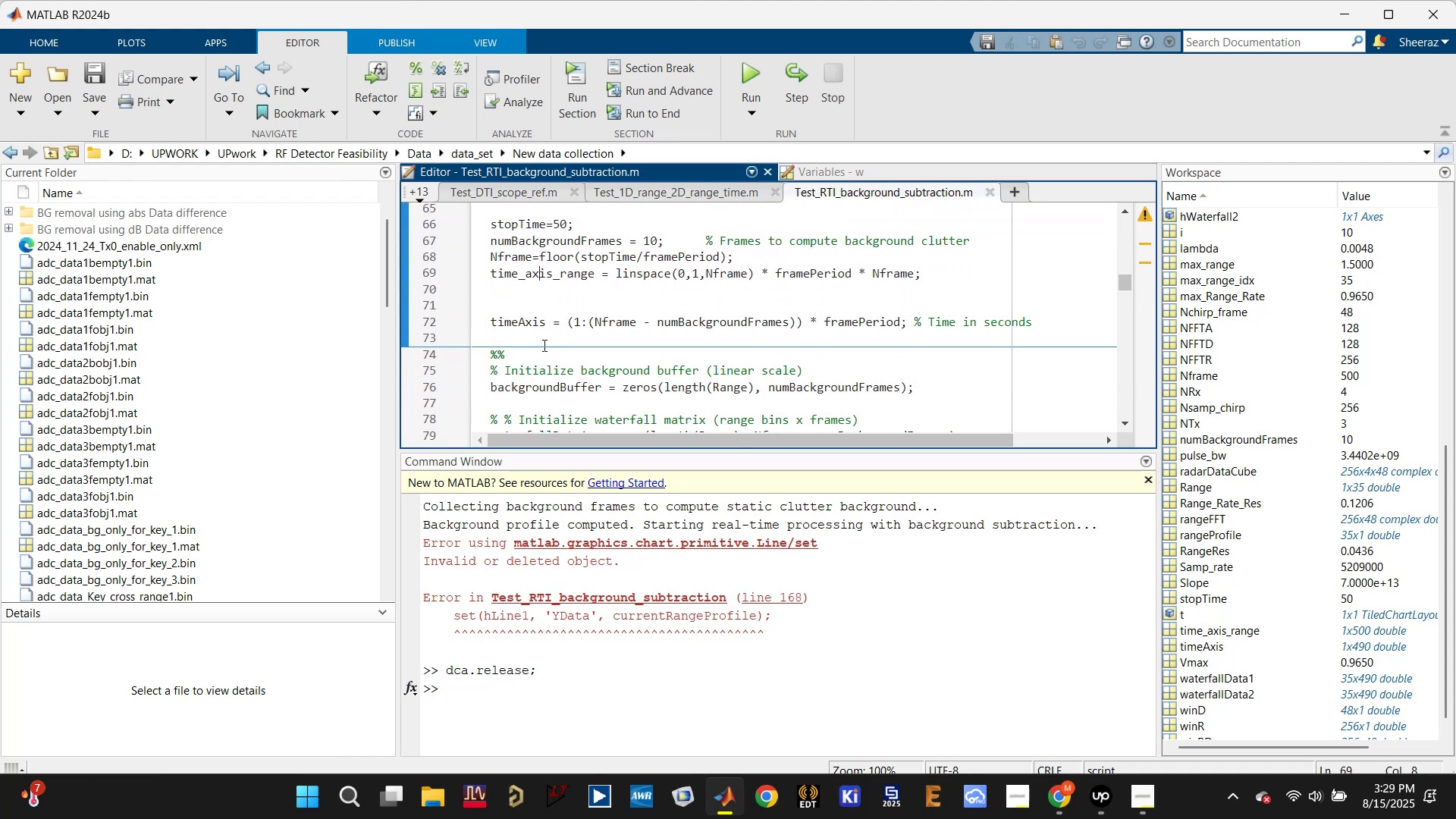 
left_click([538, 325])
 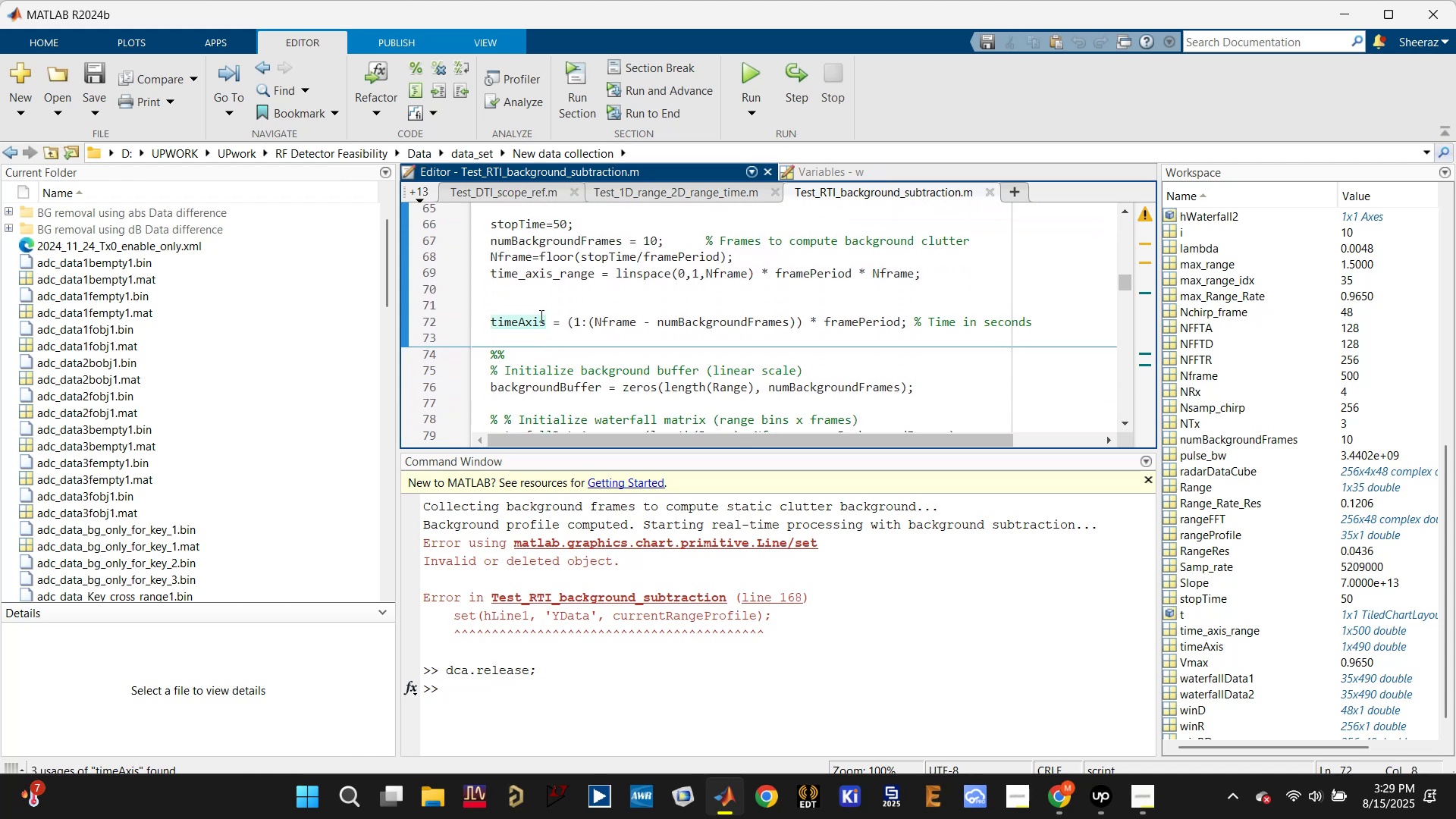 
left_click([548, 279])
 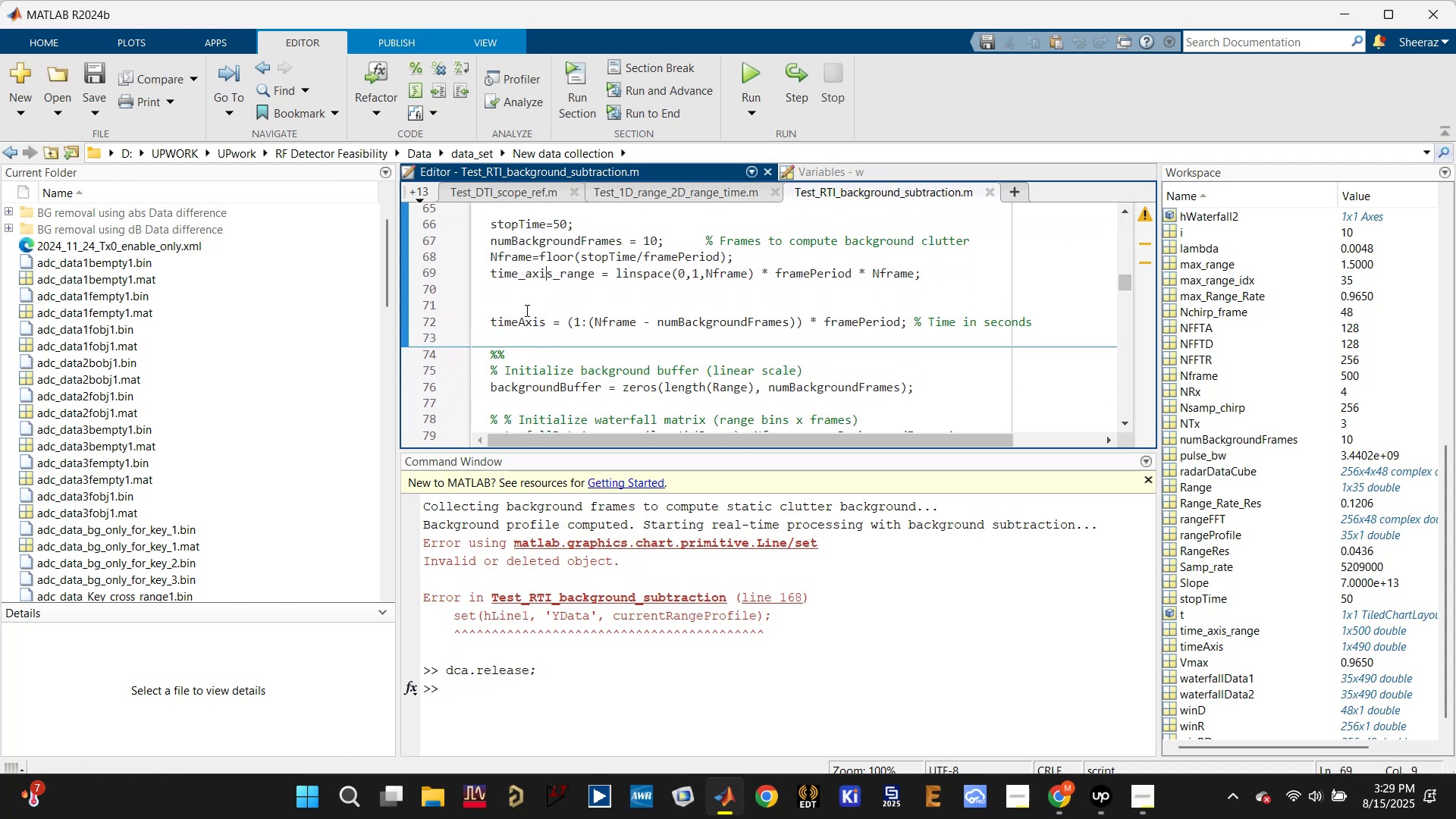 
left_click([519, 322])
 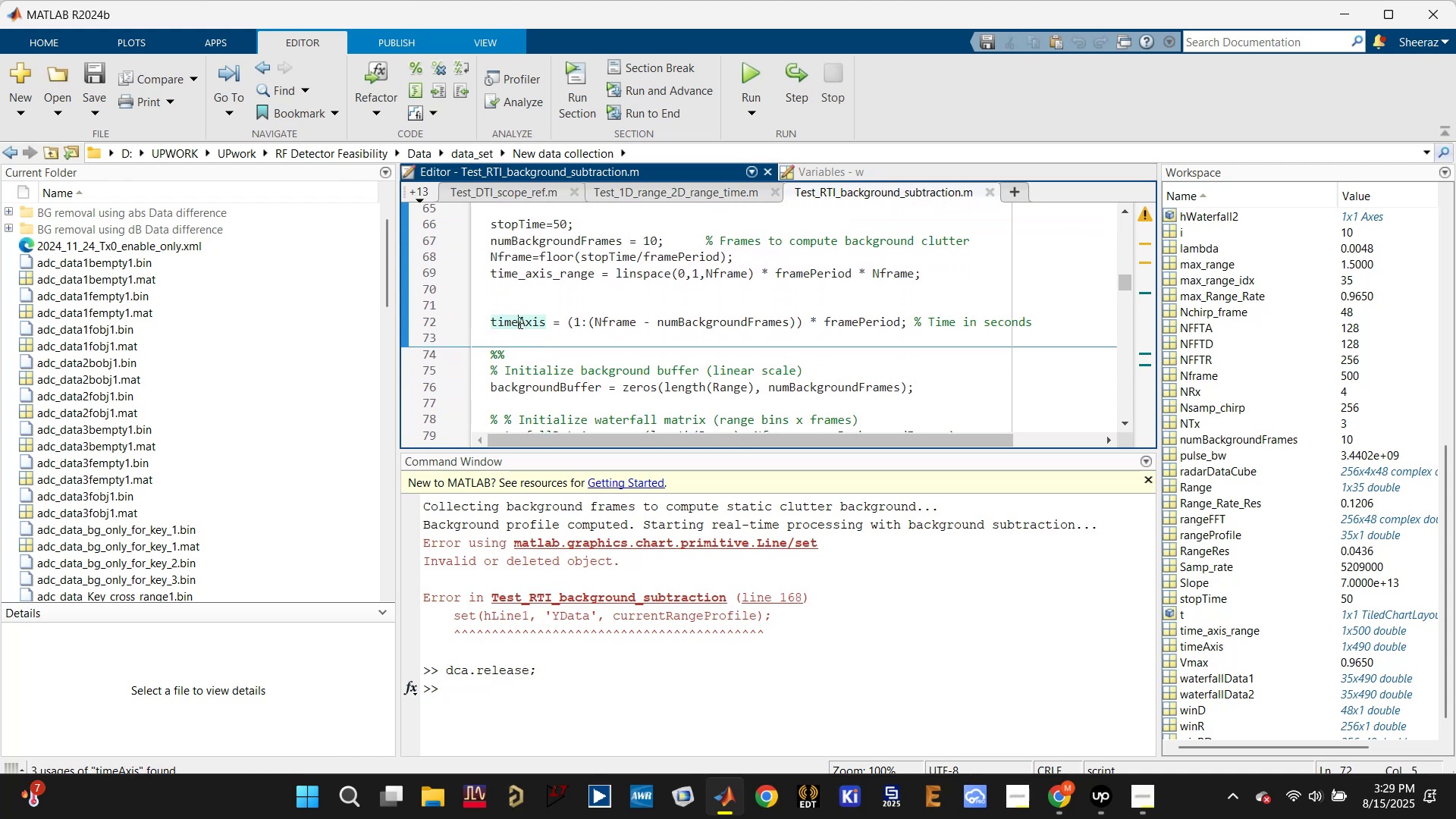 
scroll: coordinate [519, 322], scroll_direction: up, amount: 1.0
 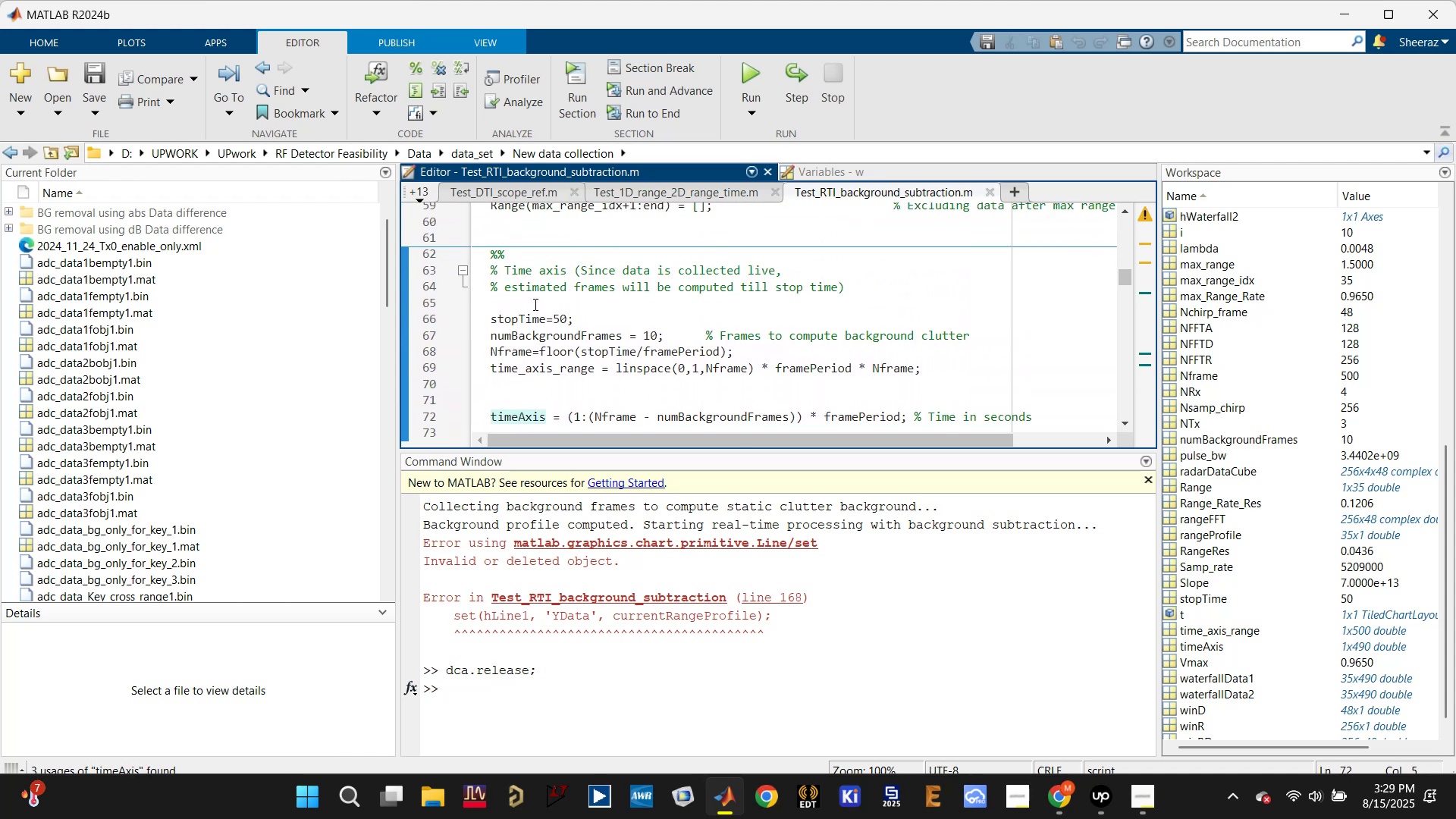 
left_click_drag(start_coordinate=[532, 265], to_coordinate=[763, 275])
 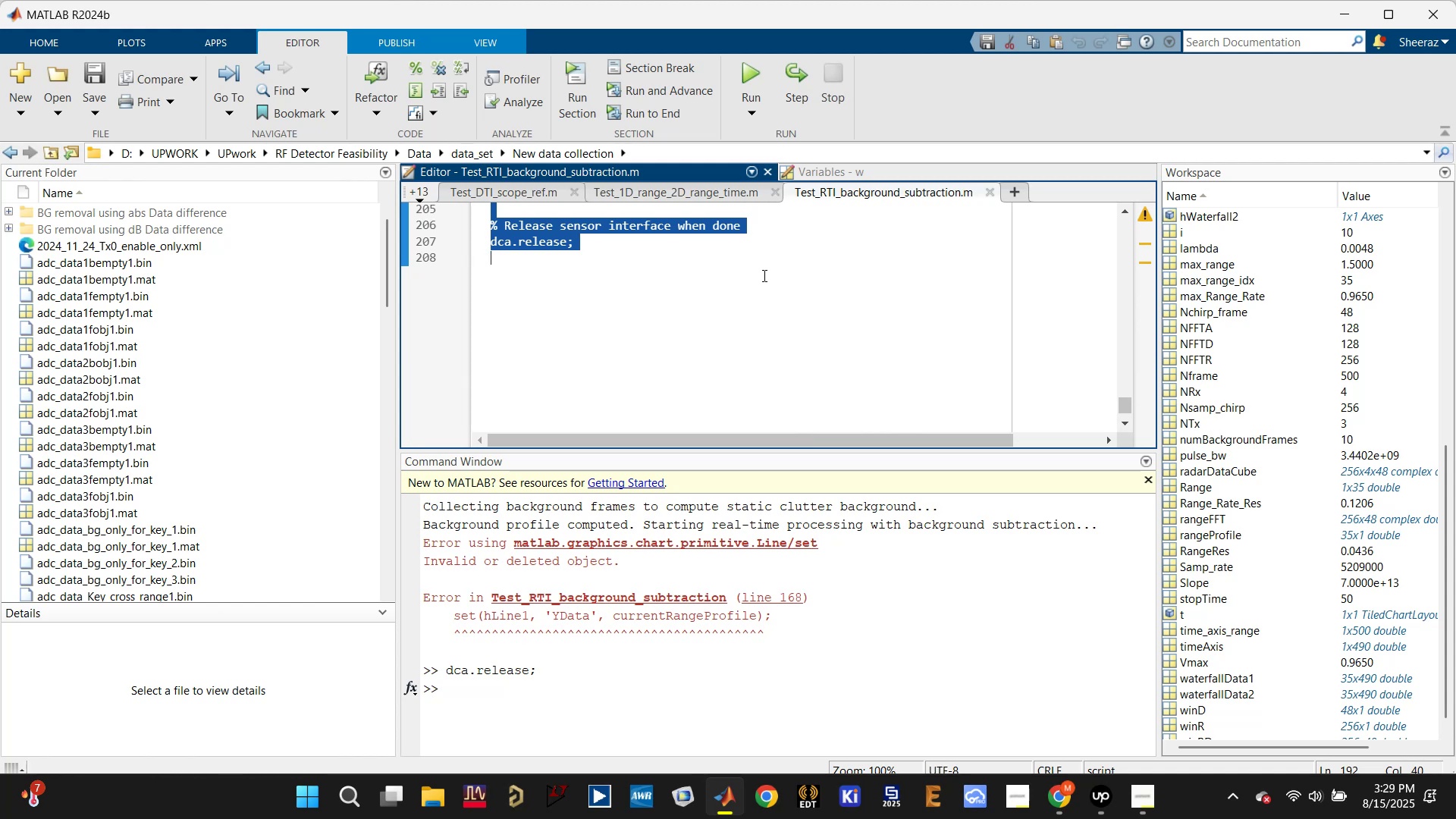 
scroll: coordinate [768, 273], scroll_direction: down, amount: 13.0
 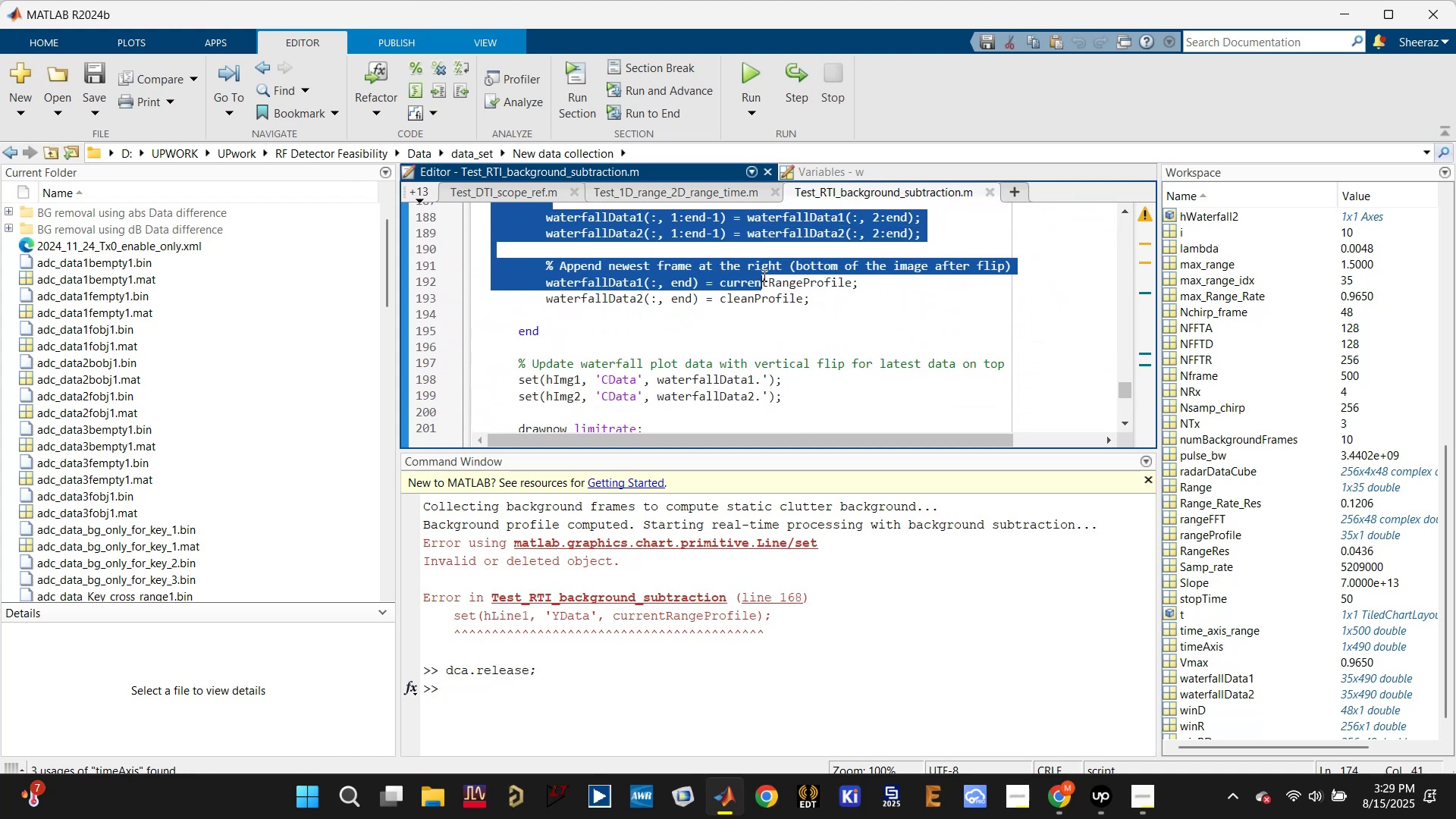 
scroll: coordinate [763, 275], scroll_direction: down, amount: 2.0
 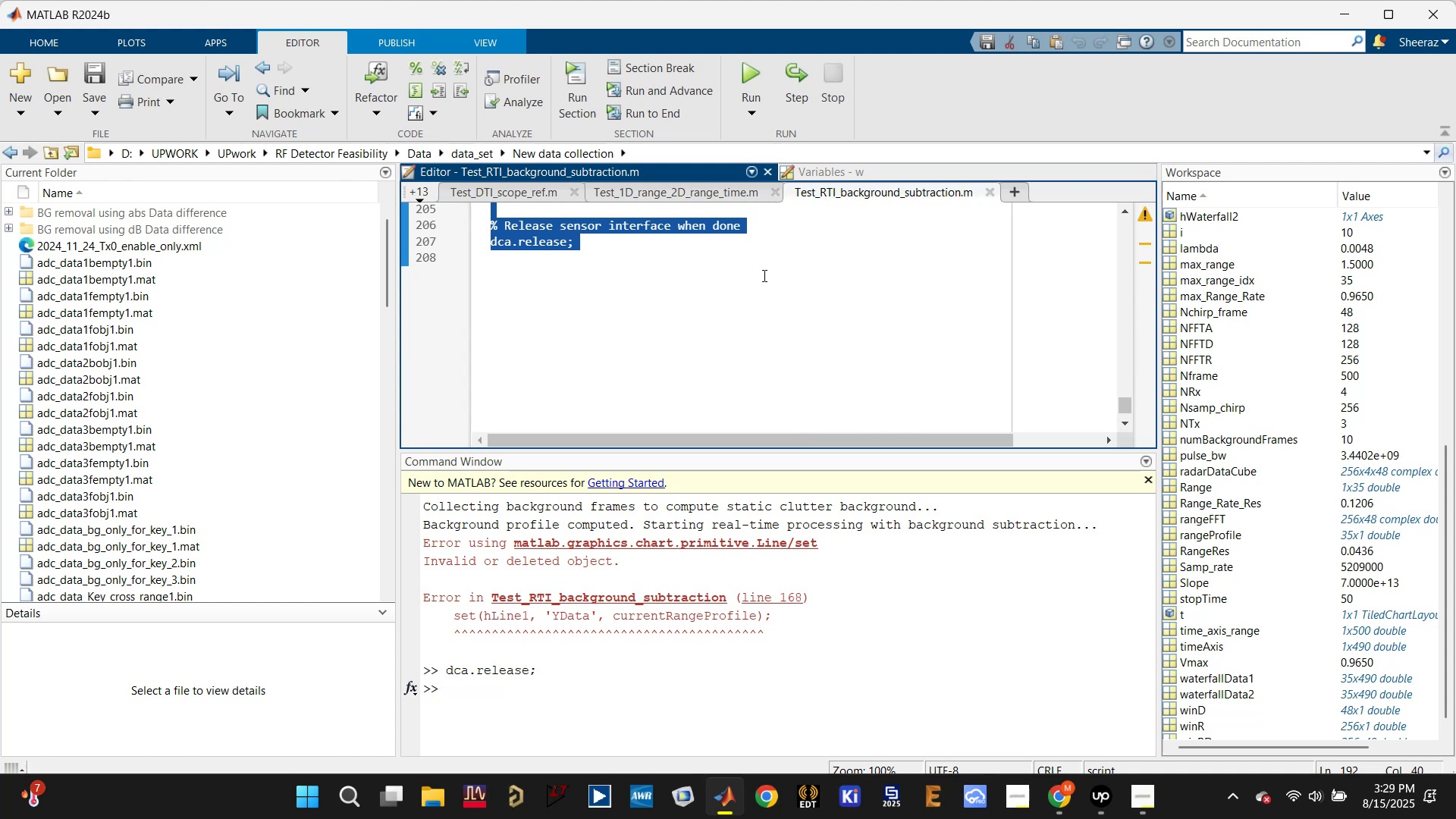 
key(Control+C)
 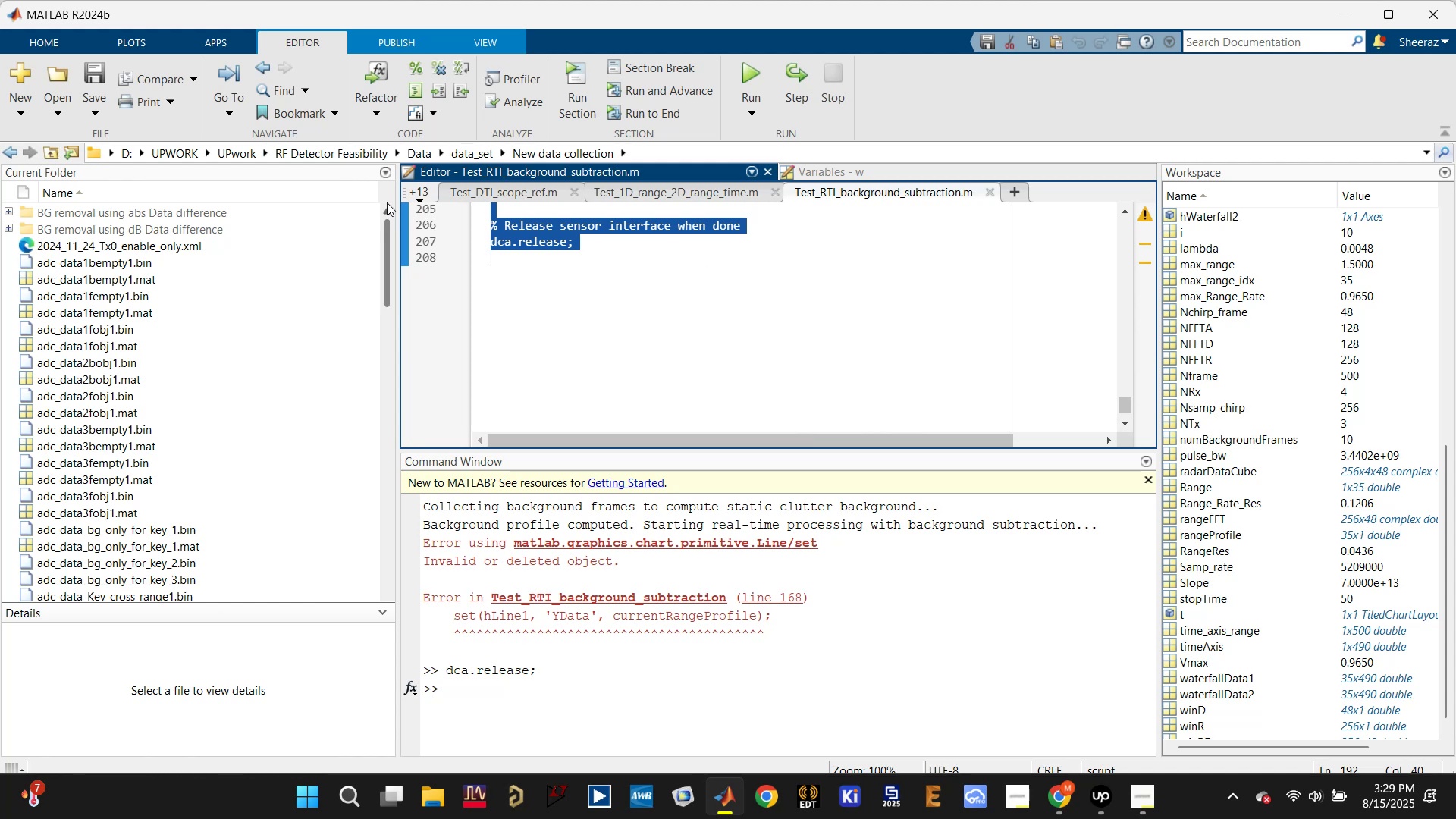 
left_click([422, 192])
 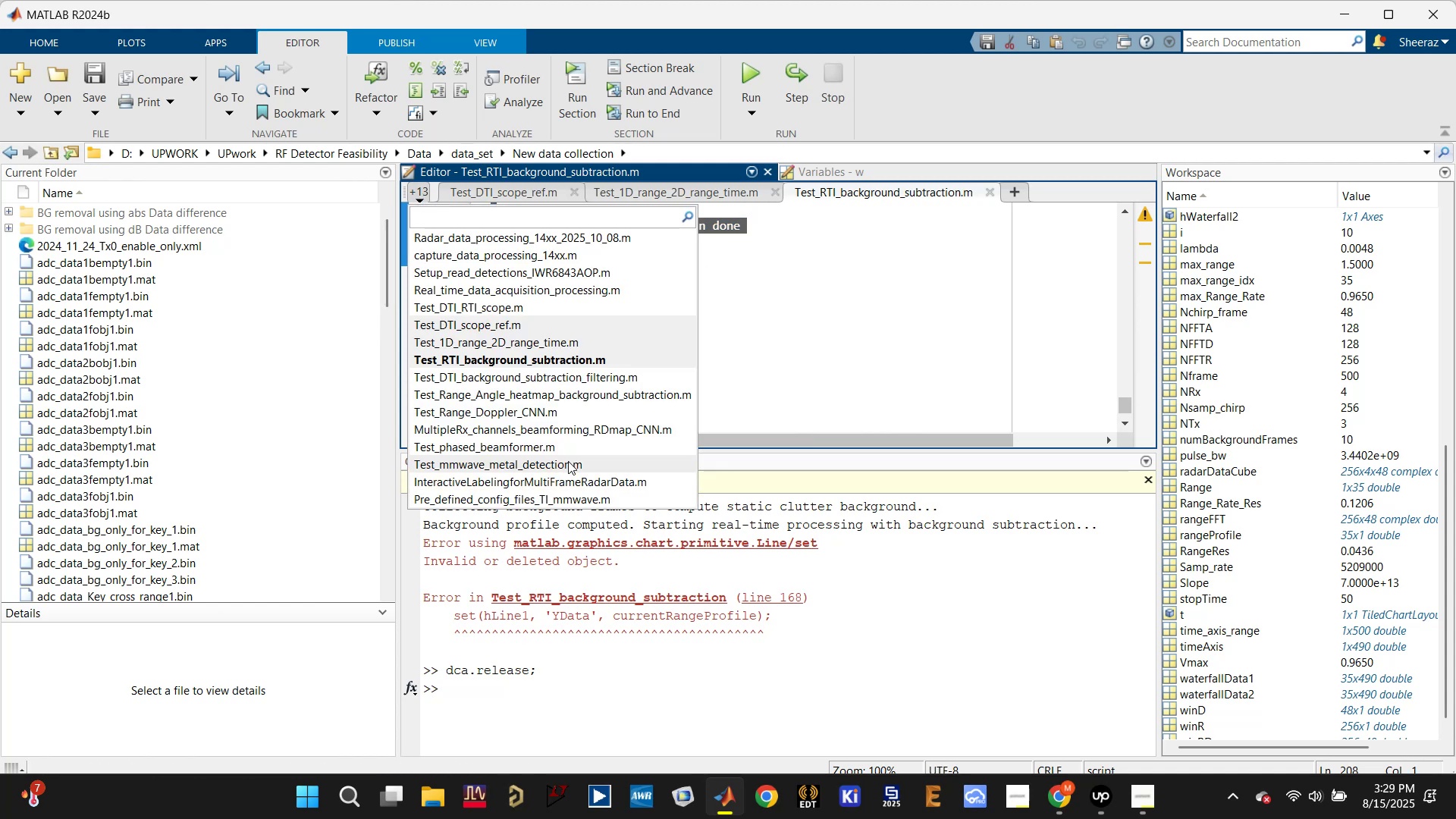 
left_click([568, 455])
 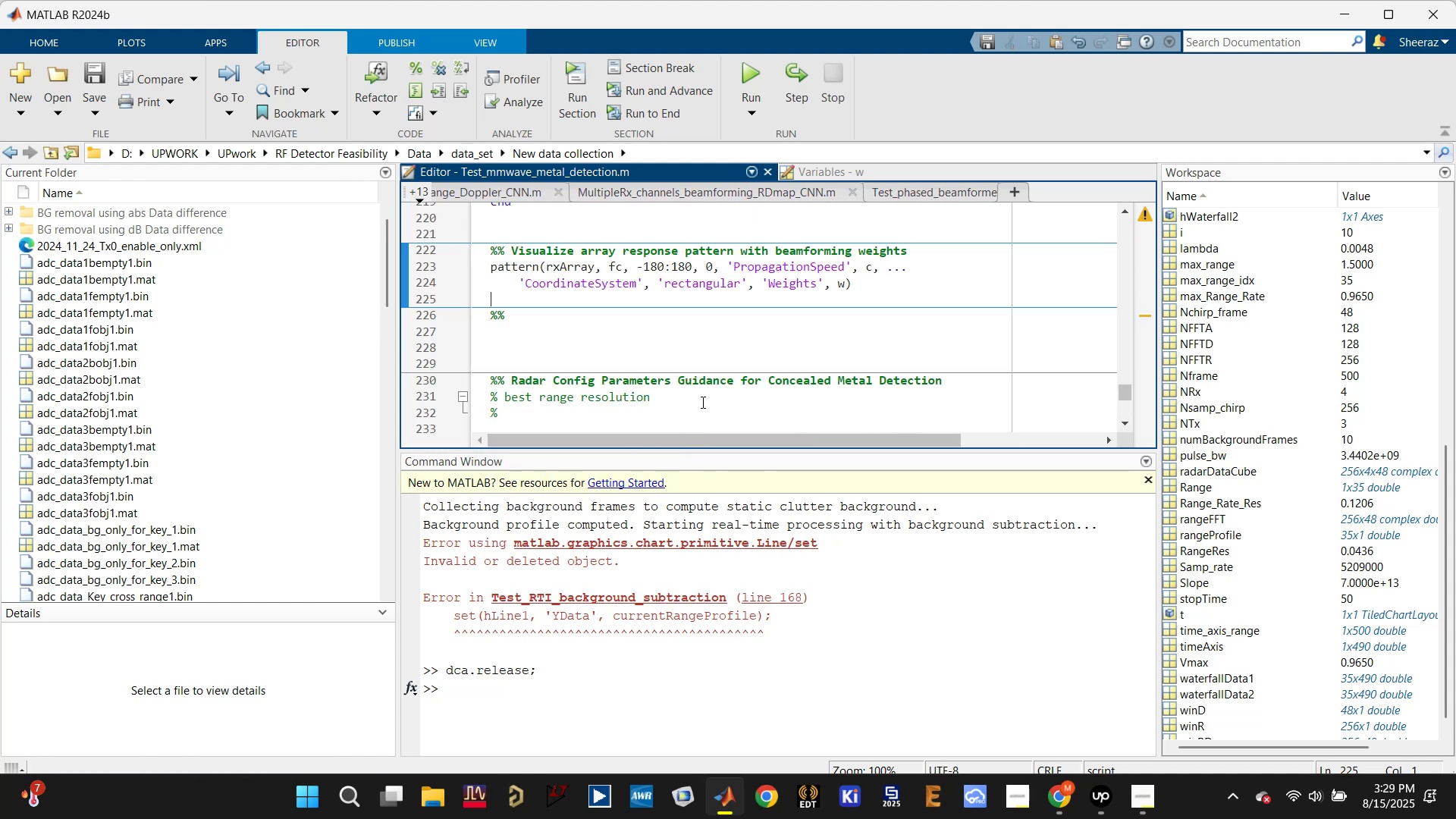 
scroll: coordinate [701, 401], scroll_direction: down, amount: 2.0
 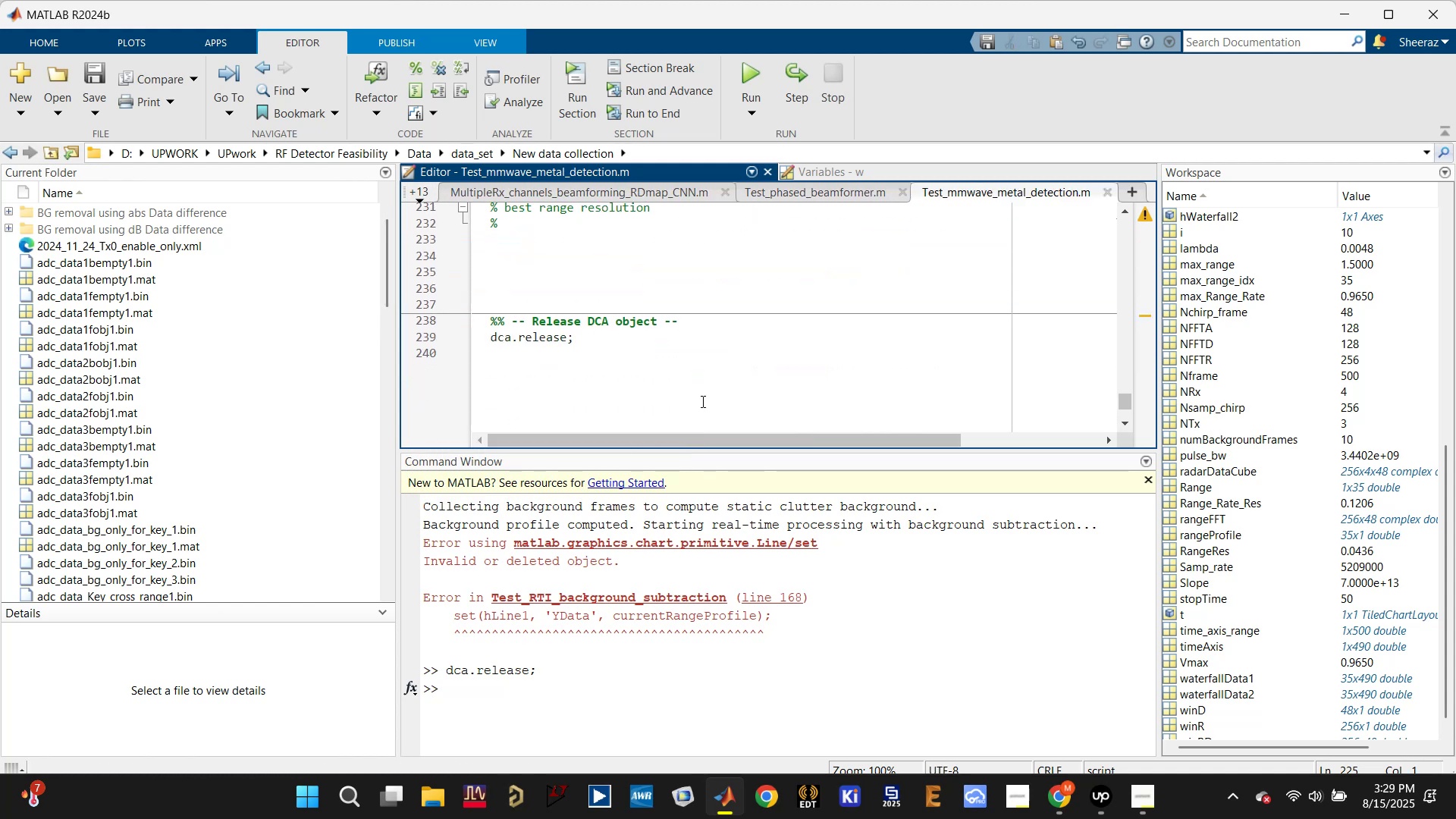 
scroll: coordinate [619, 362], scroll_direction: up, amount: 2.0
 